 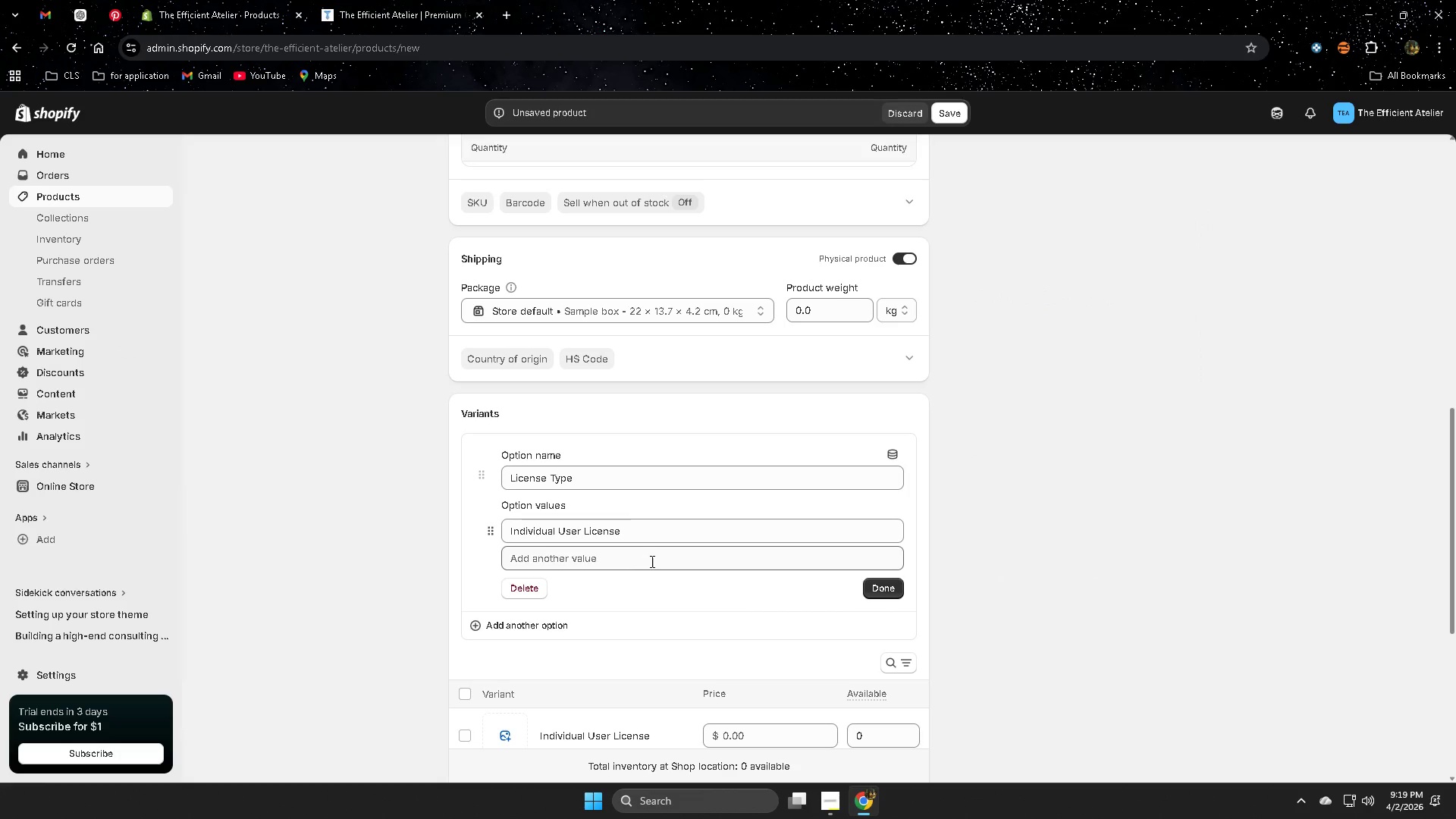 
key(Control+ControlLeft)
 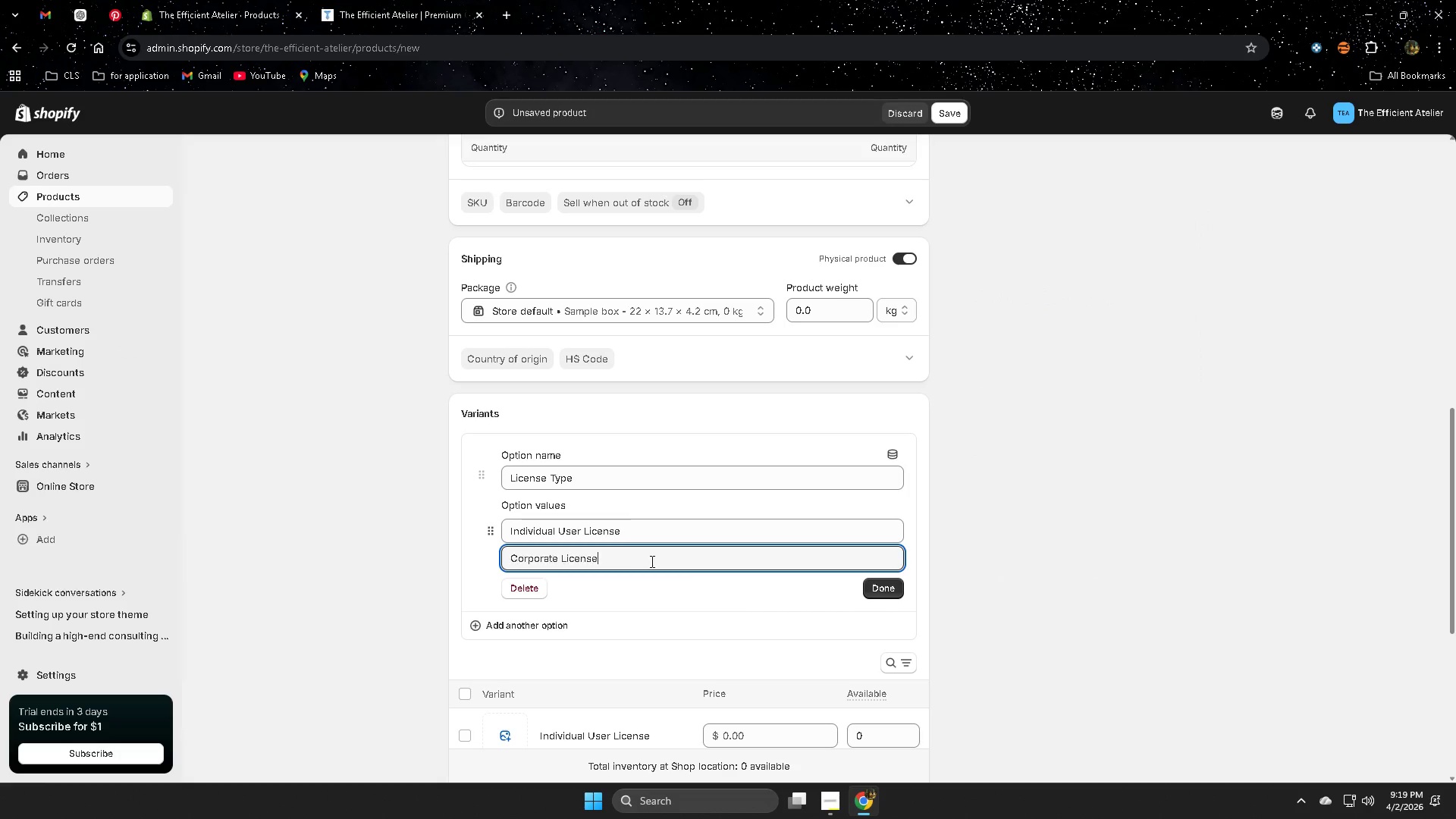 
key(Control+V)
 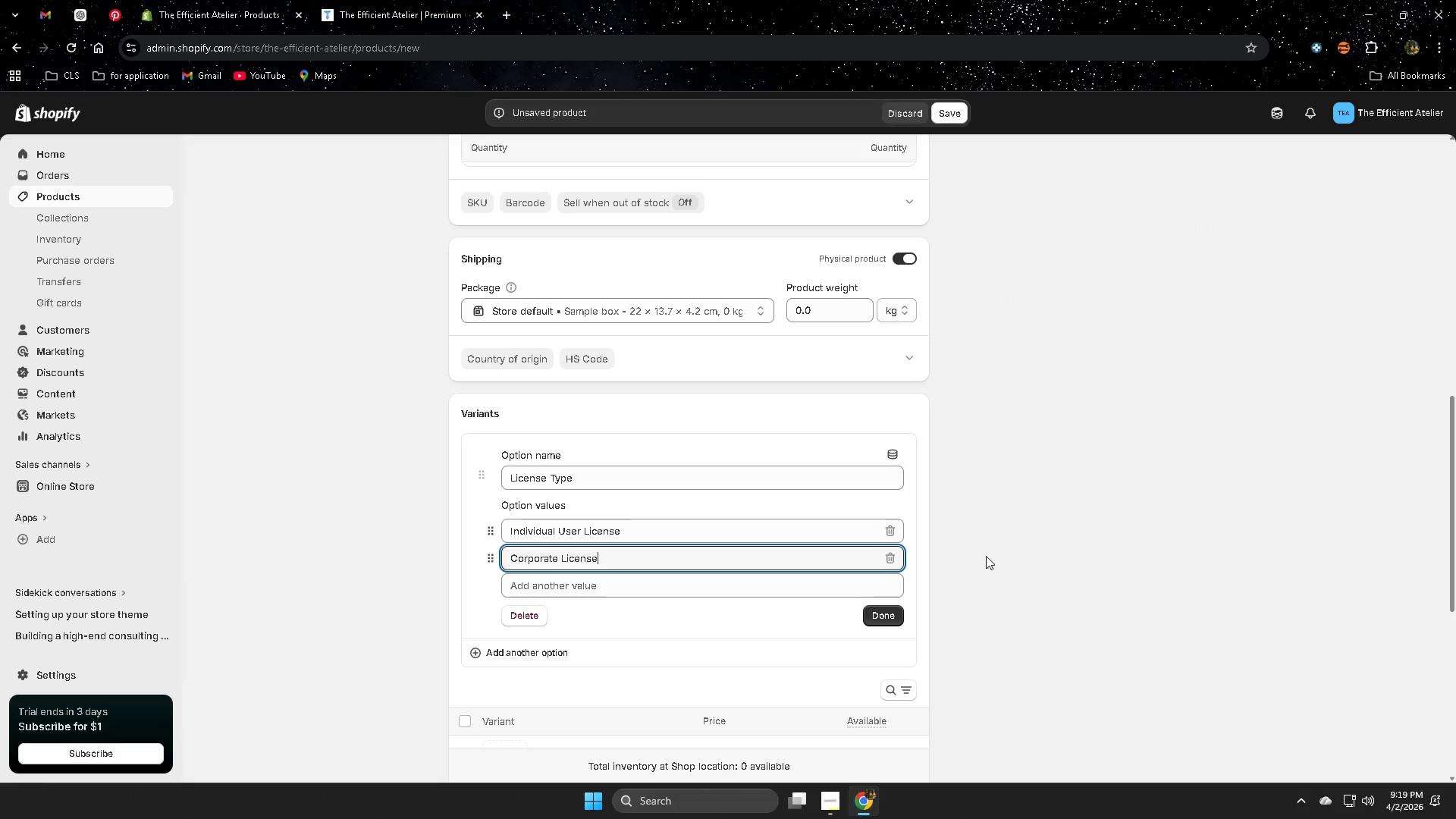 
left_click([1015, 567])
 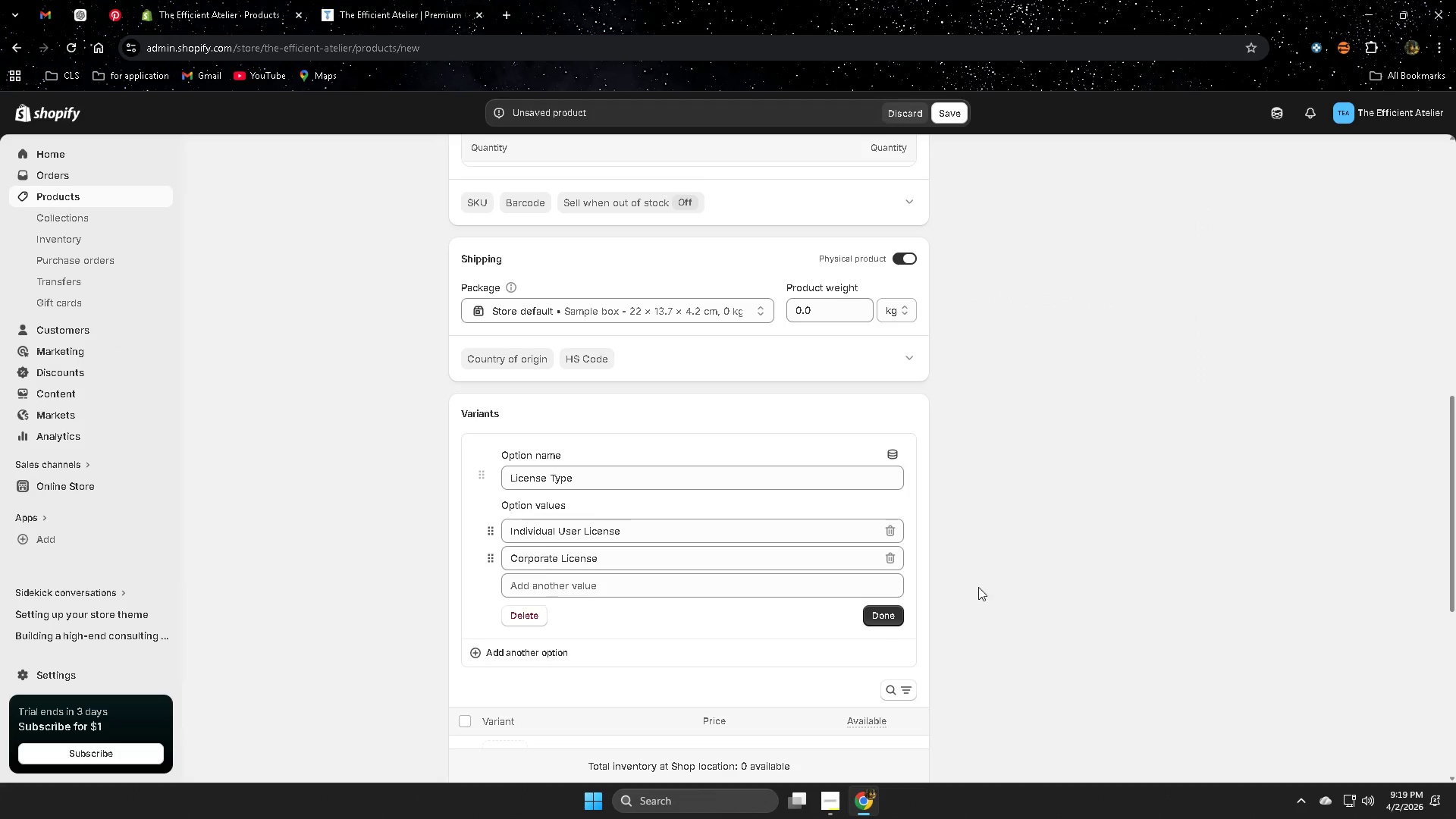 
scroll: coordinate [978, 585], scroll_direction: down, amount: 2.0
 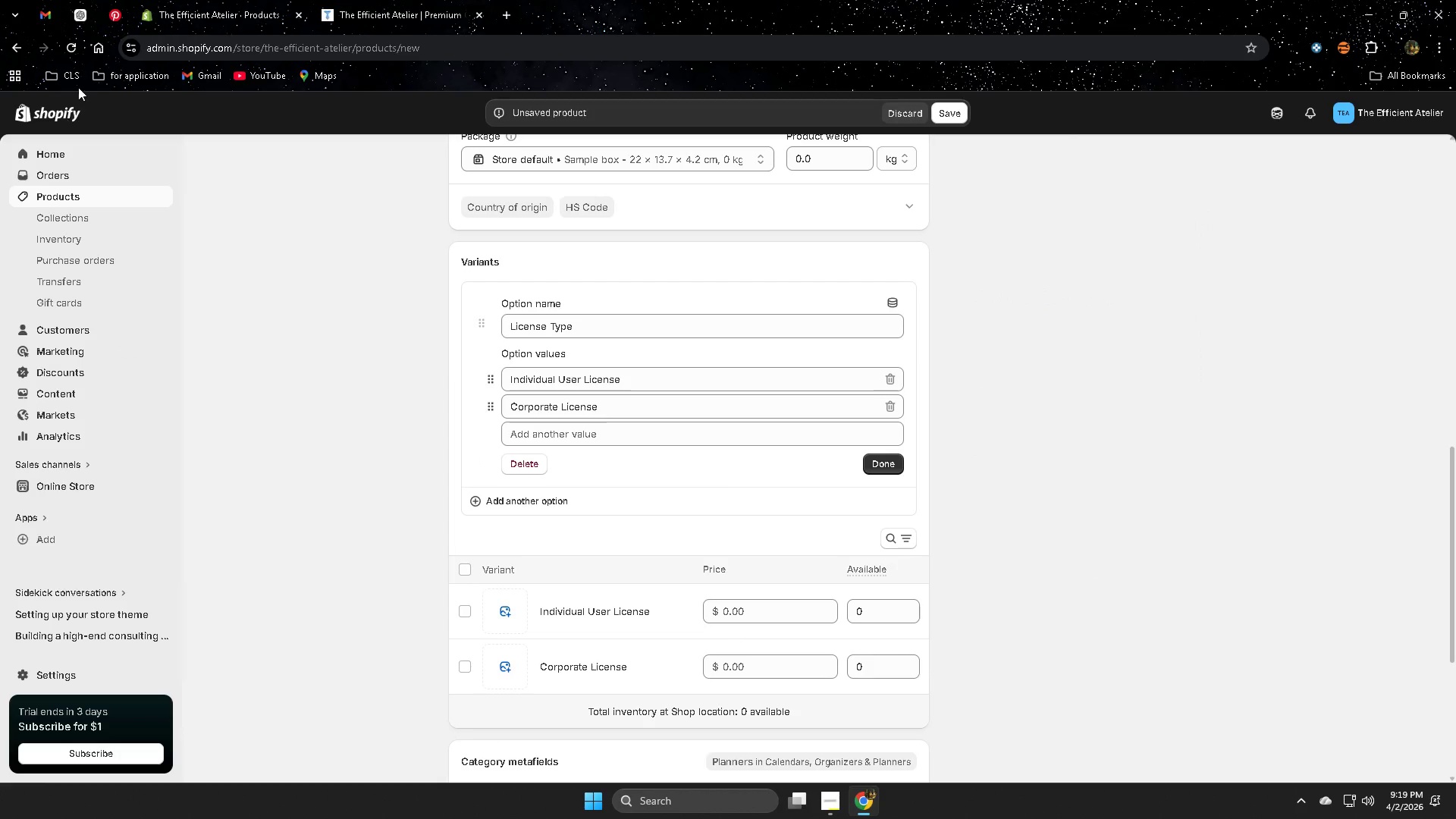 
left_click([86, 13])
 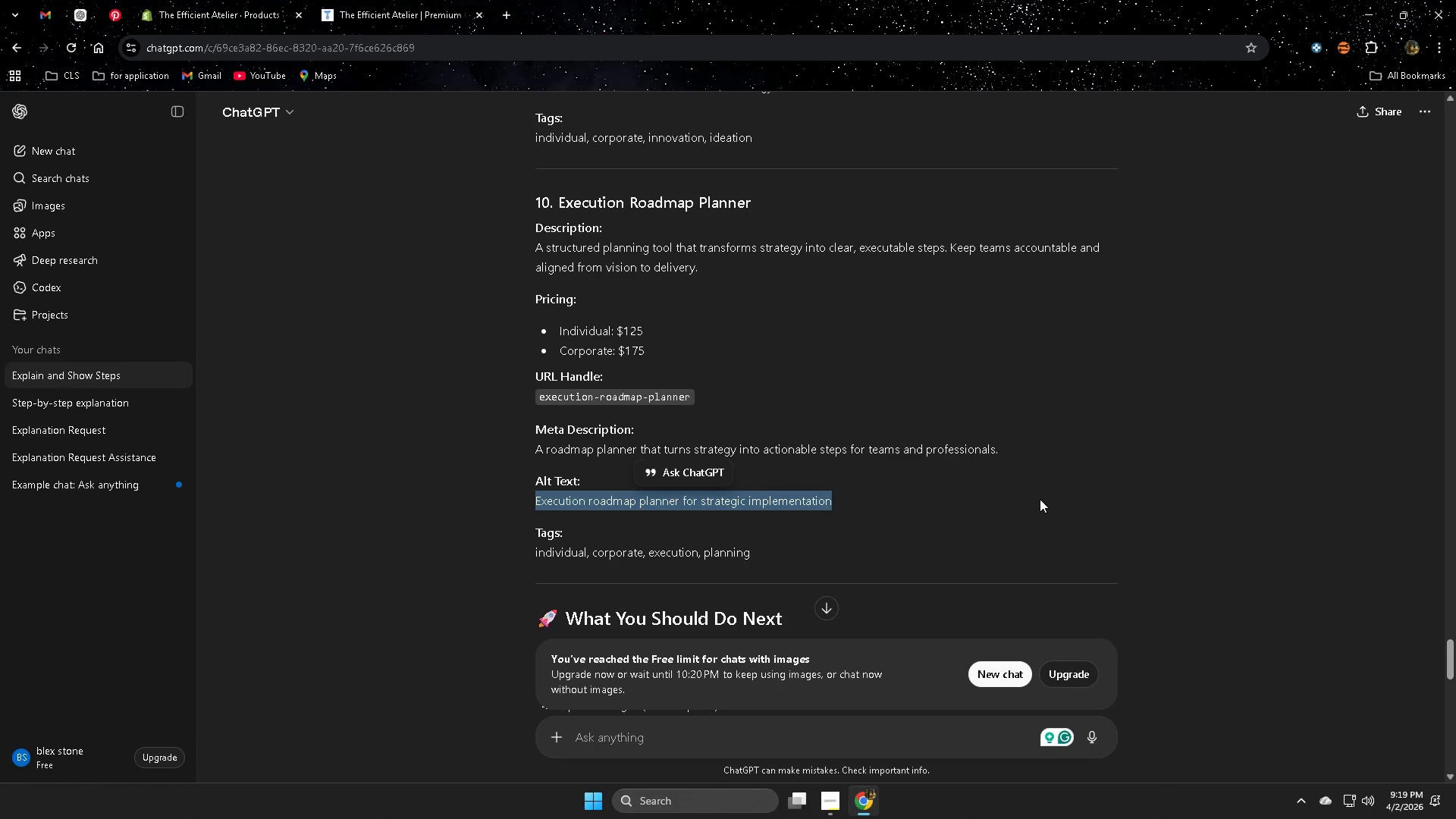 
left_click([1040, 499])
 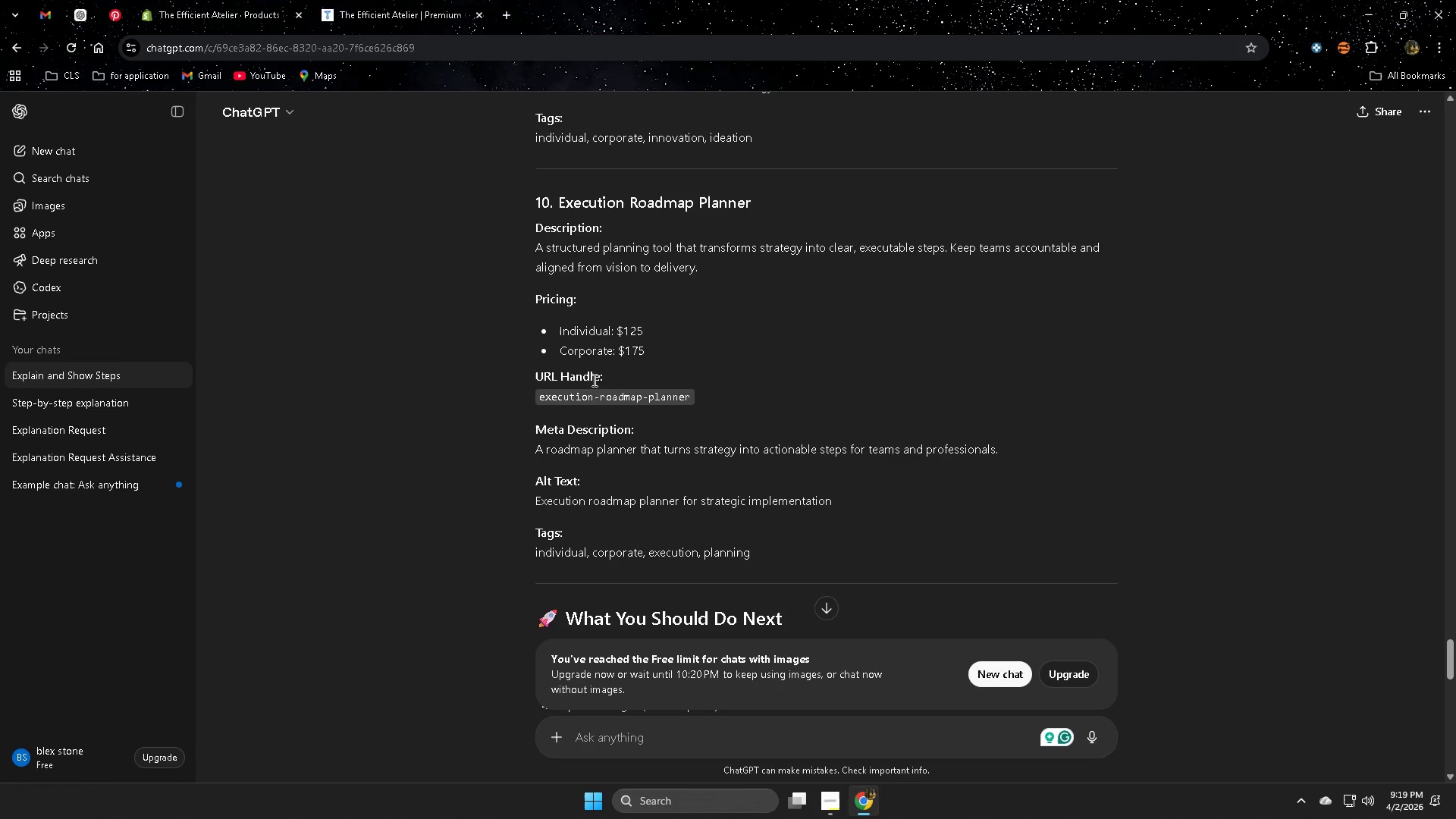 
double_click([626, 329])
 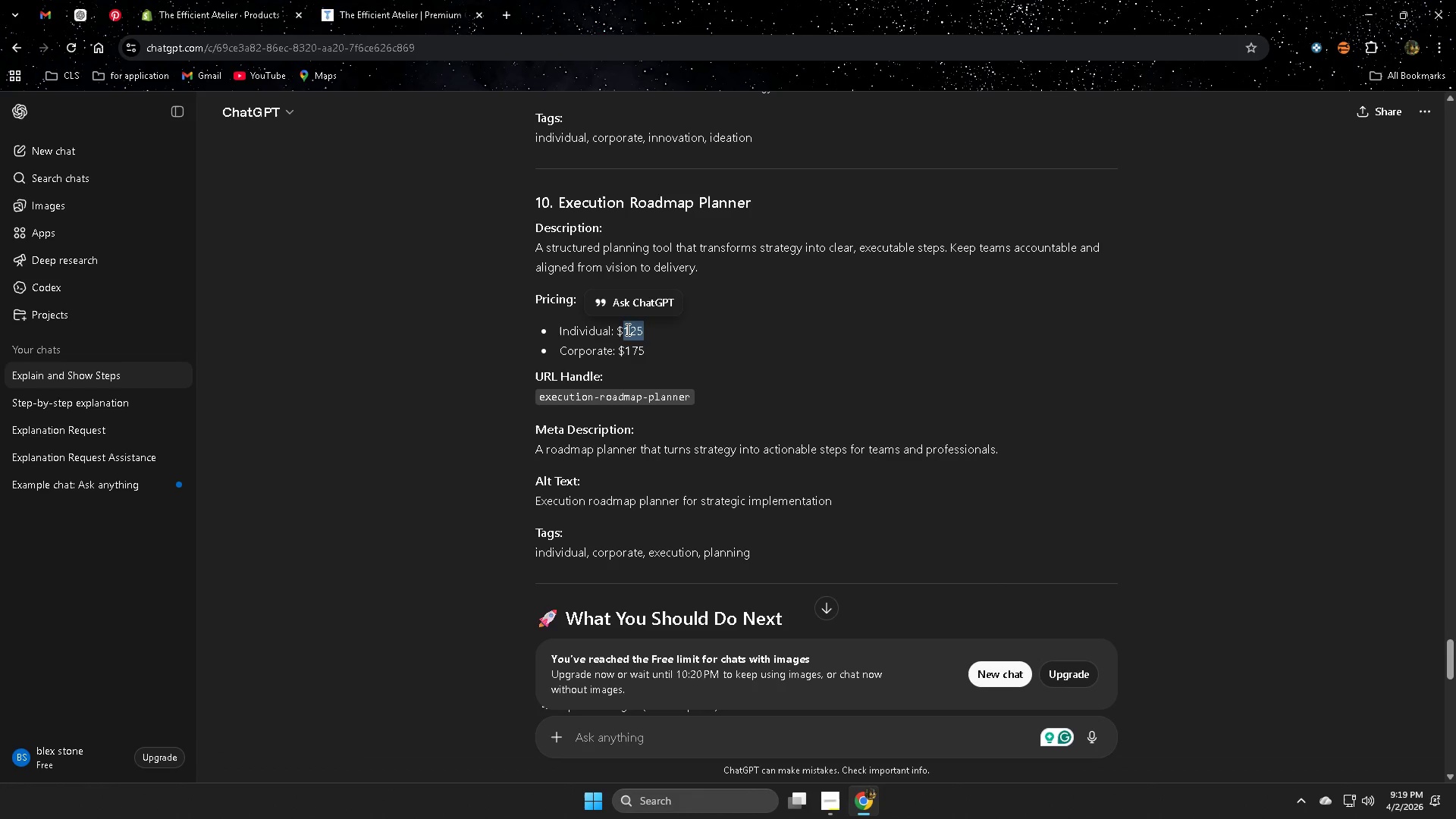 
key(Control+ControlLeft)
 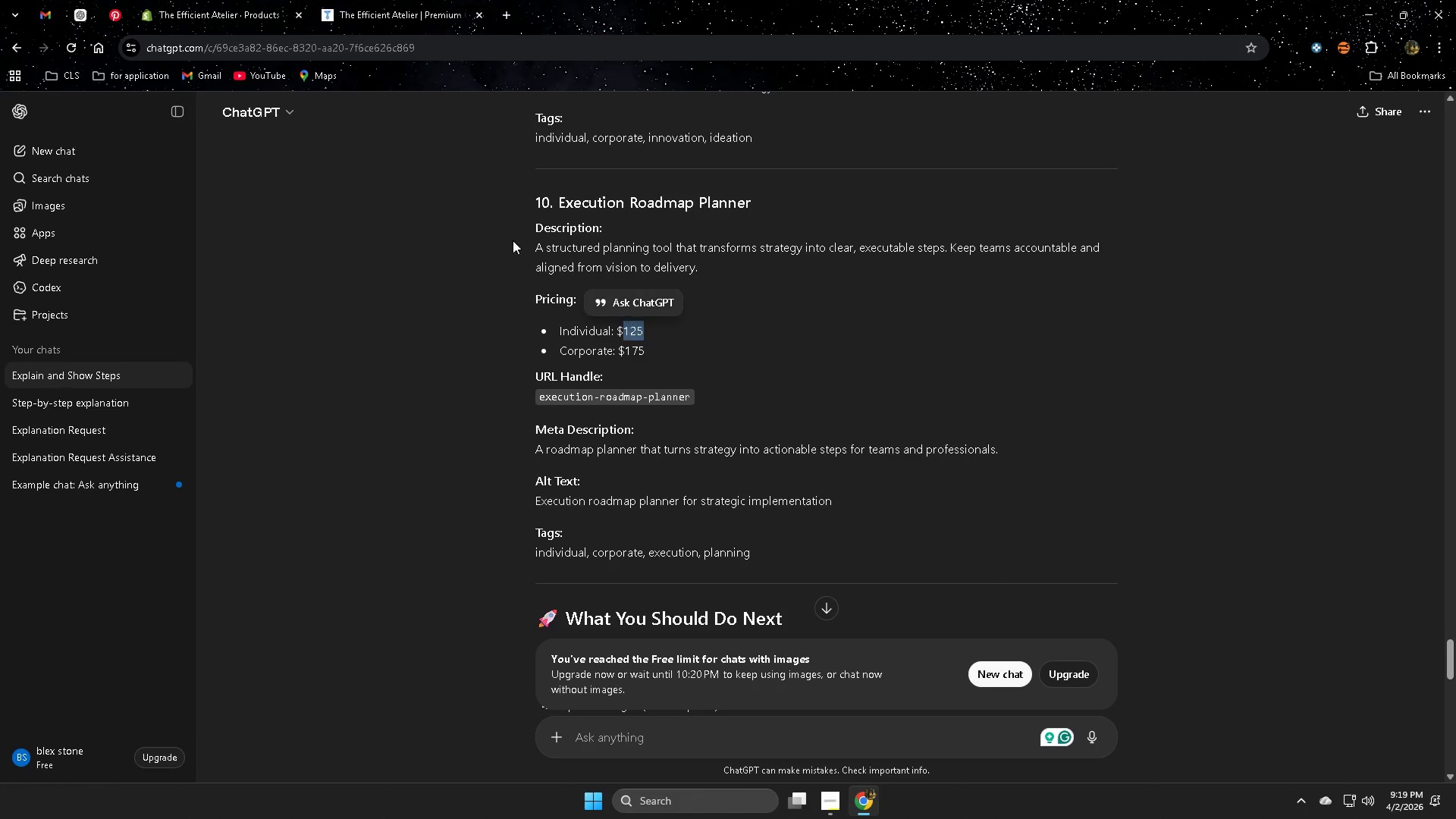 
key(Control+C)
 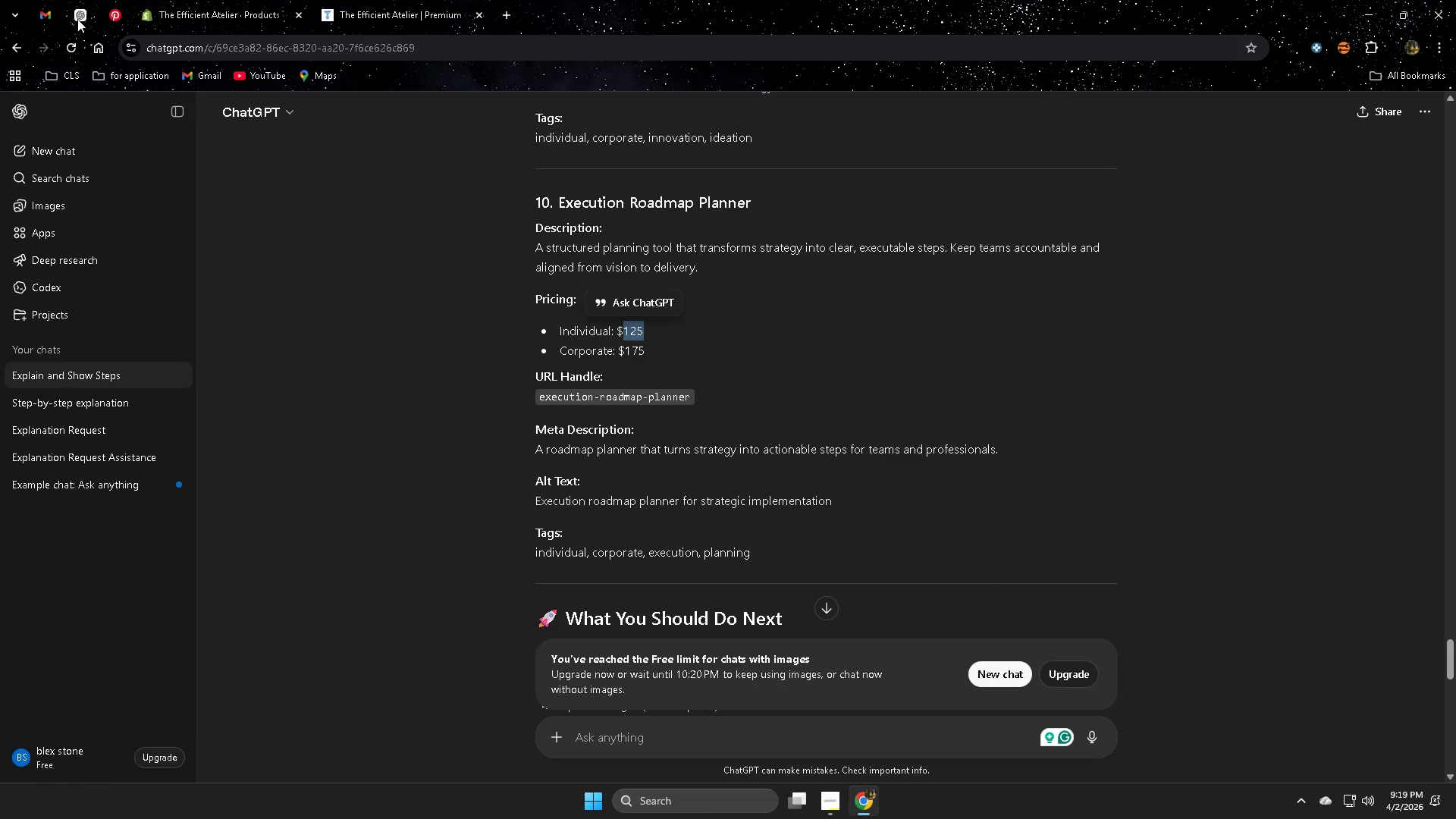 
left_click([77, 19])
 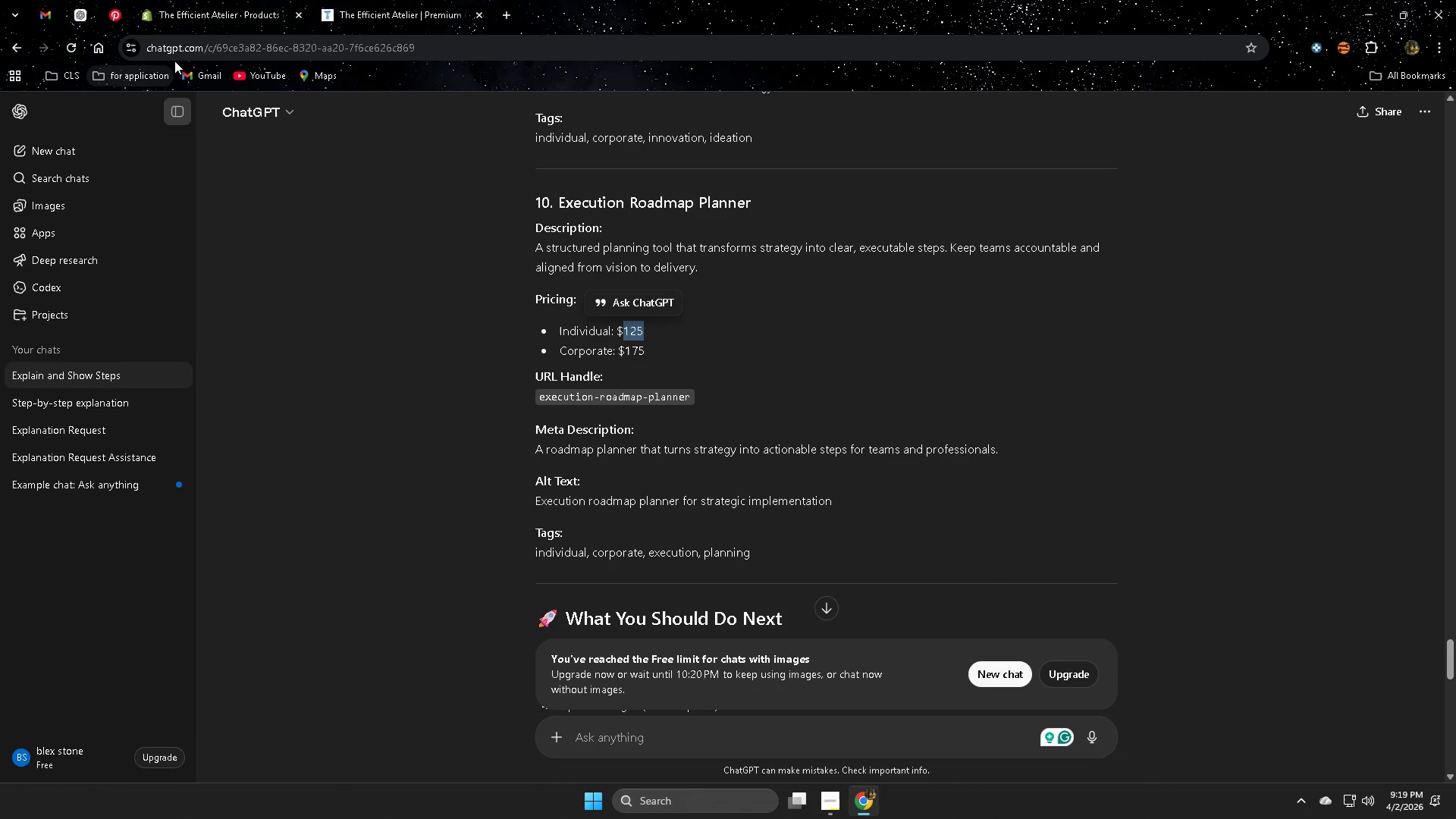 
left_click([205, 7])
 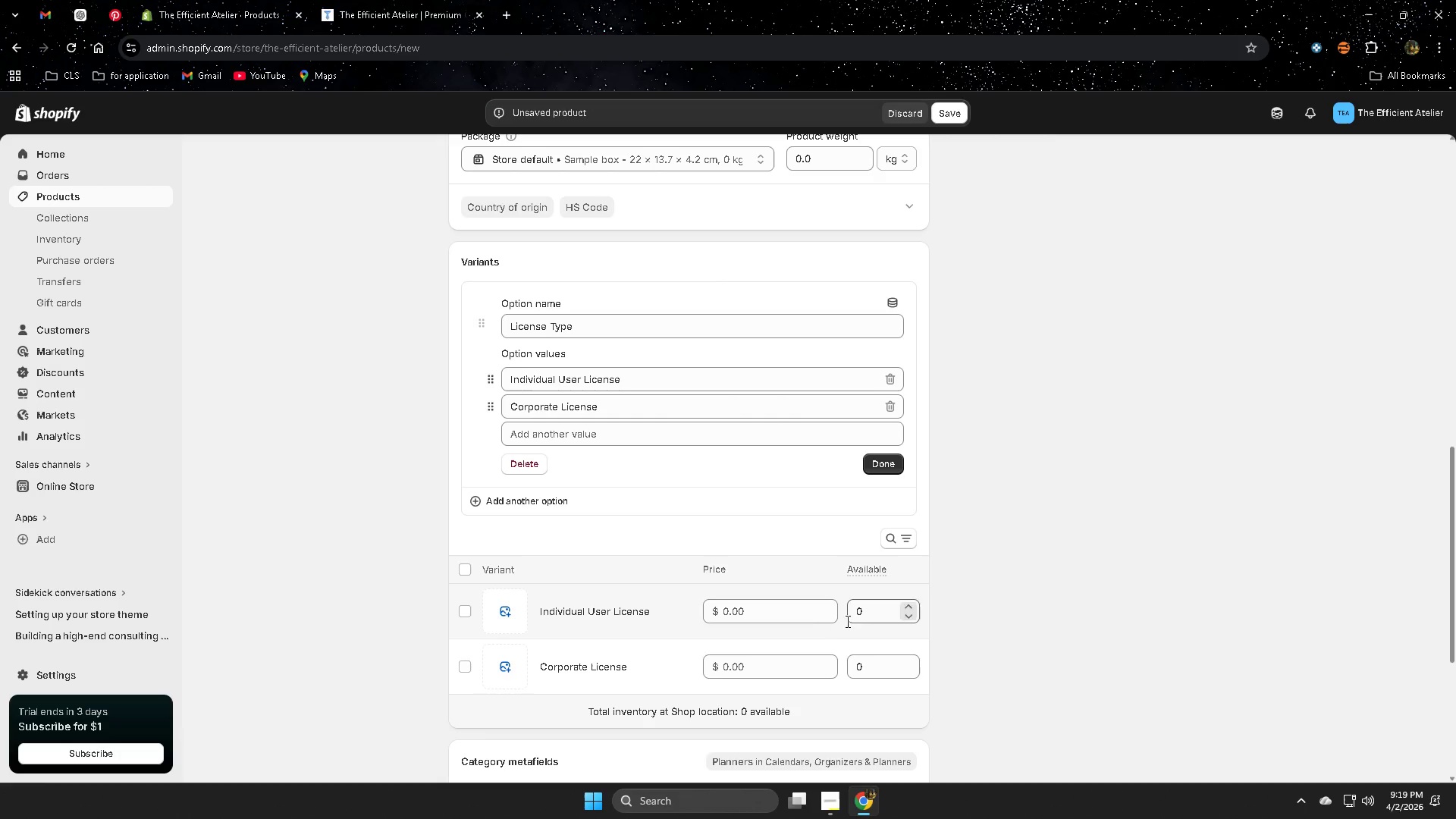 
left_click([798, 614])
 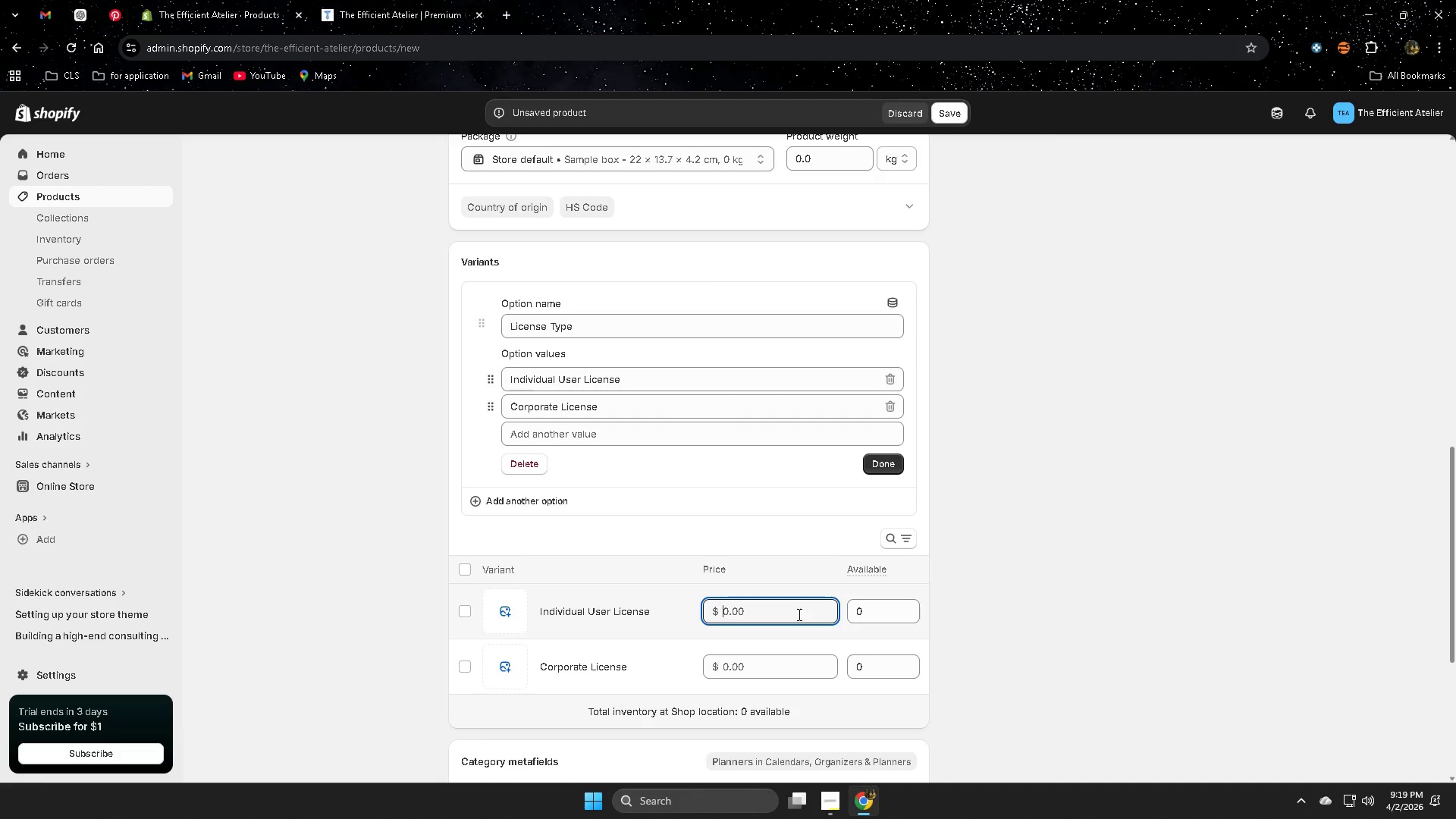 
key(Control+V)
 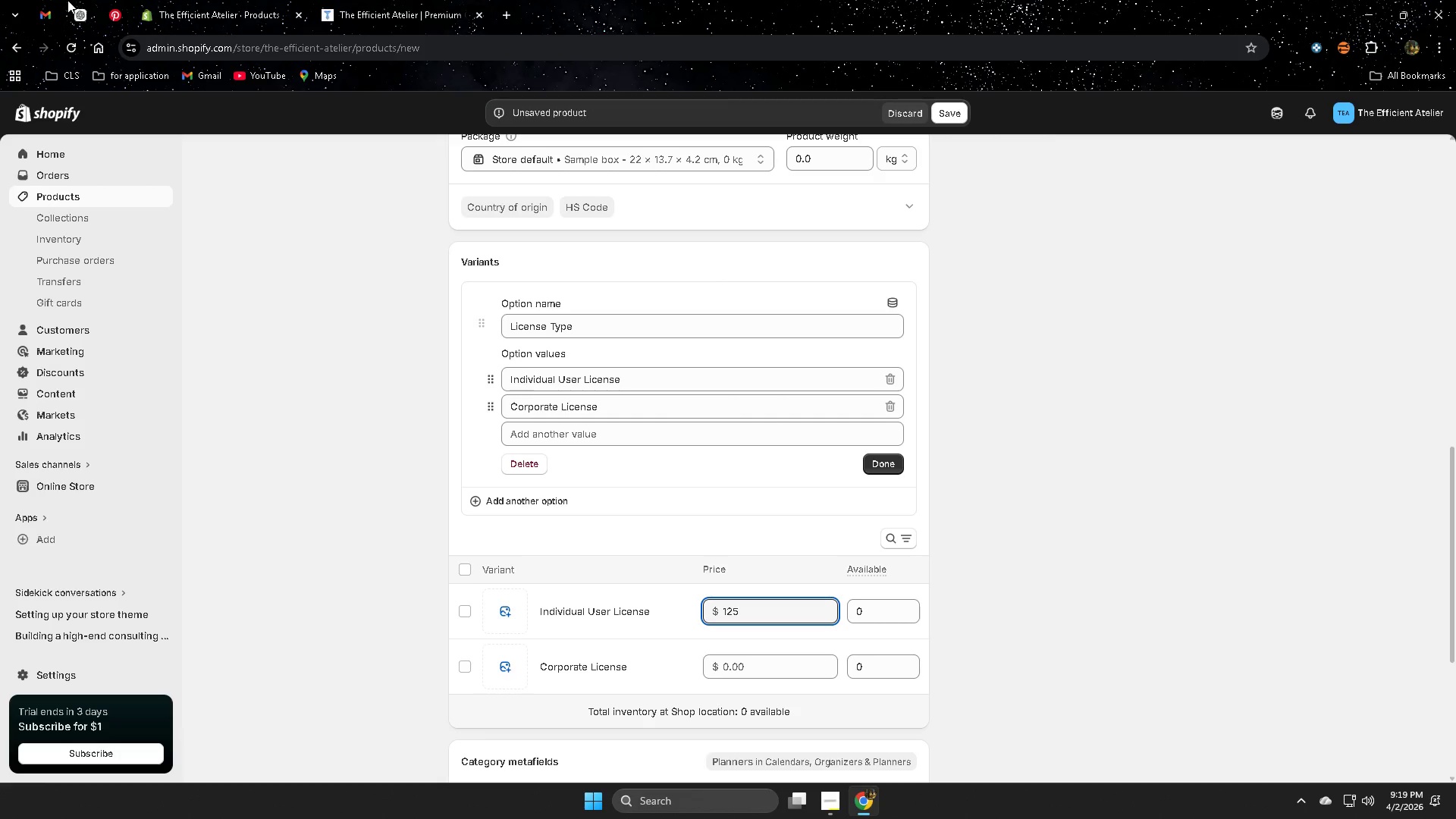 
left_click([93, 19])
 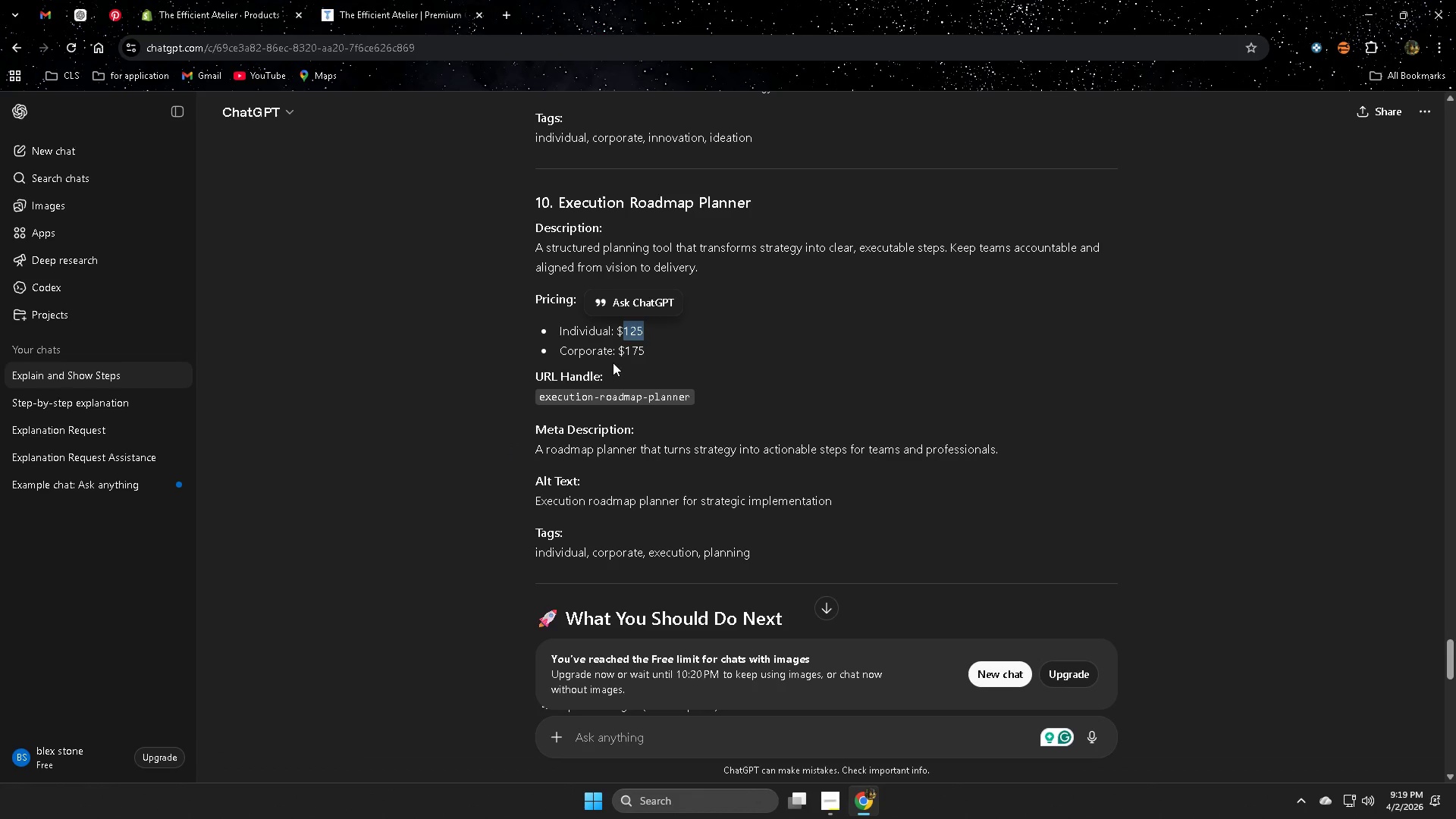 
double_click([624, 347])
 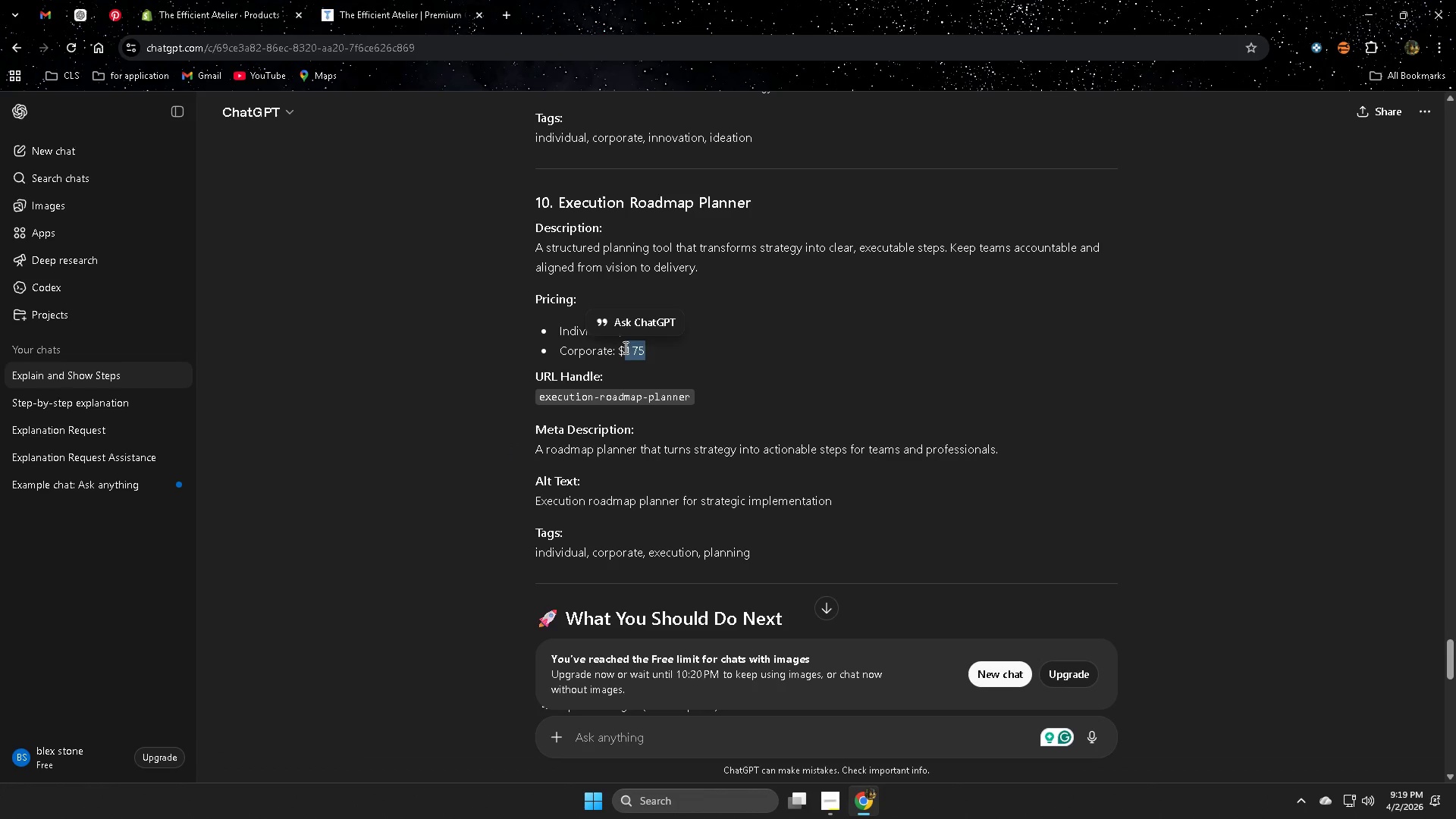 
key(Control+ControlLeft)
 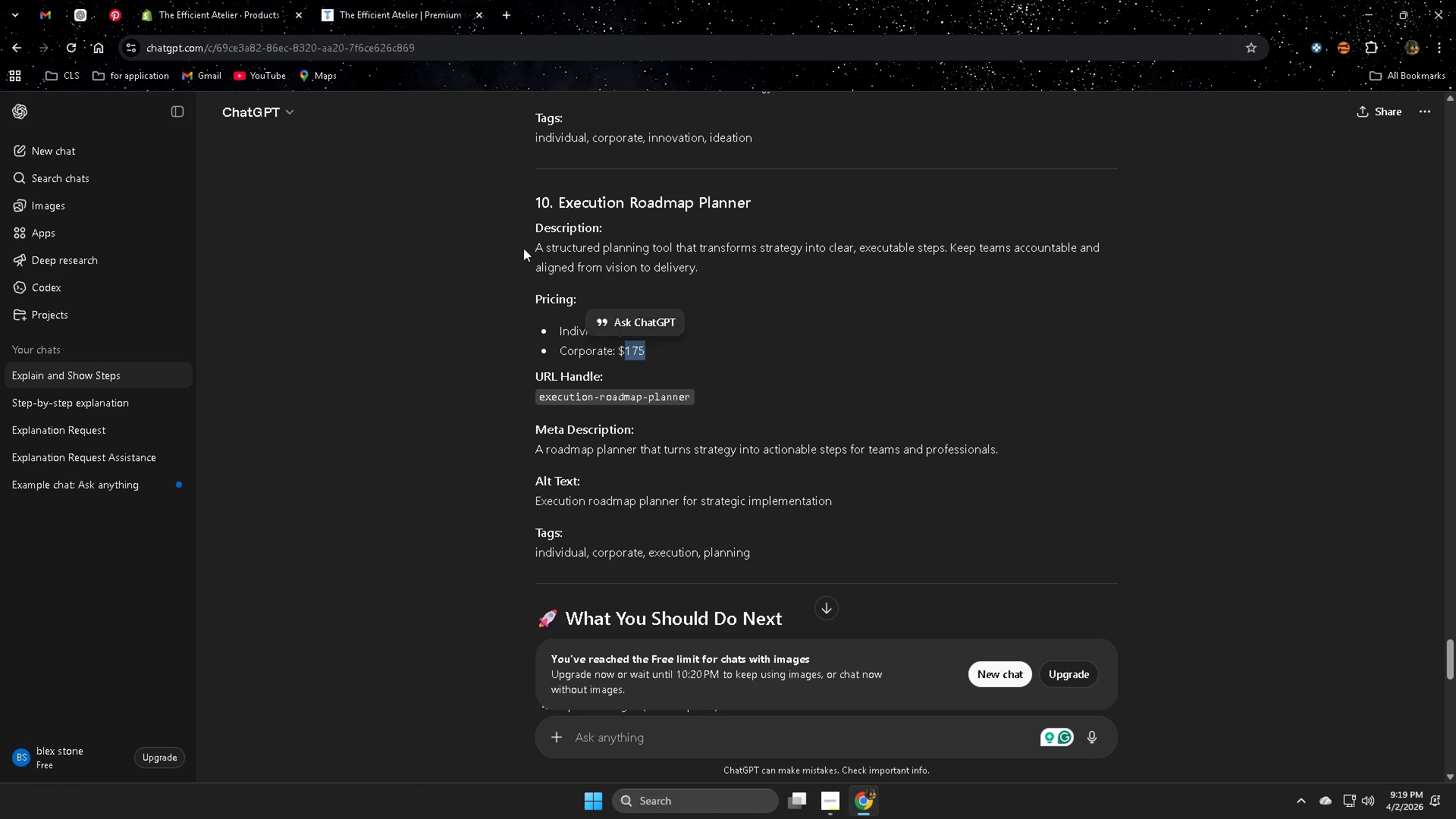 
key(Control+C)
 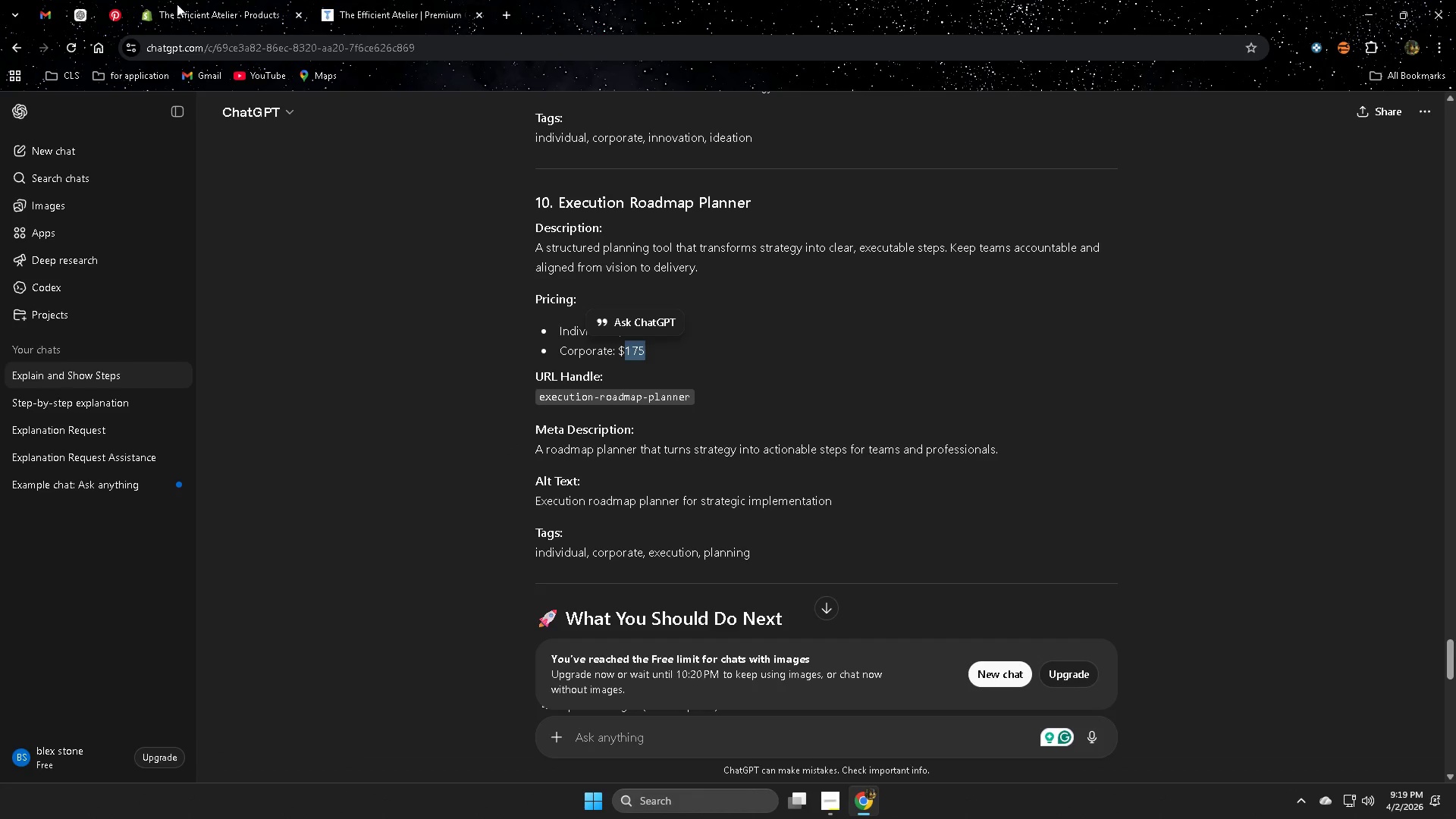 
left_click([188, 2])
 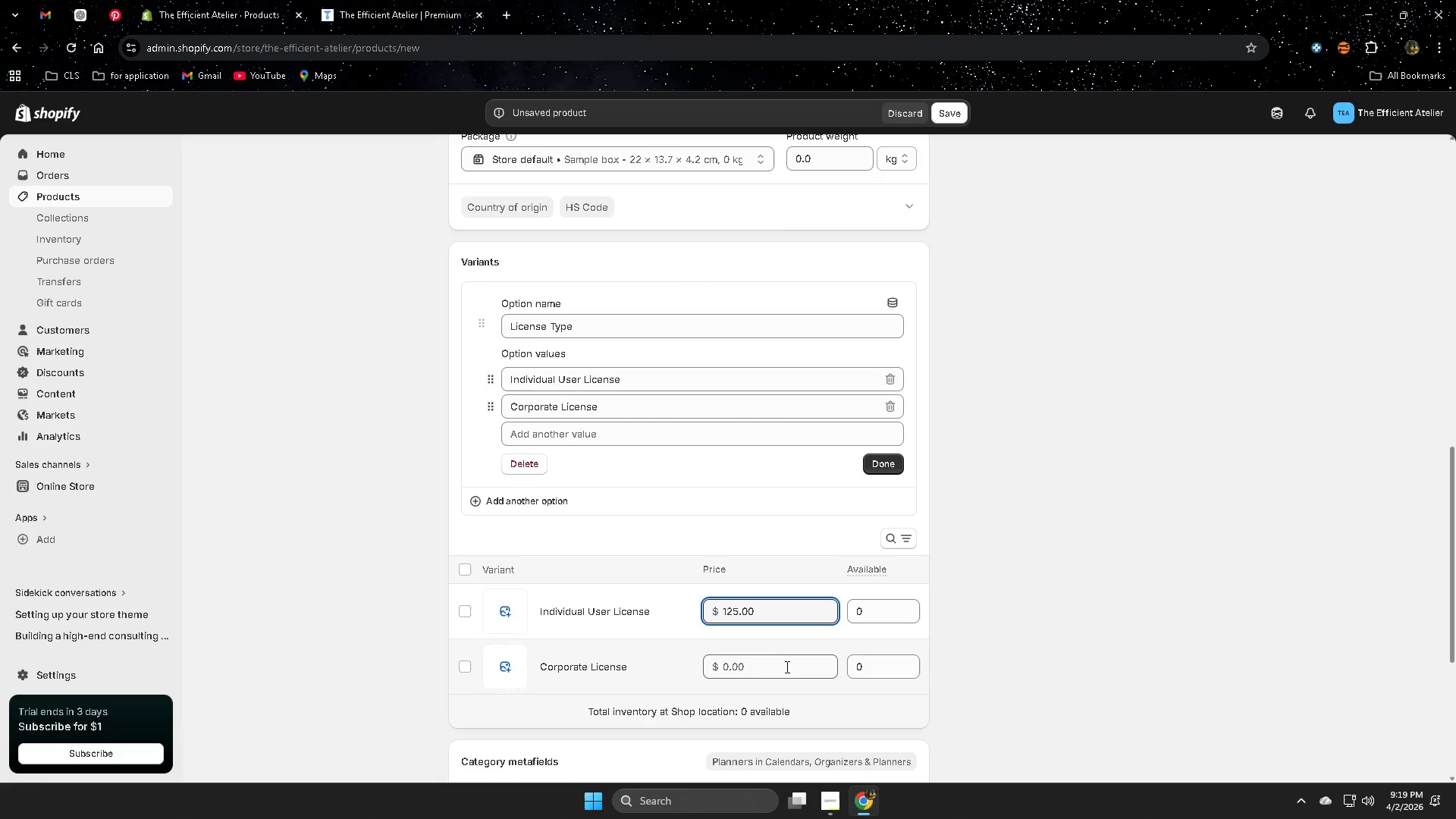 
left_click([783, 668])
 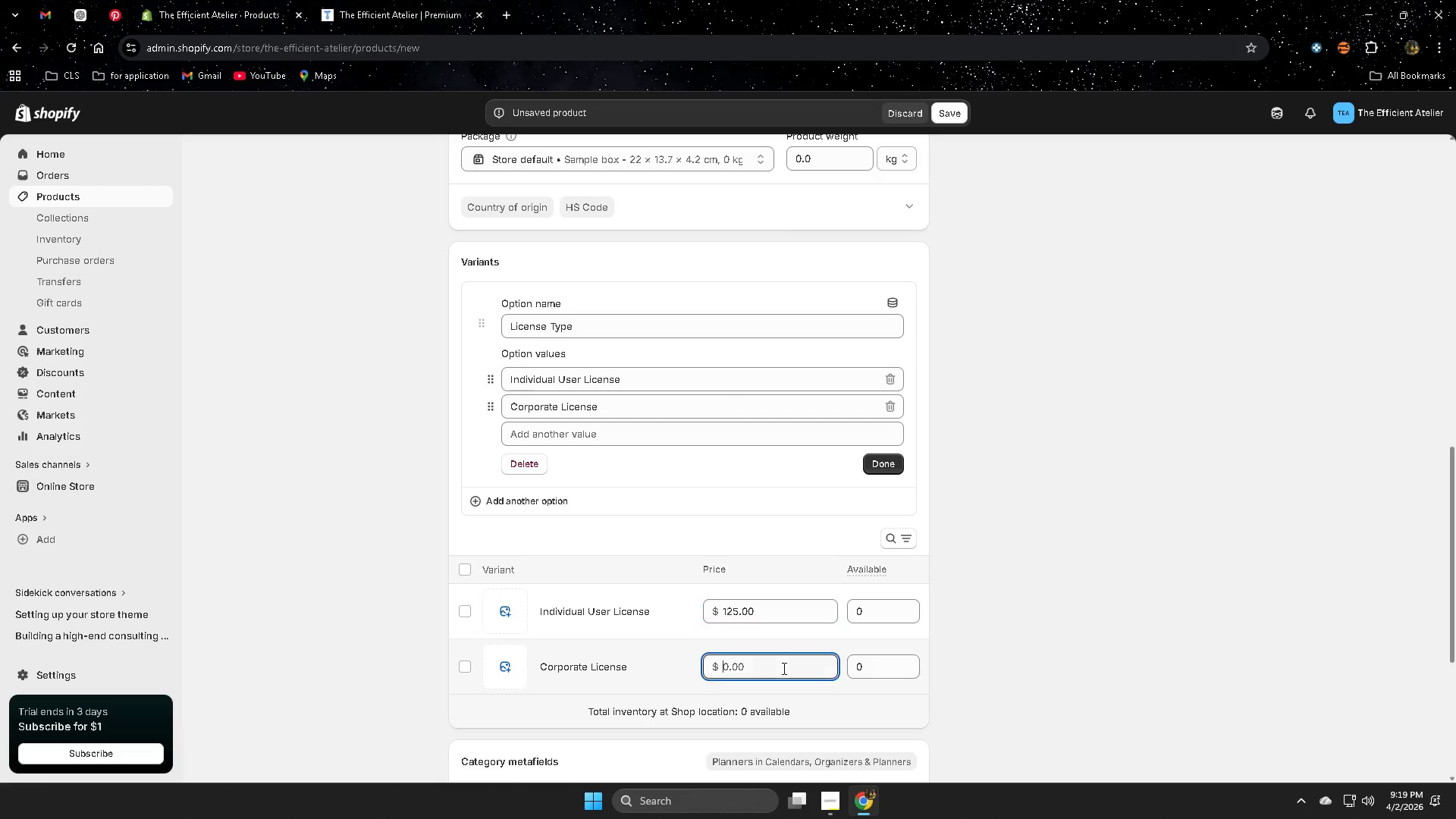 
key(Control+ControlLeft)
 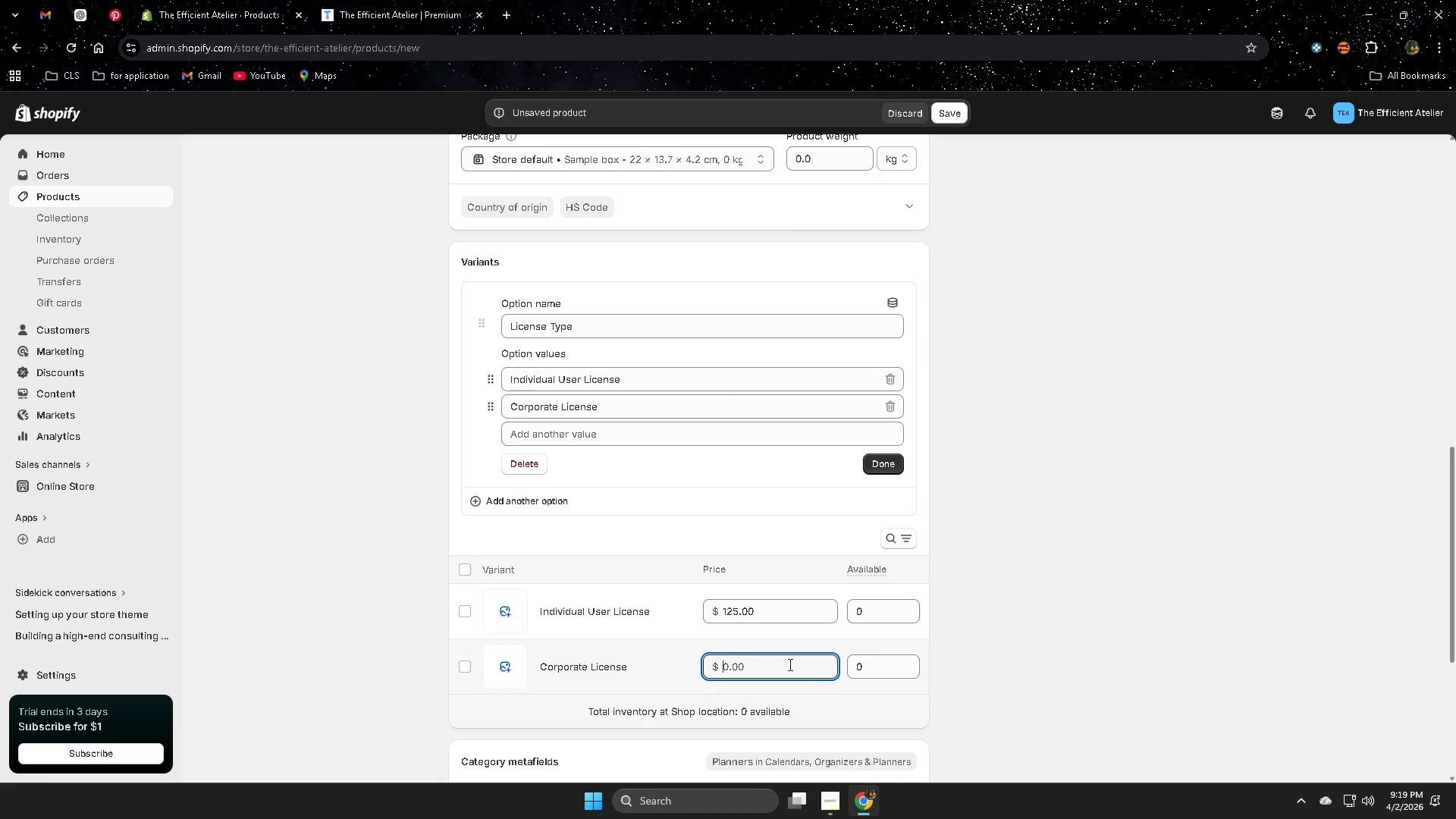 
key(Control+V)
 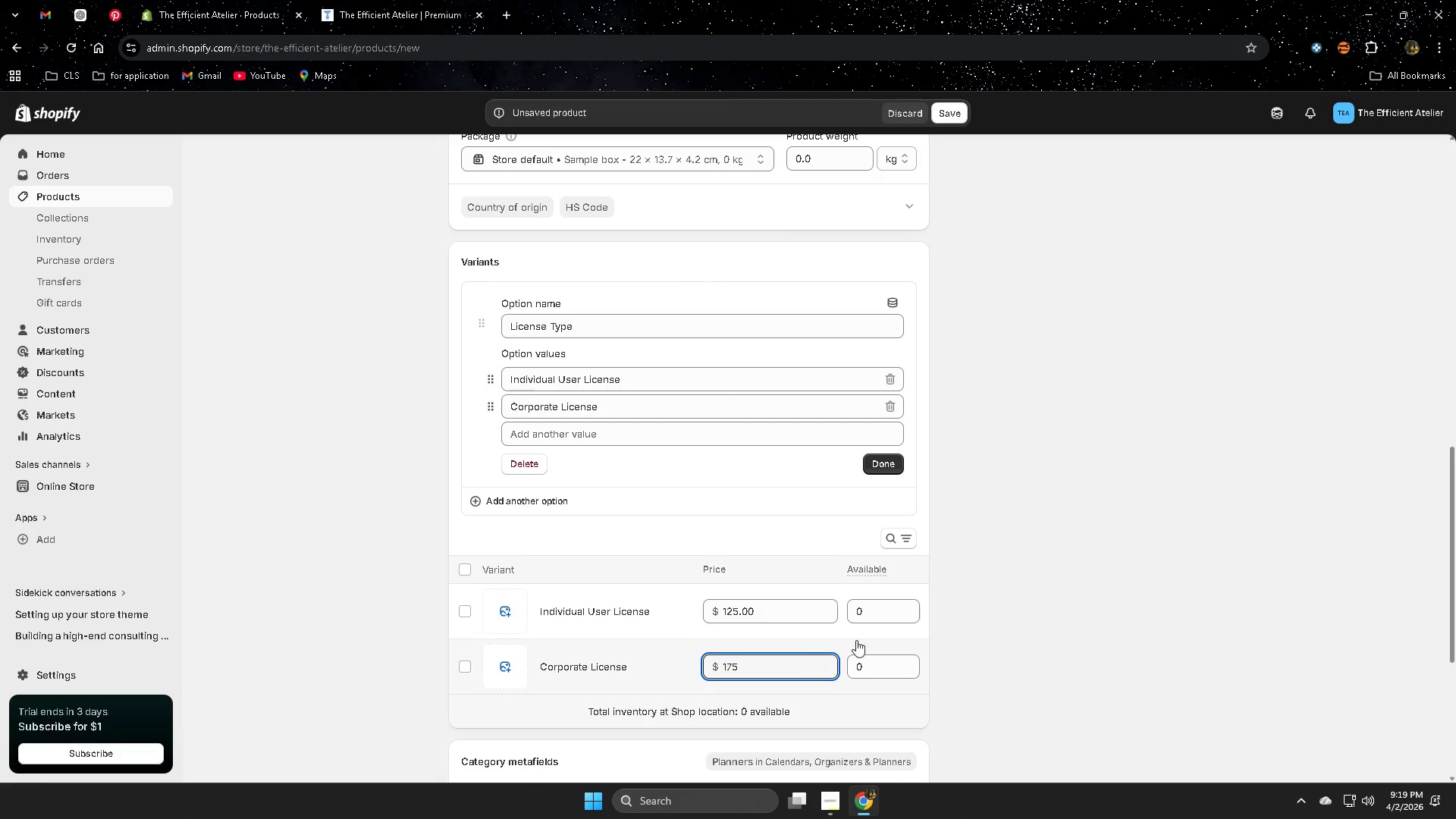 
left_click([874, 601])
 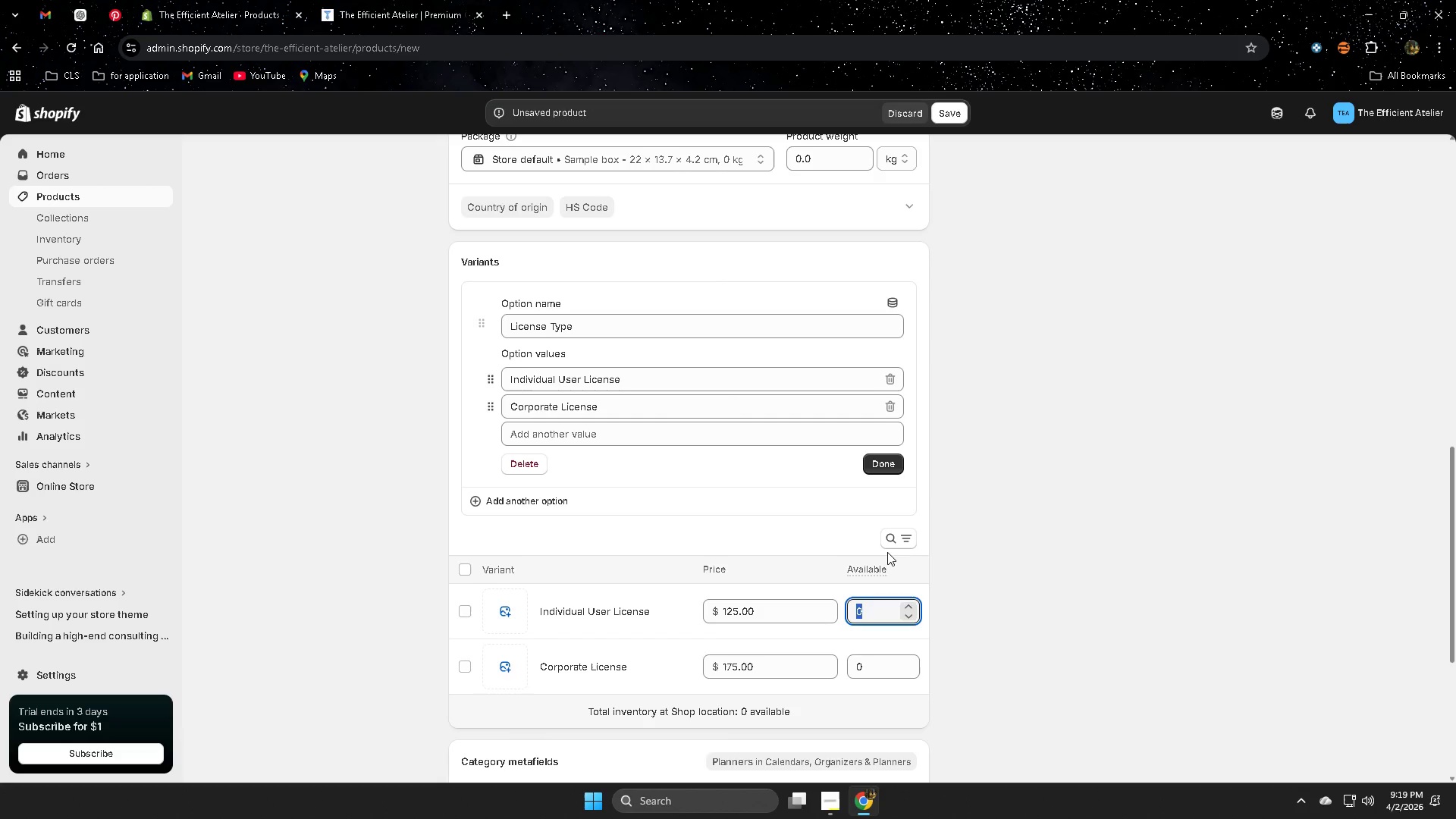 
key(Numpad5)
 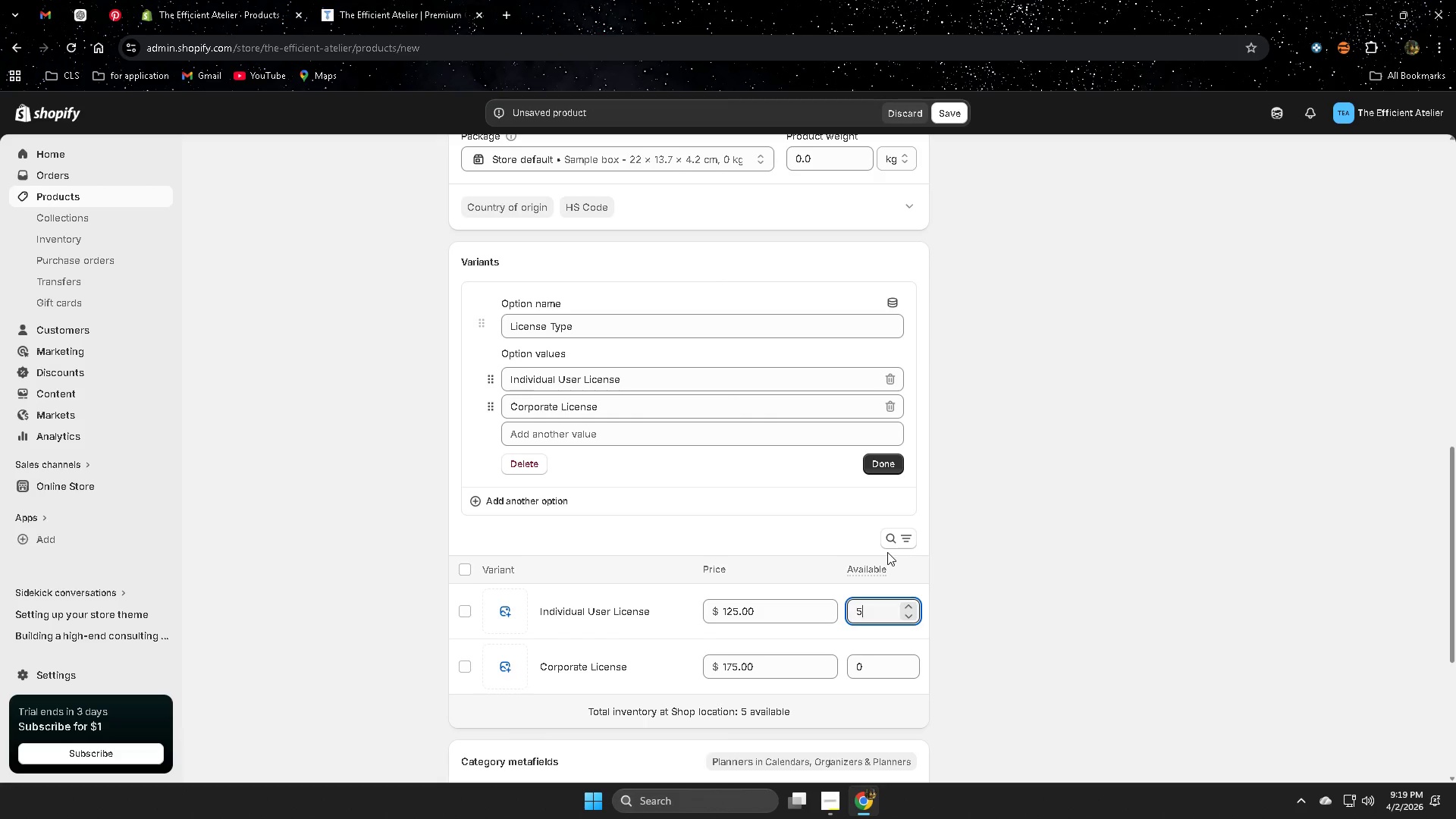 
key(Numpad0)
 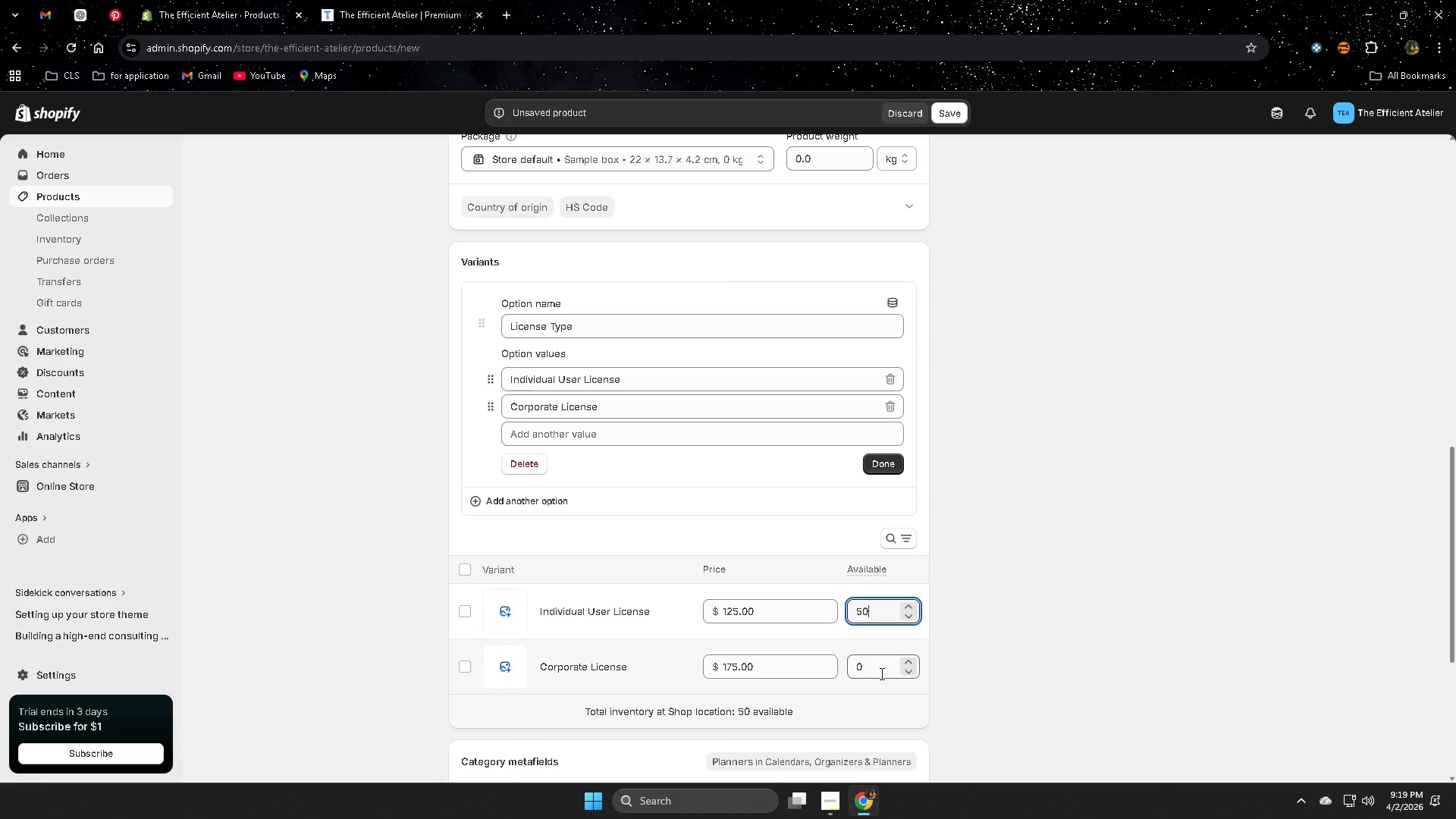 
left_click([880, 662])
 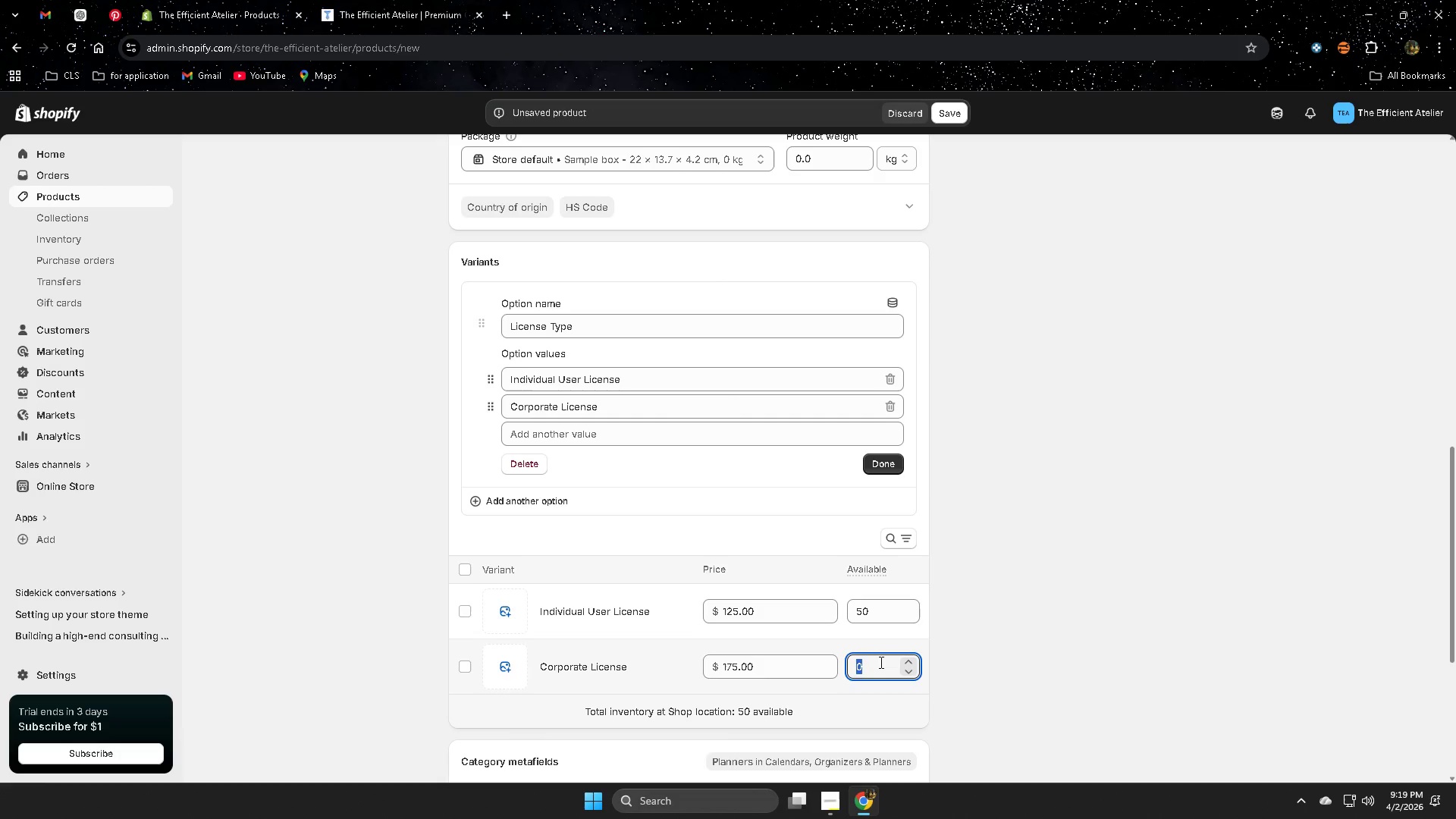 
key(Numpad5)
 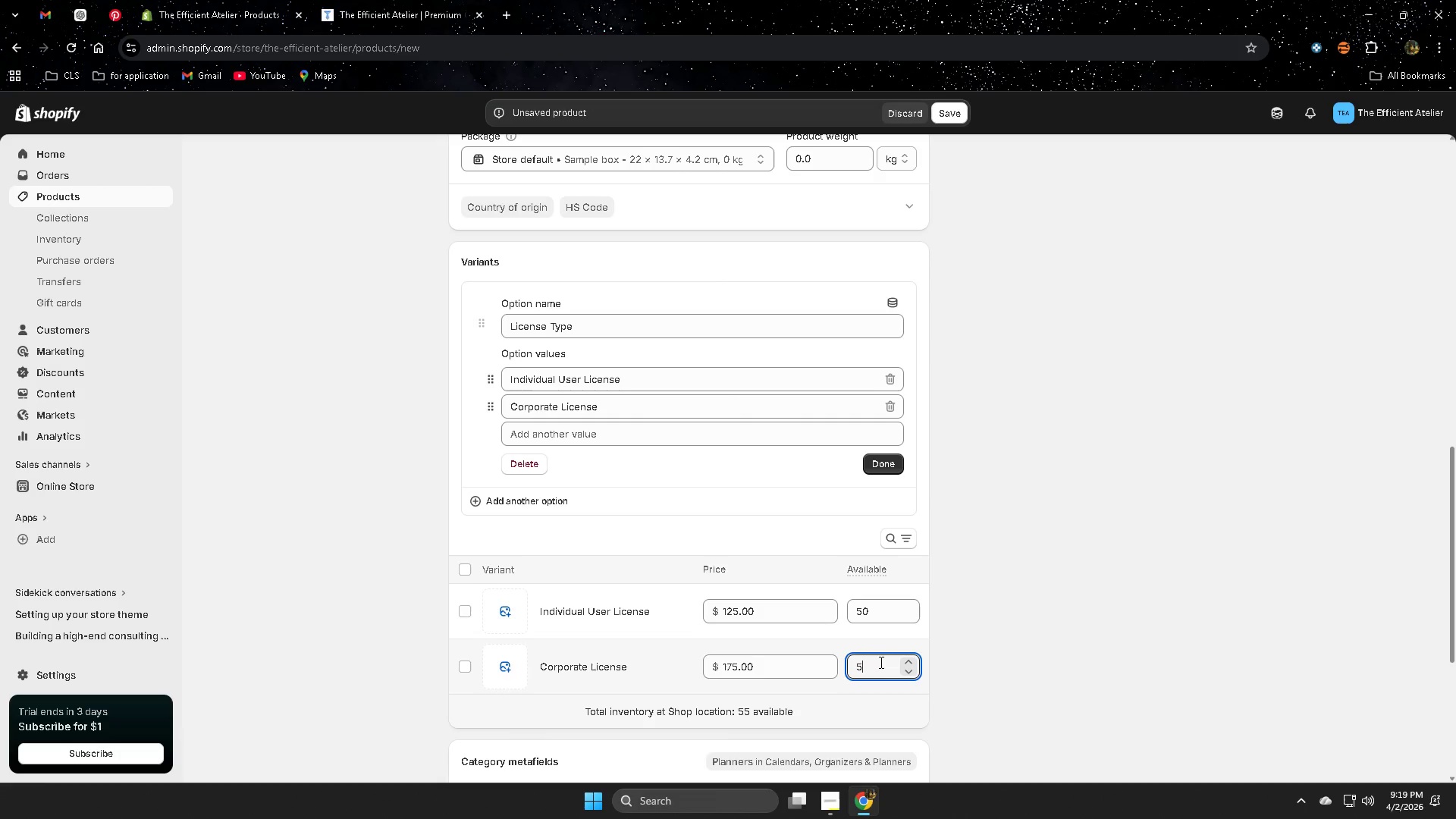 
key(Numpad0)
 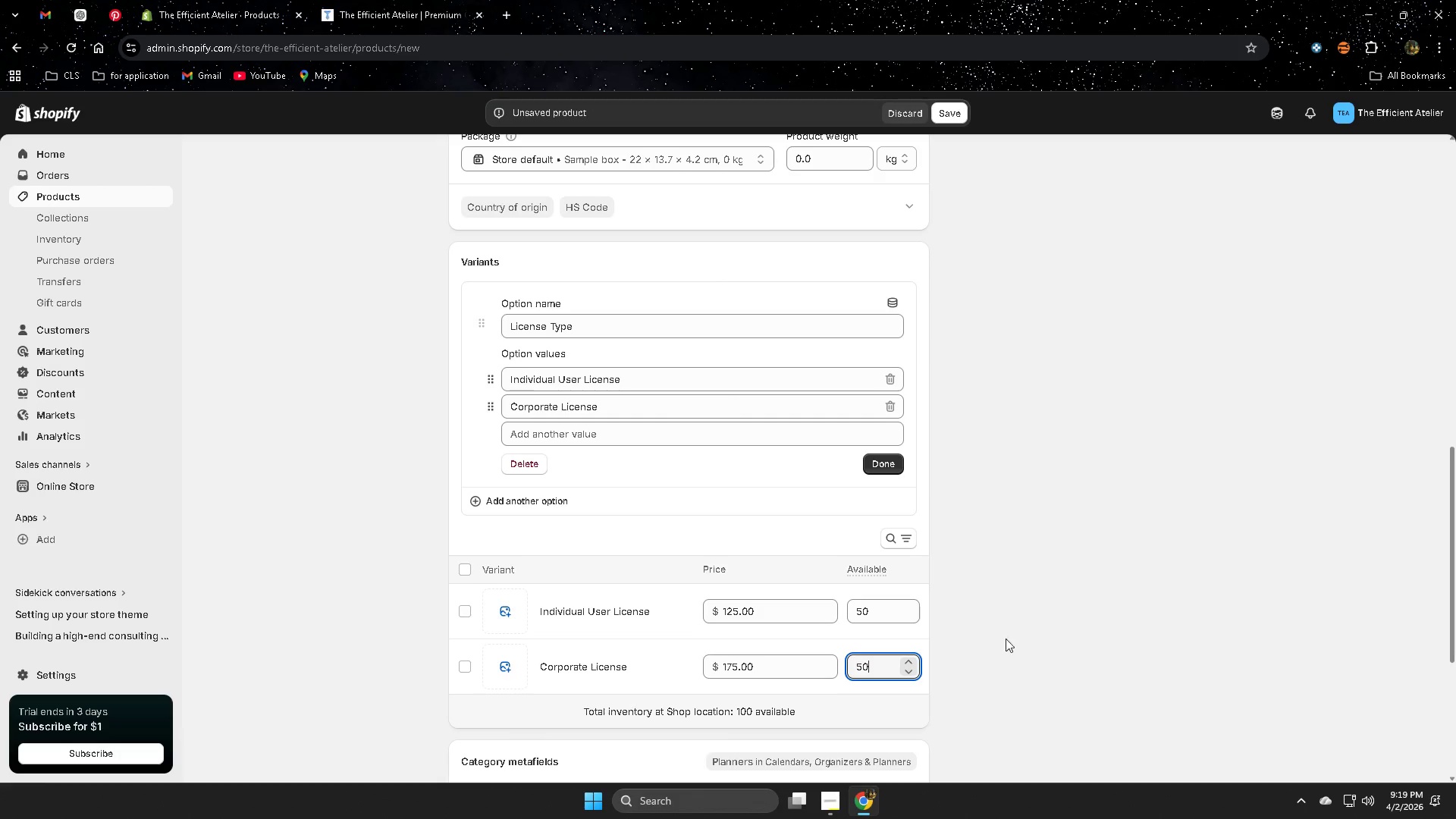 
scroll: coordinate [997, 601], scroll_direction: down, amount: 7.0
 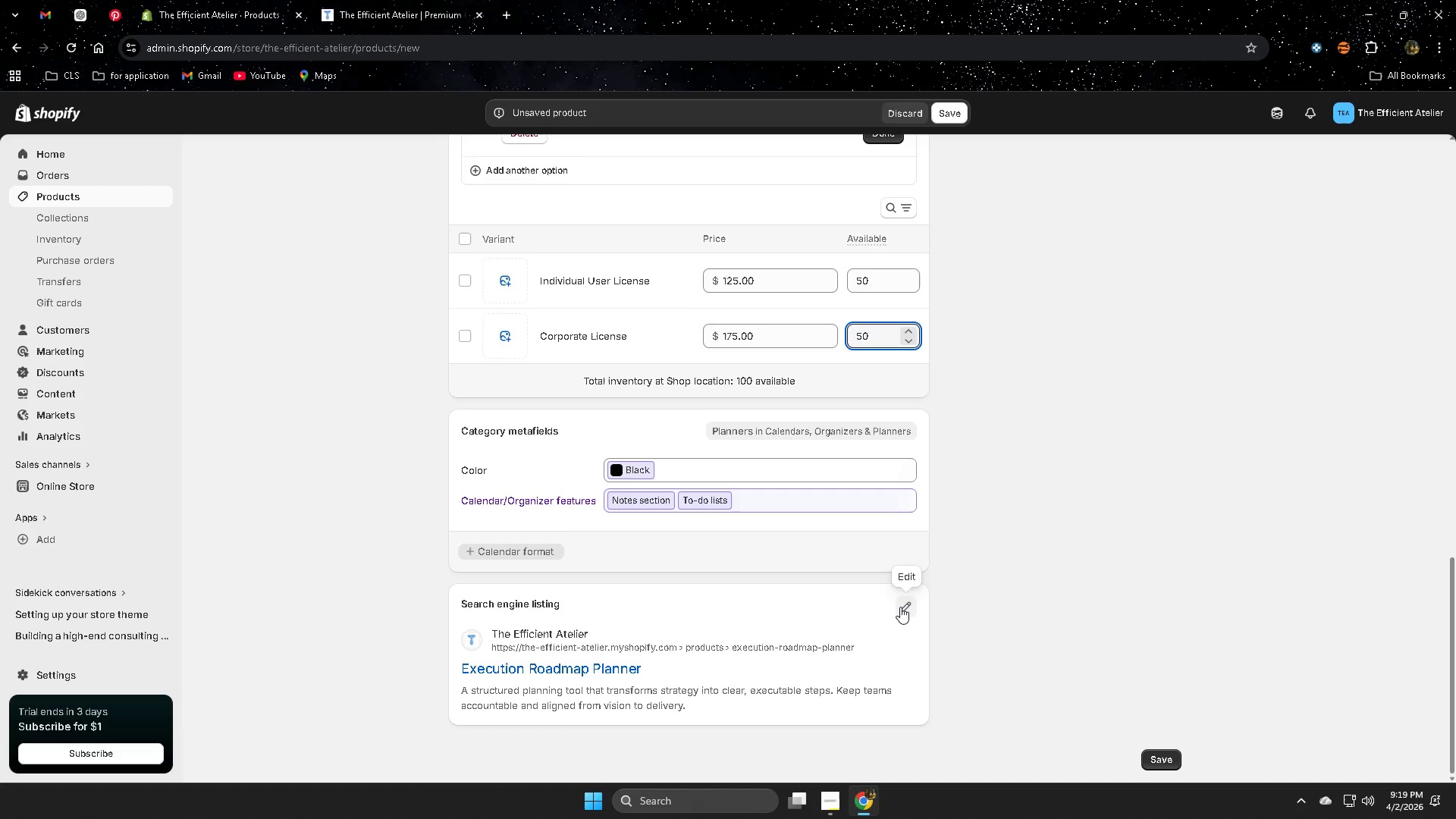 
left_click([900, 607])
 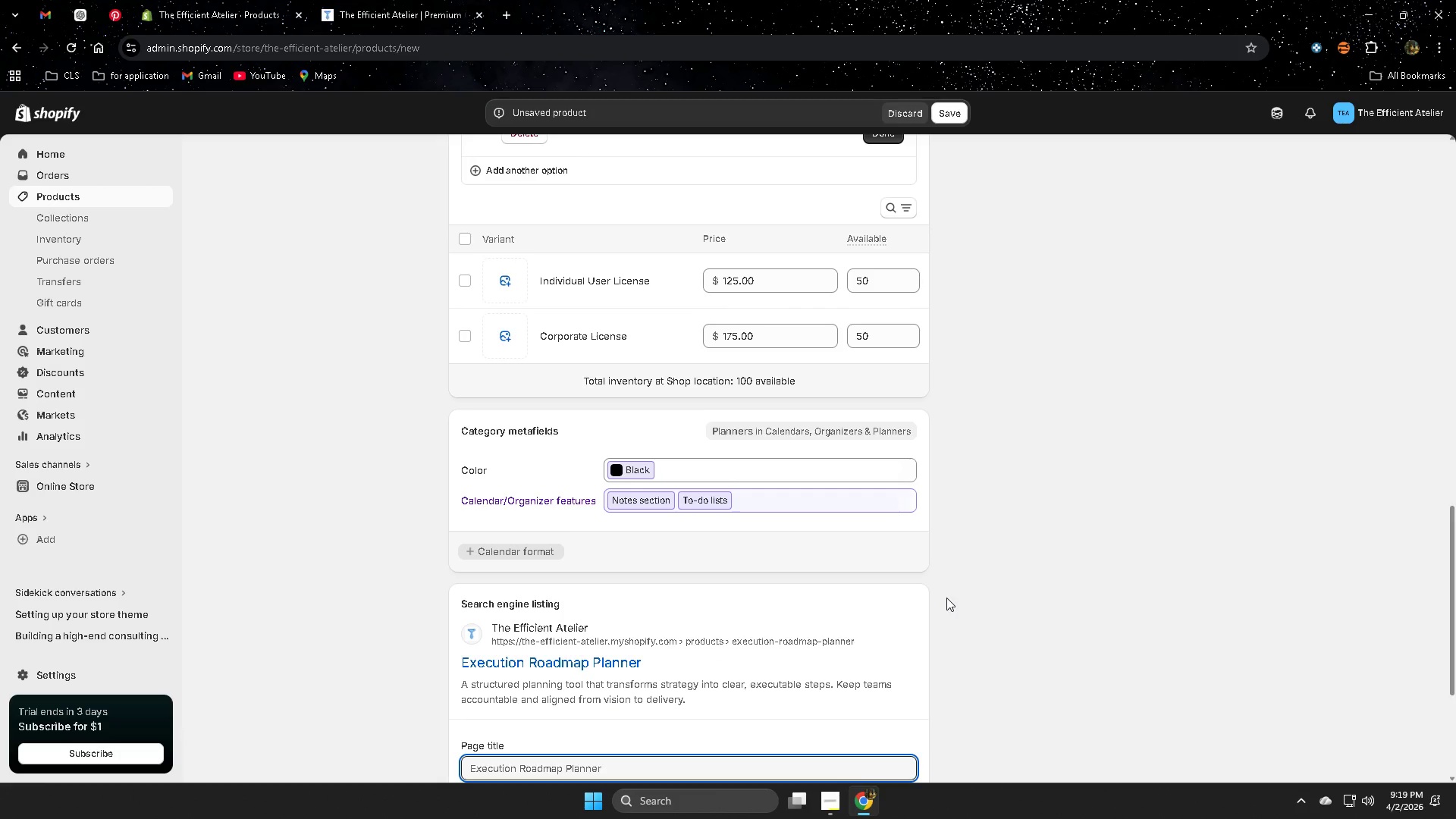 
scroll: coordinate [392, 610], scroll_direction: down, amount: 4.0
 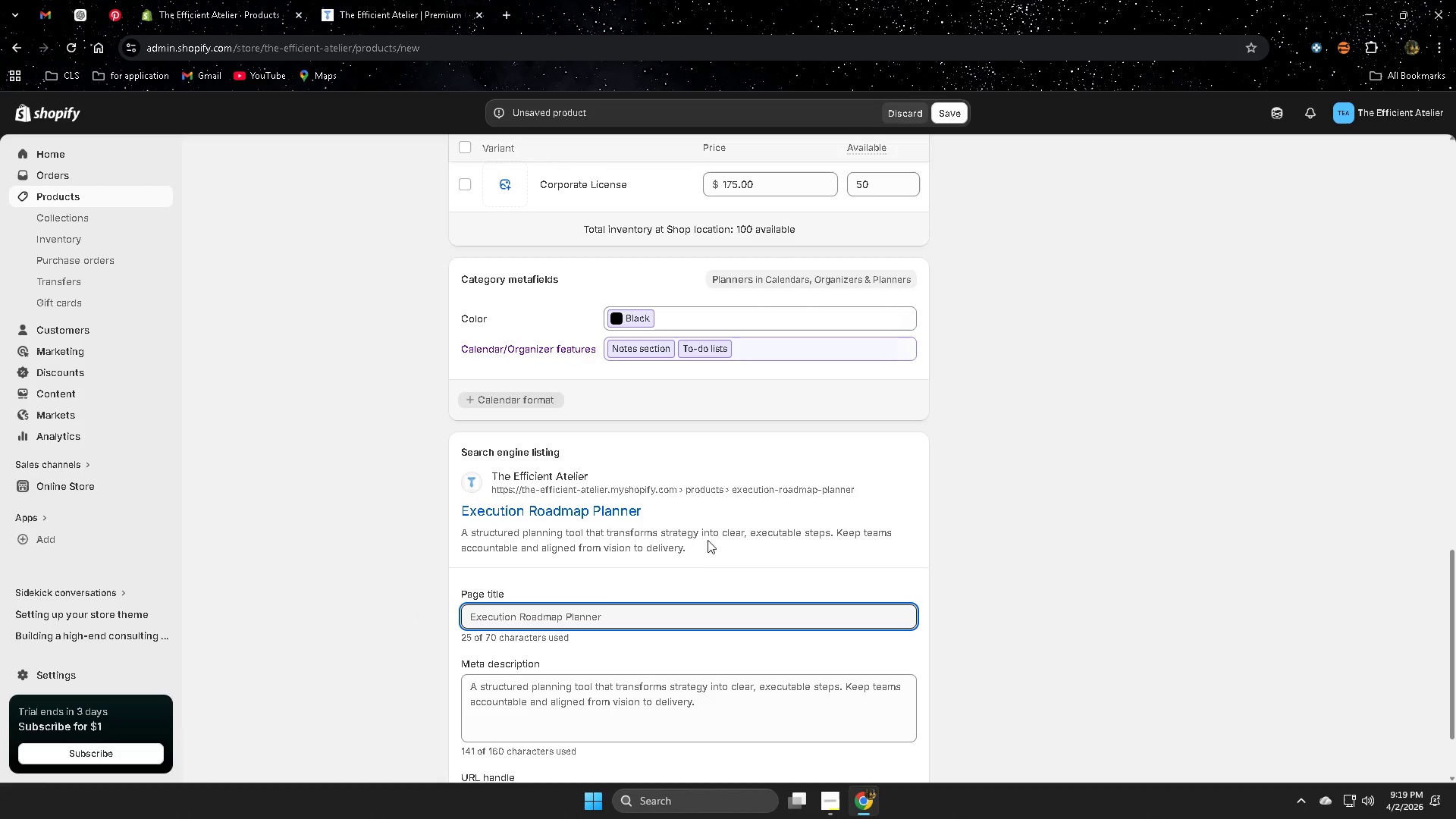 
wait(11.74)
 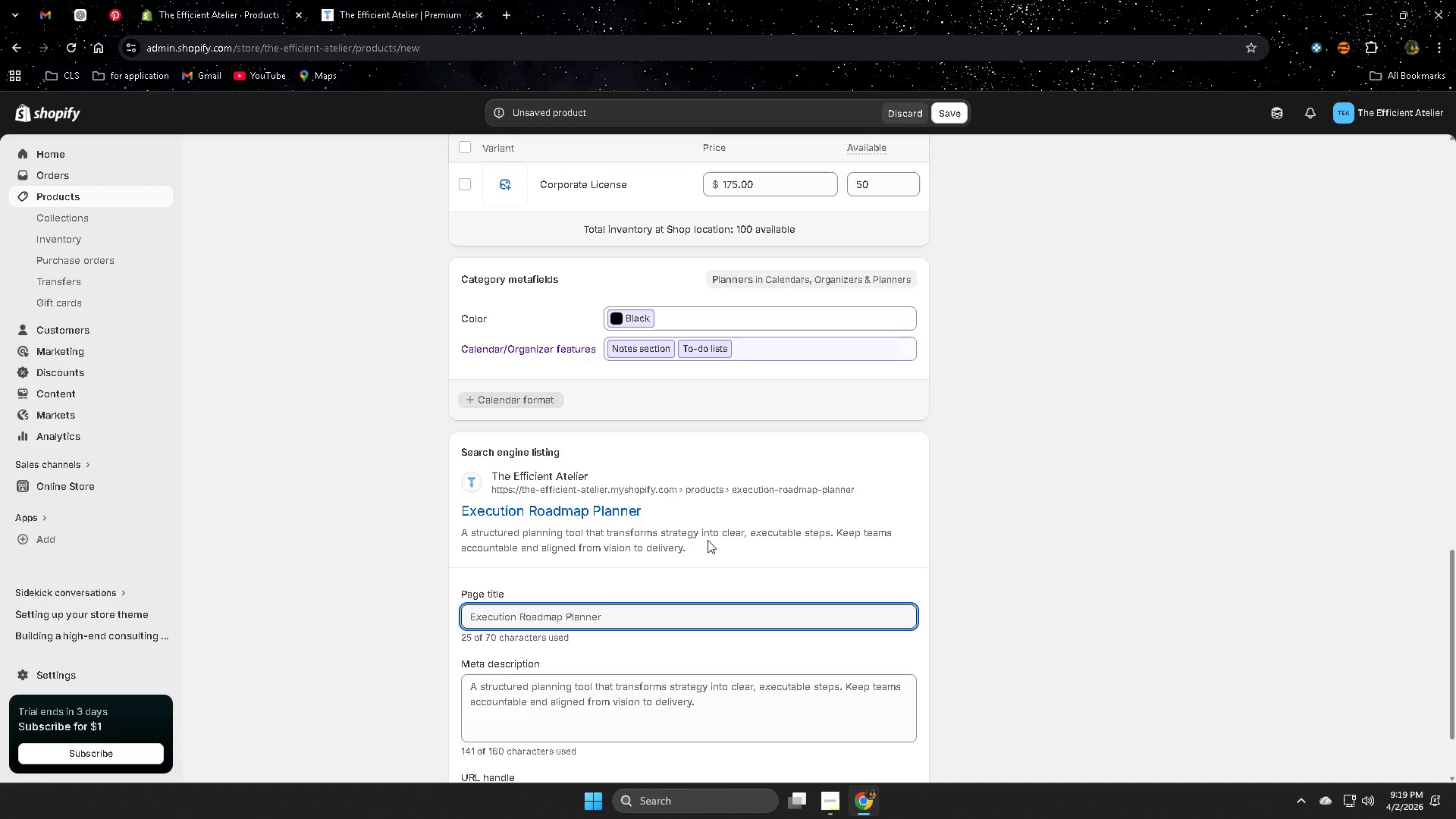 
left_click([1276, 109])
 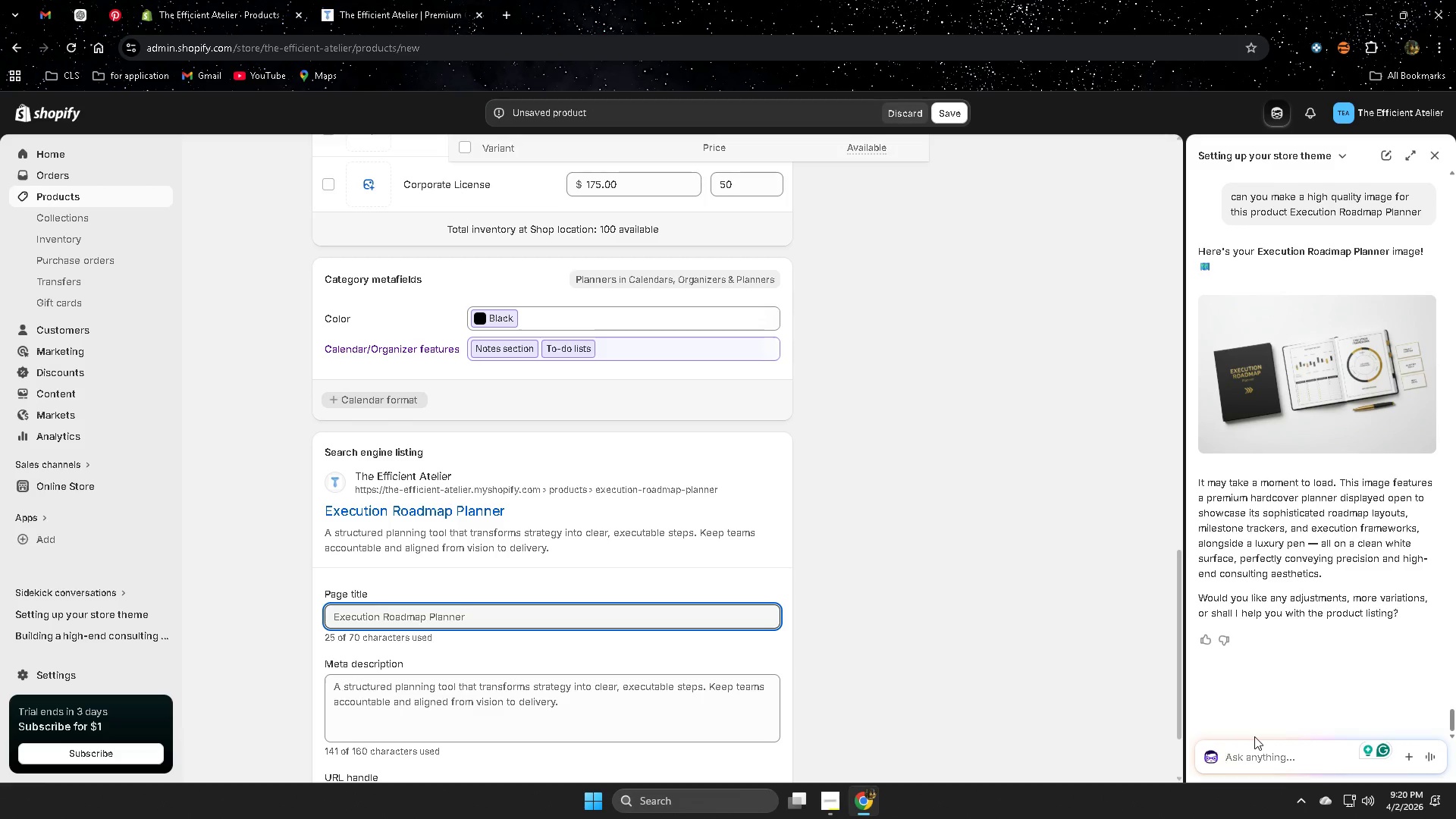 
type(also can you make meta title for this )
key(Backspace)
key(Backspace)
type(s prodcu)
key(Backspace)
key(Backspace)
type(uct)
 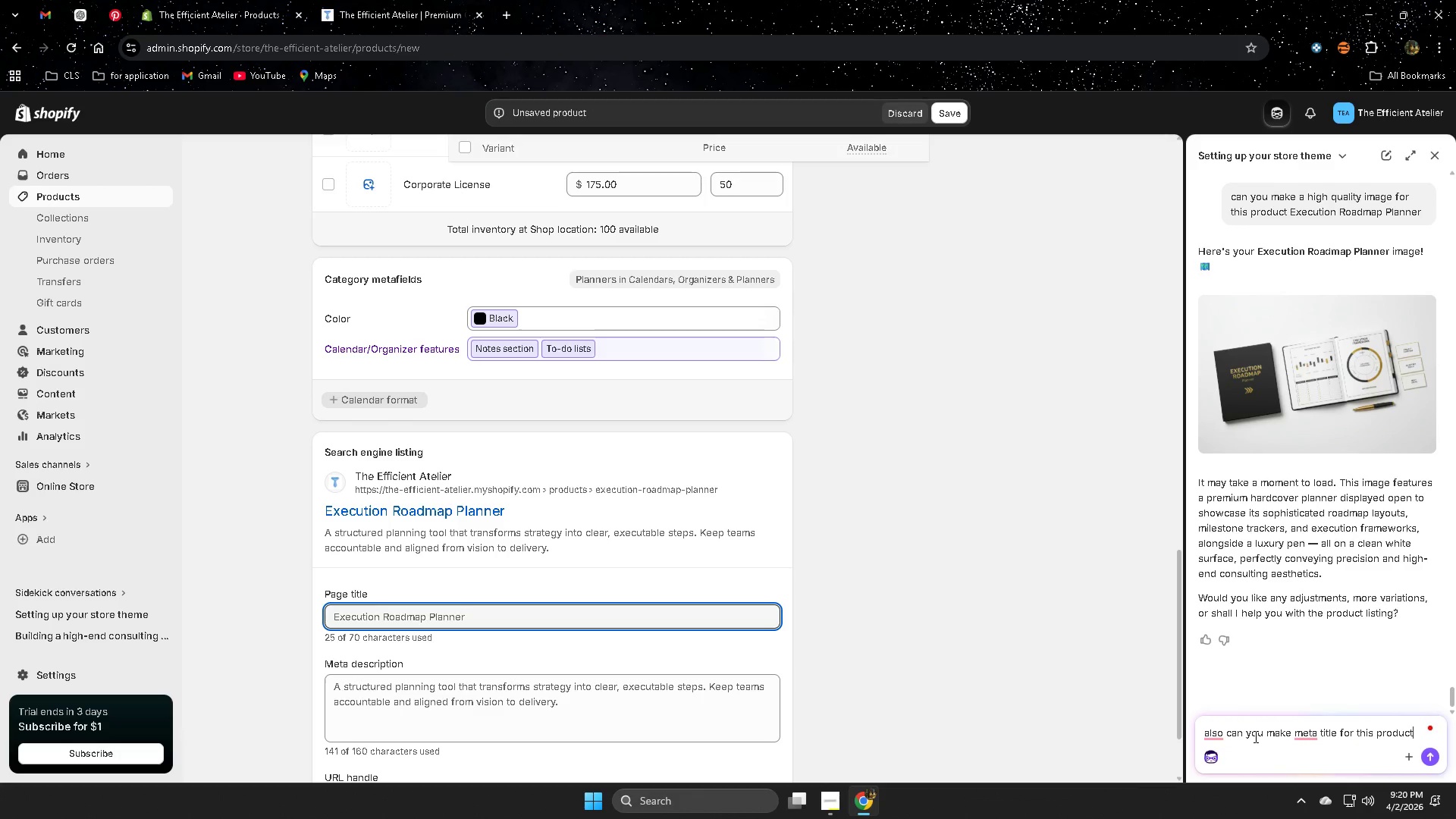 
key(Enter)
 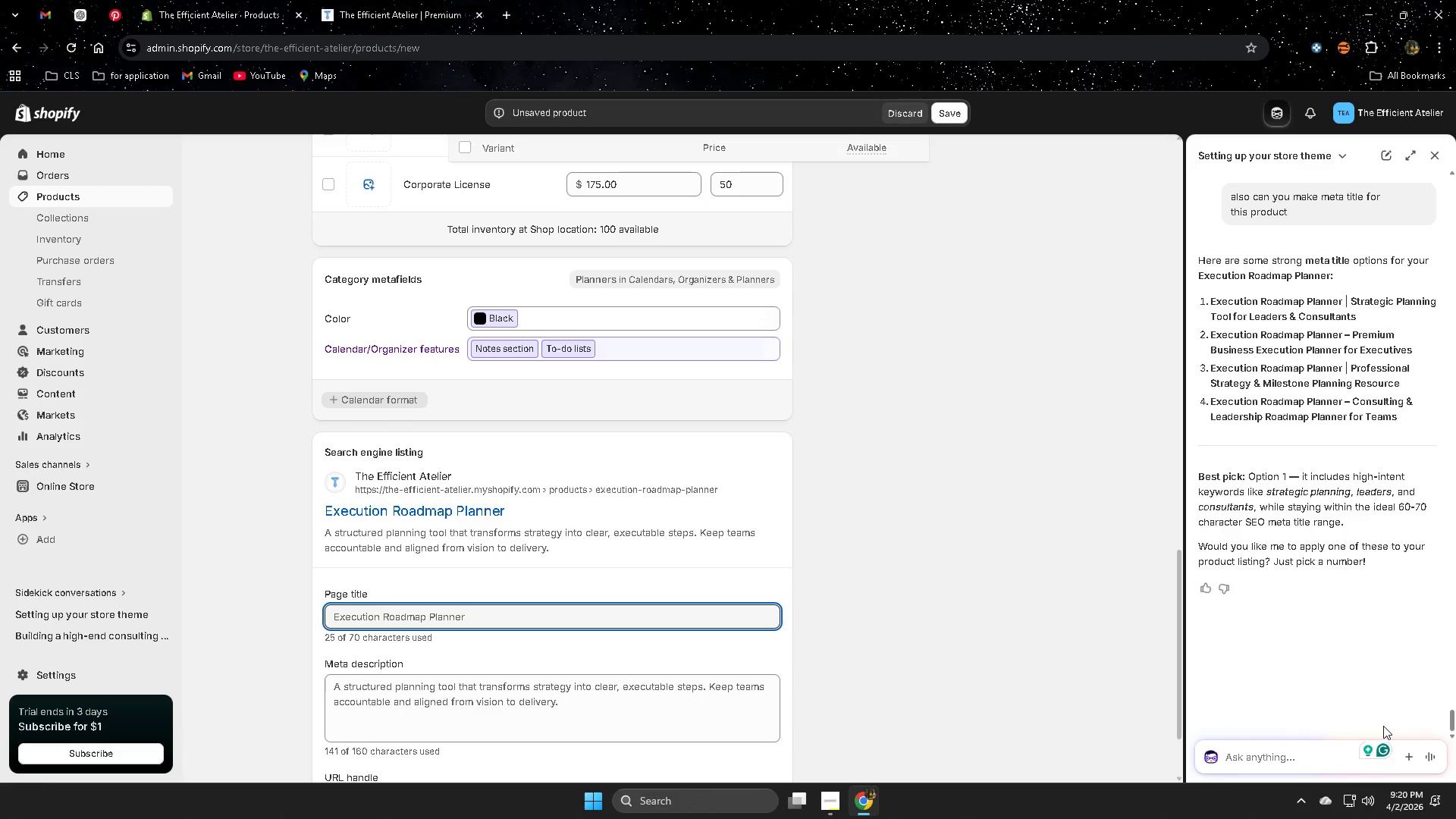 
wait(12.97)
 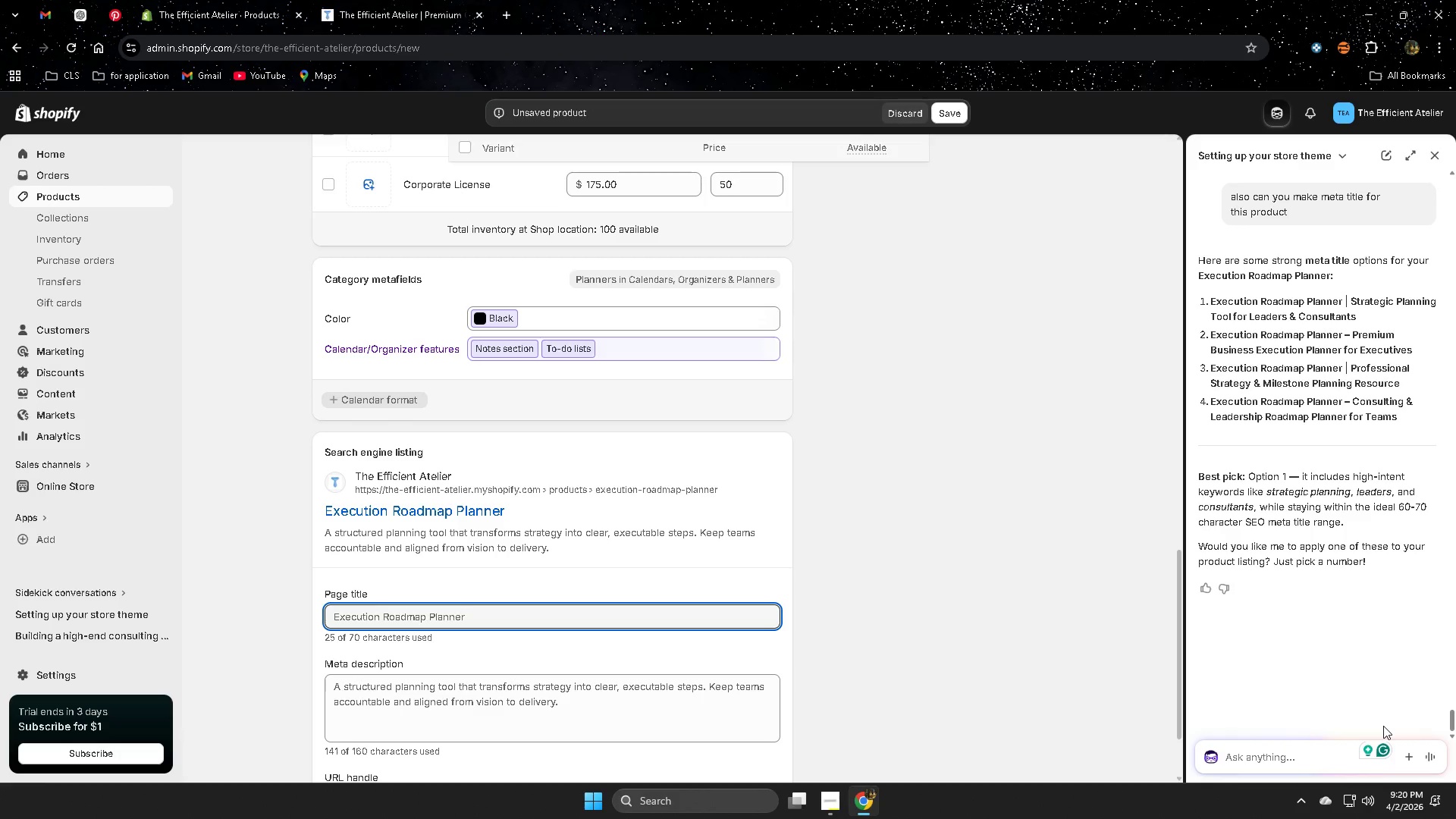 
left_click([1220, 300])
 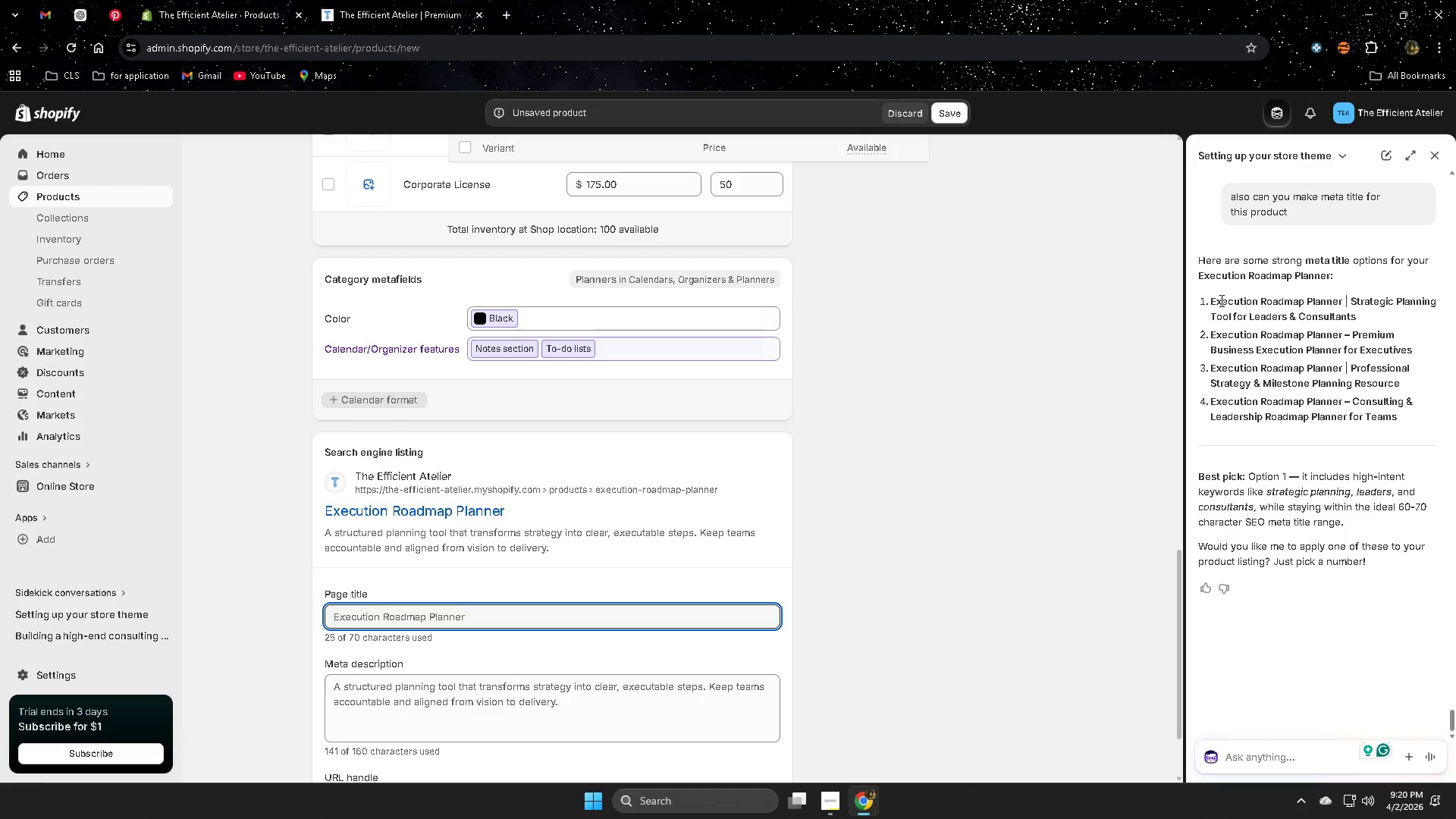 
left_click_drag(start_coordinate=[1220, 300], to_coordinate=[1359, 321])
 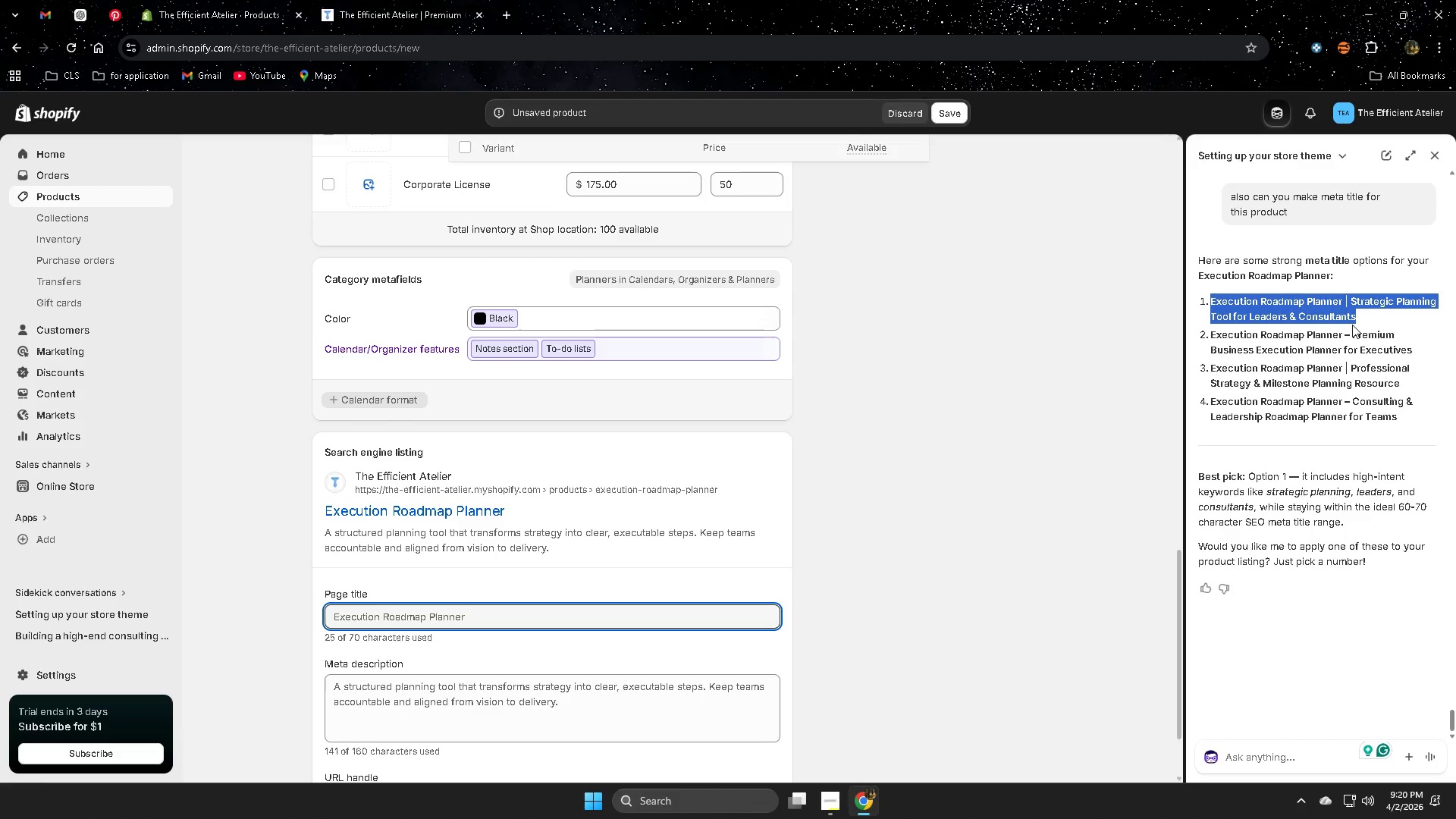 
key(Control+ControlLeft)
 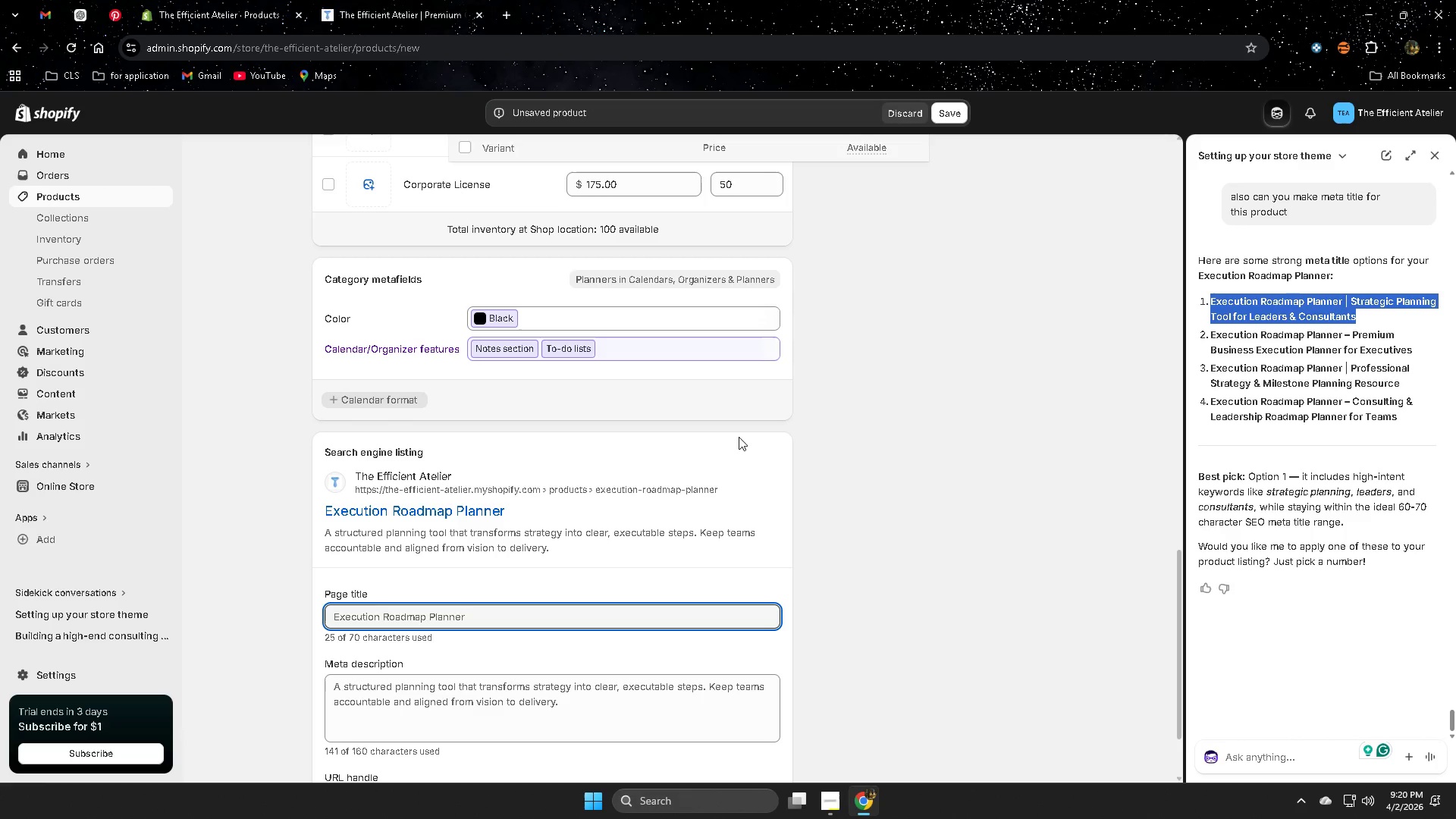 
key(Control+C)
 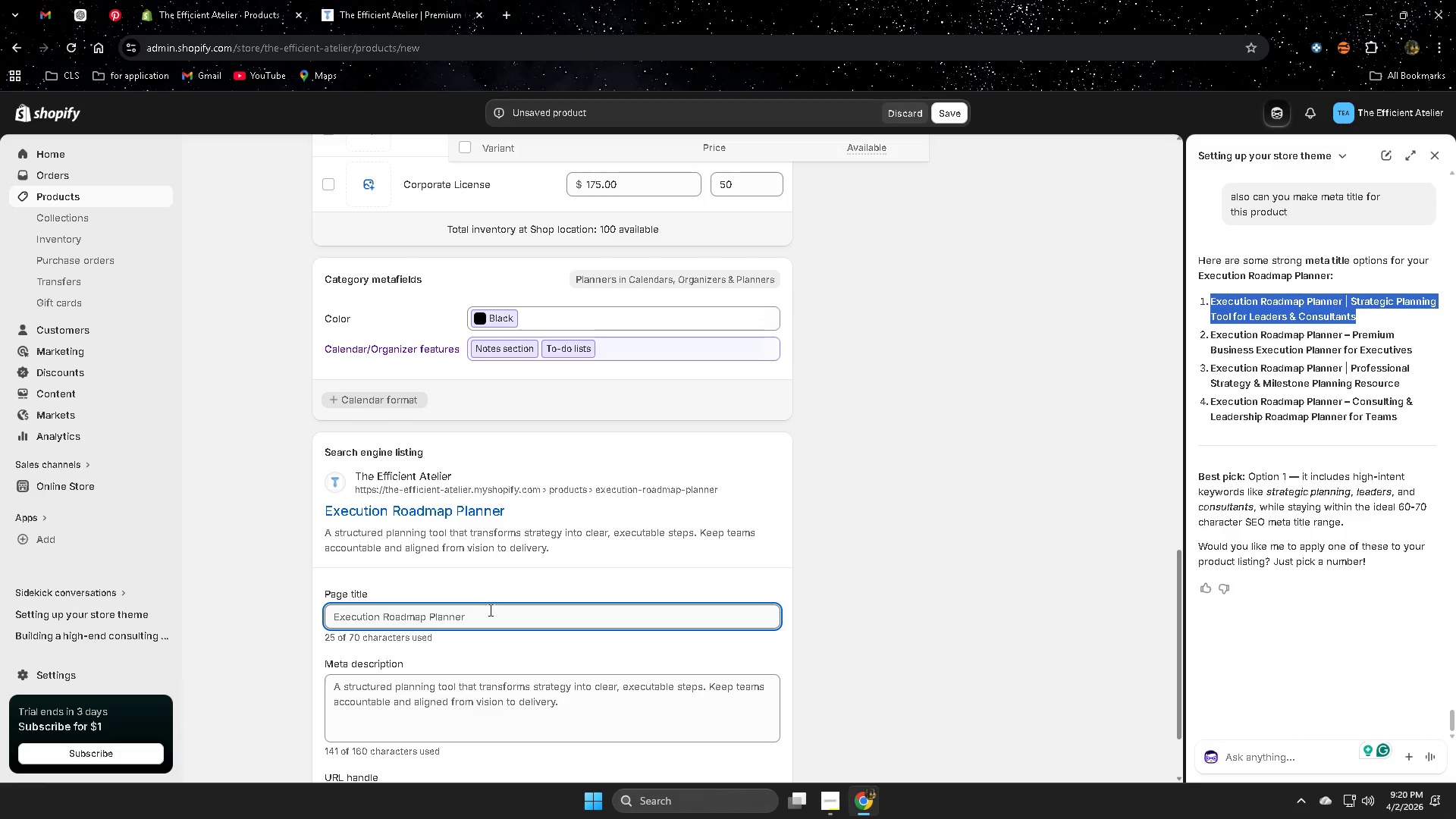 
double_click([487, 613])
 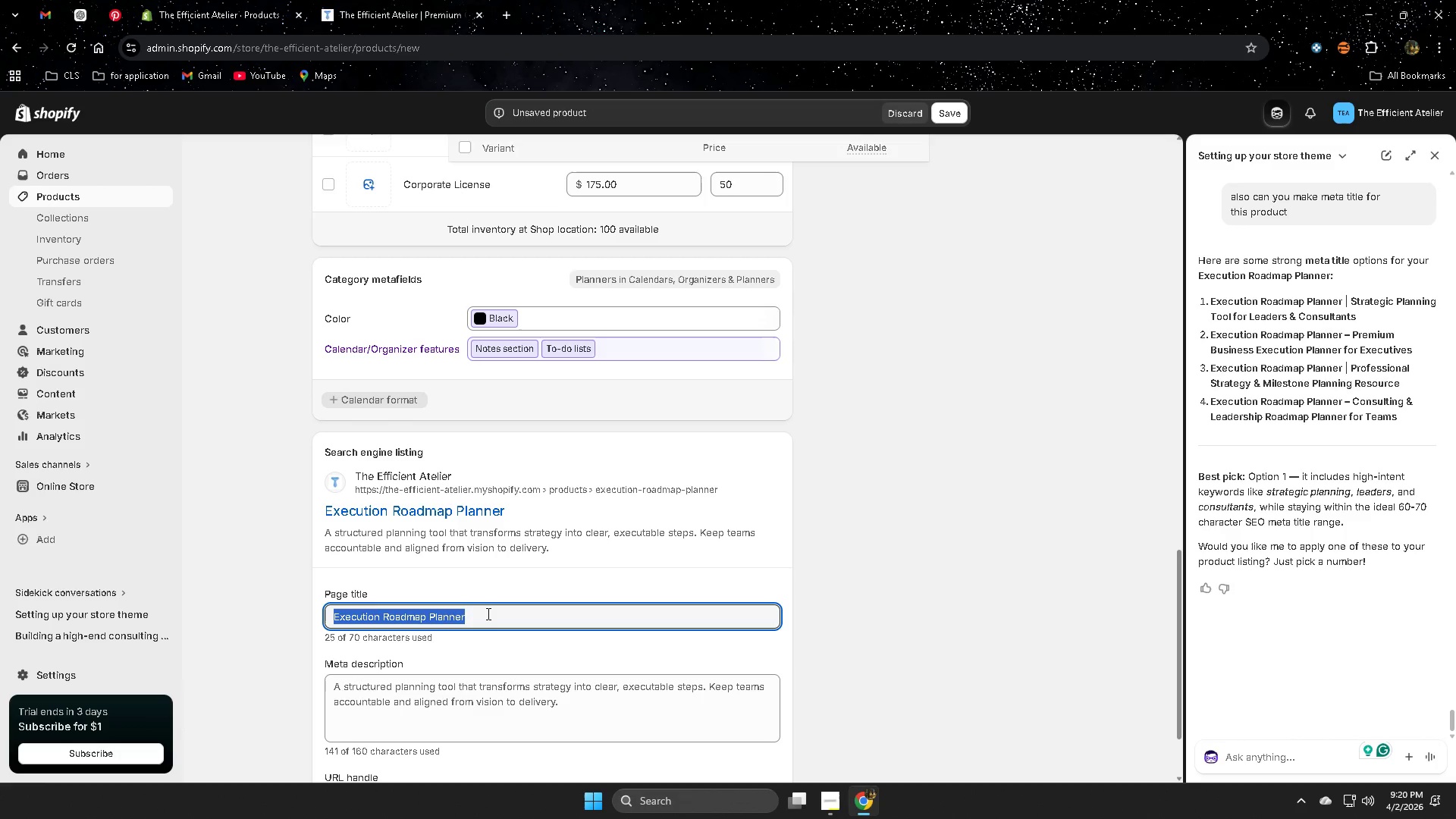 
triple_click([487, 613])
 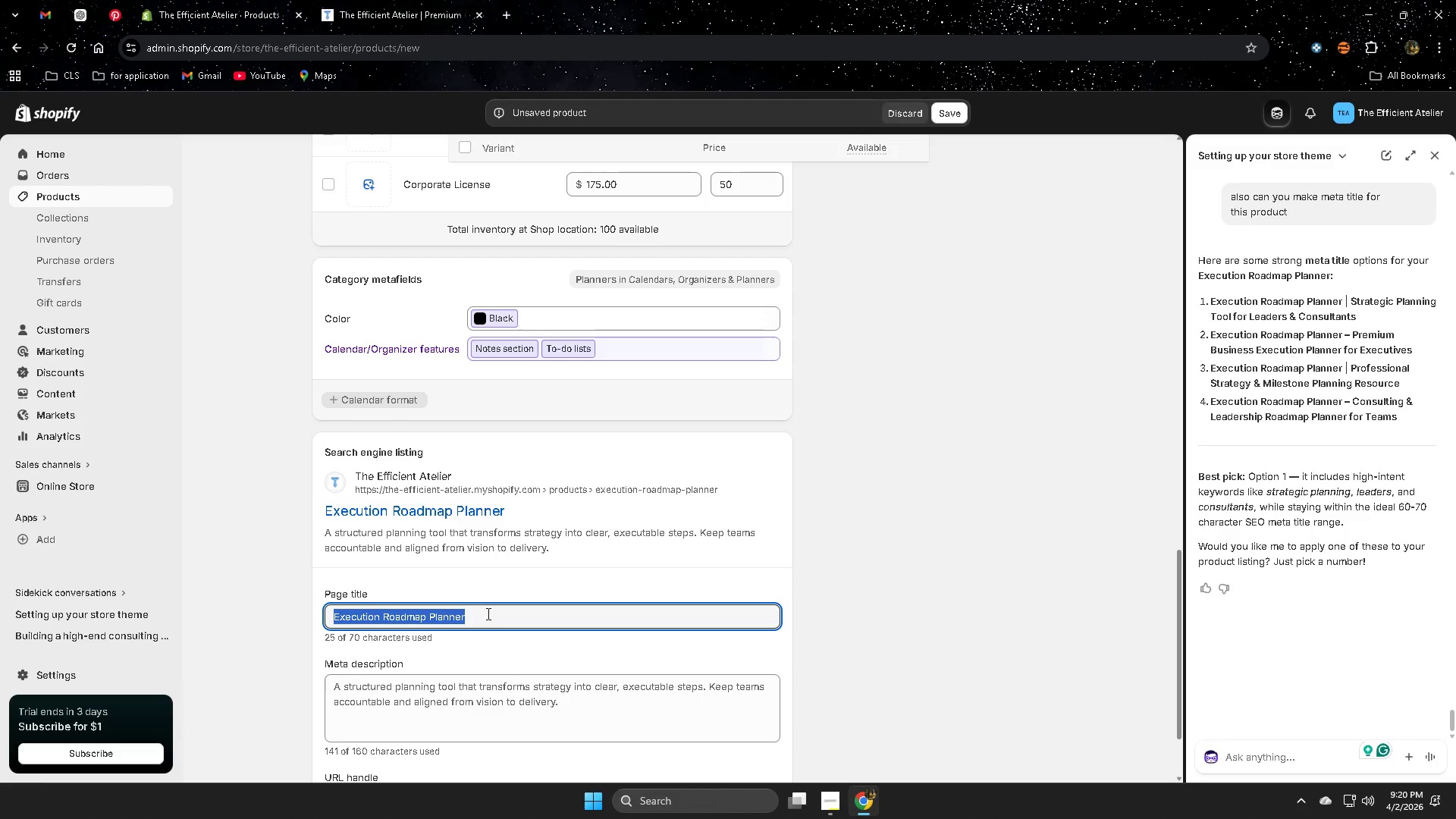 
key(Control+V)
 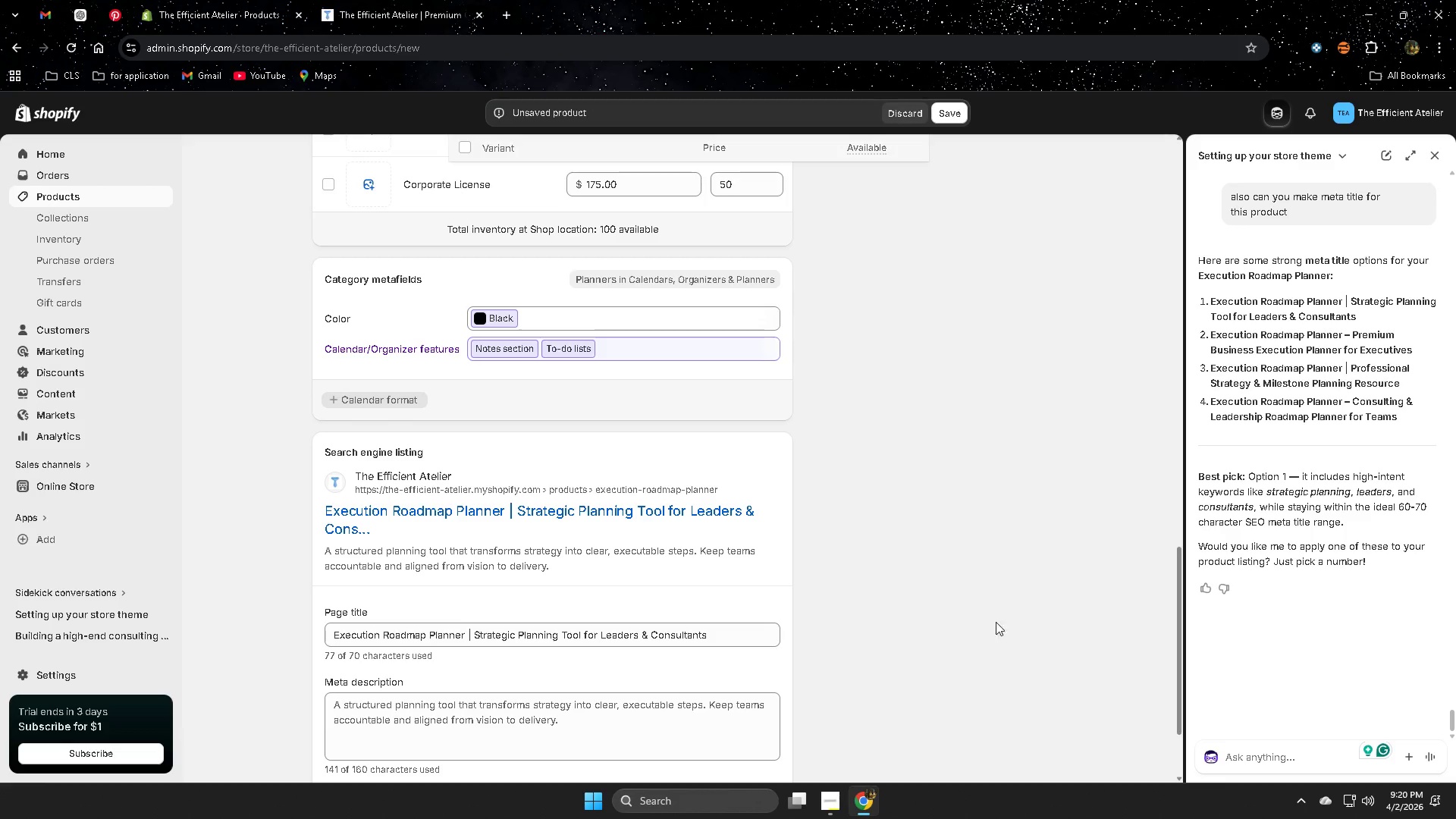 
scroll: coordinate [799, 714], scroll_direction: down, amount: 1.0
 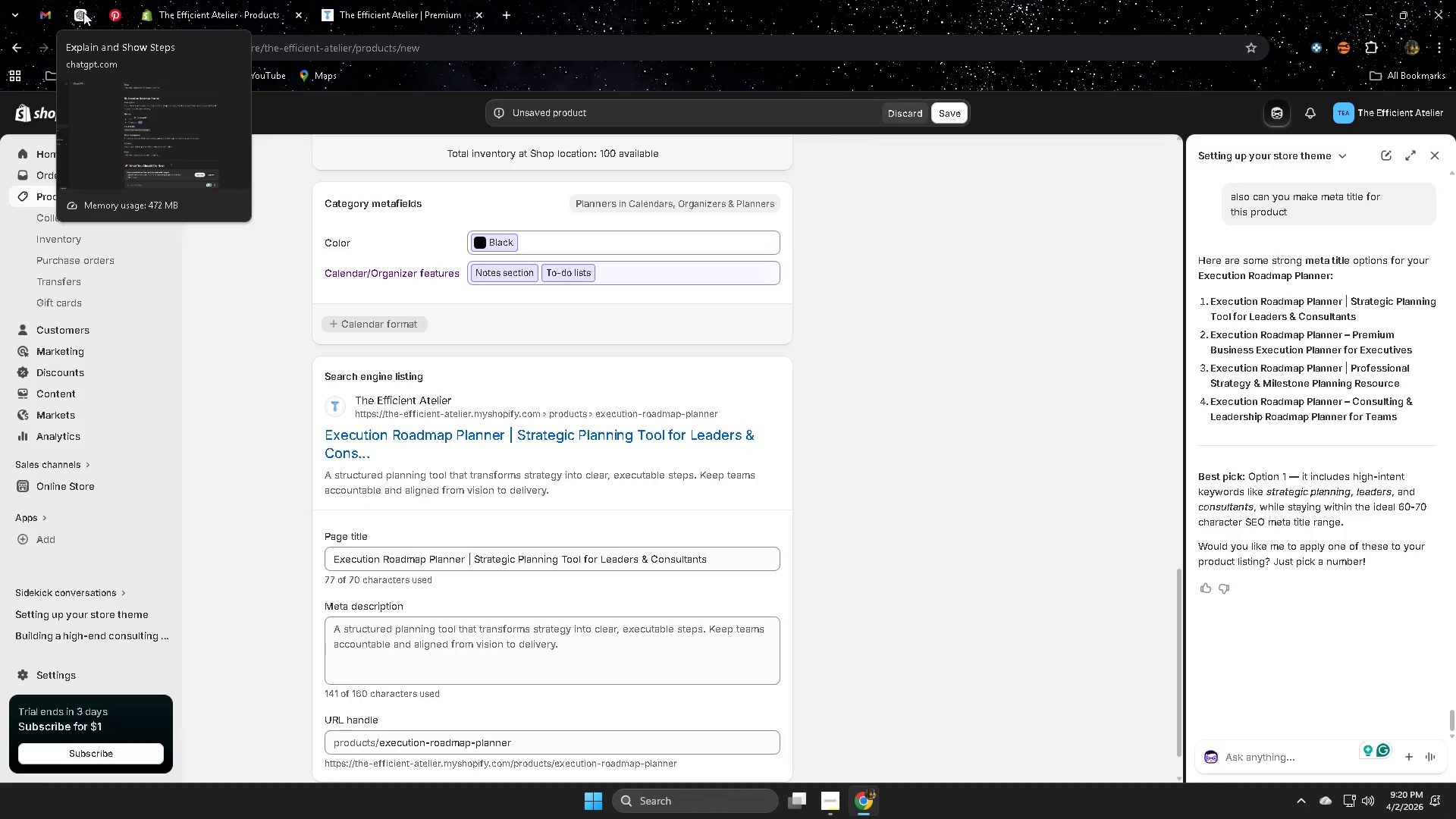 
left_click([83, 12])
 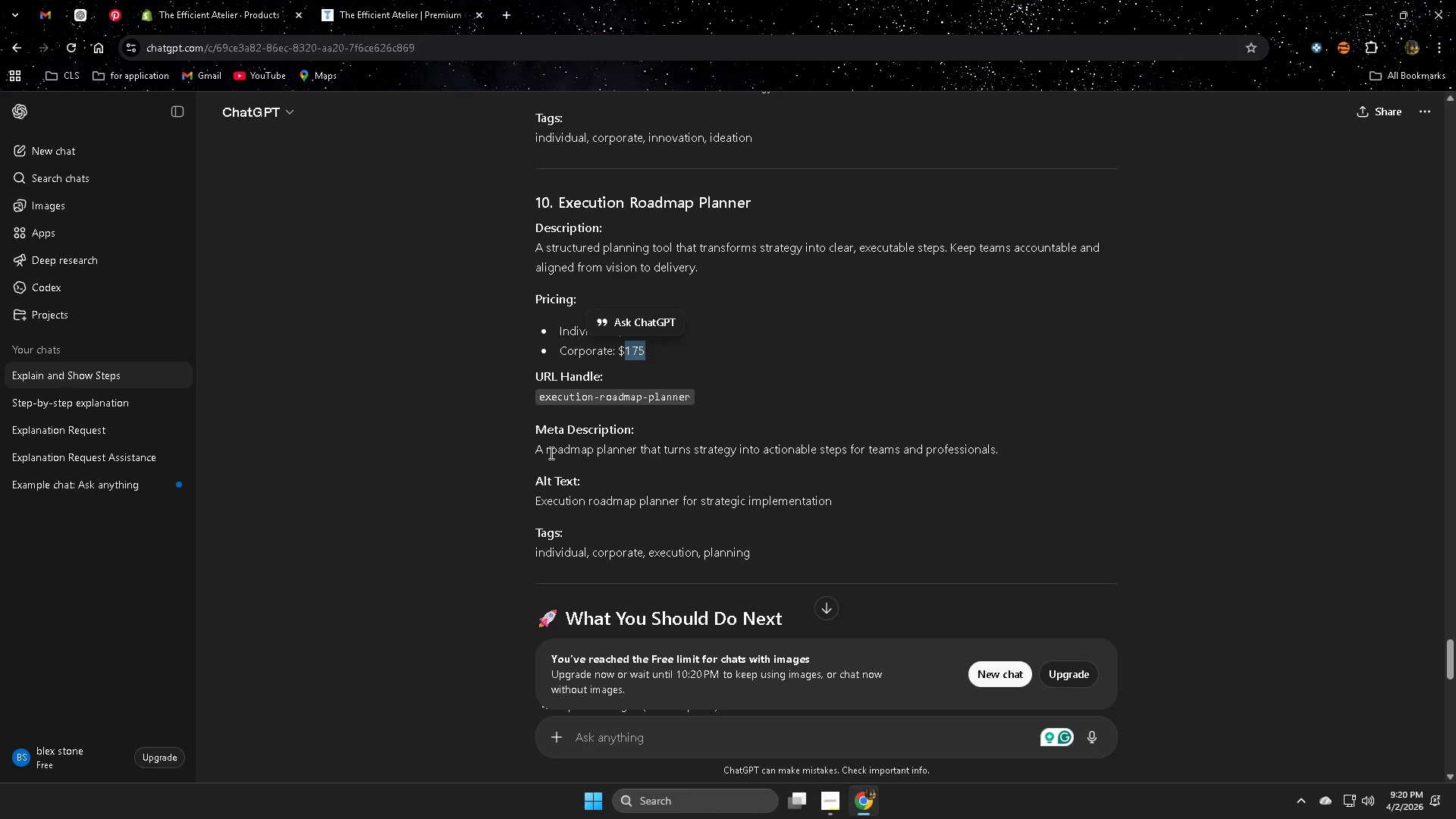 
left_click_drag(start_coordinate=[535, 450], to_coordinate=[1000, 452])
 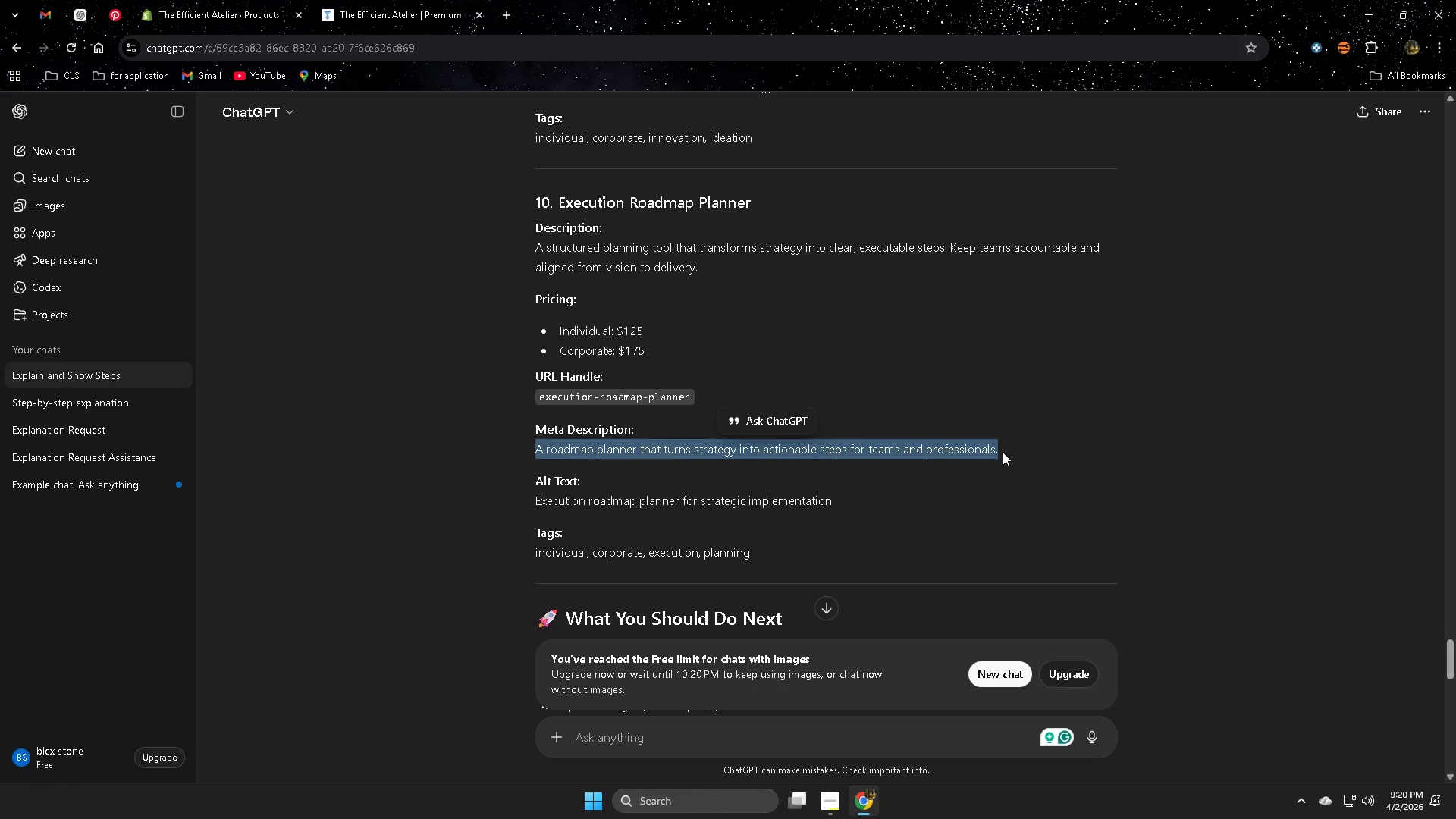 
key(Control+ControlLeft)
 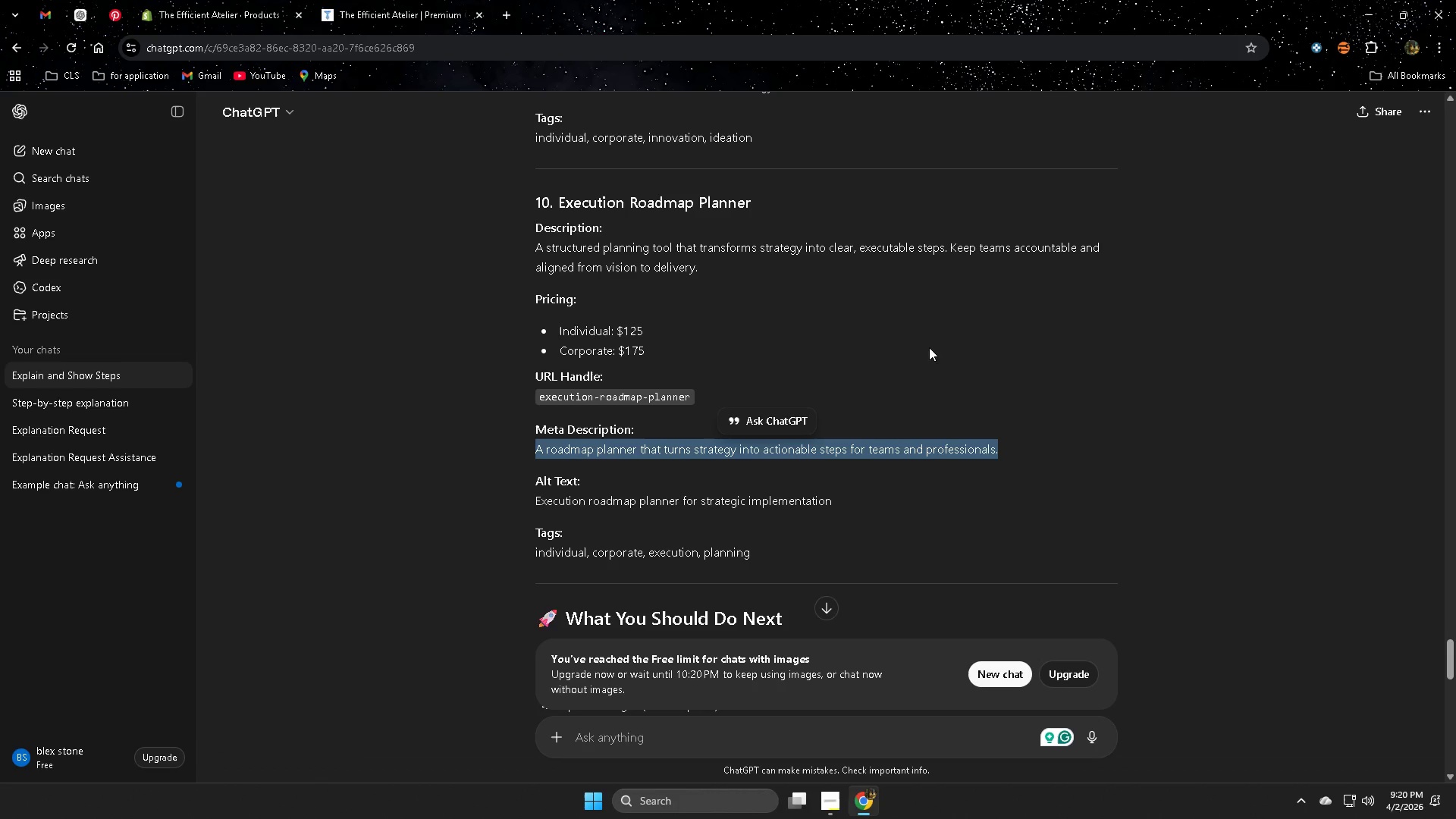 
key(Control+C)
 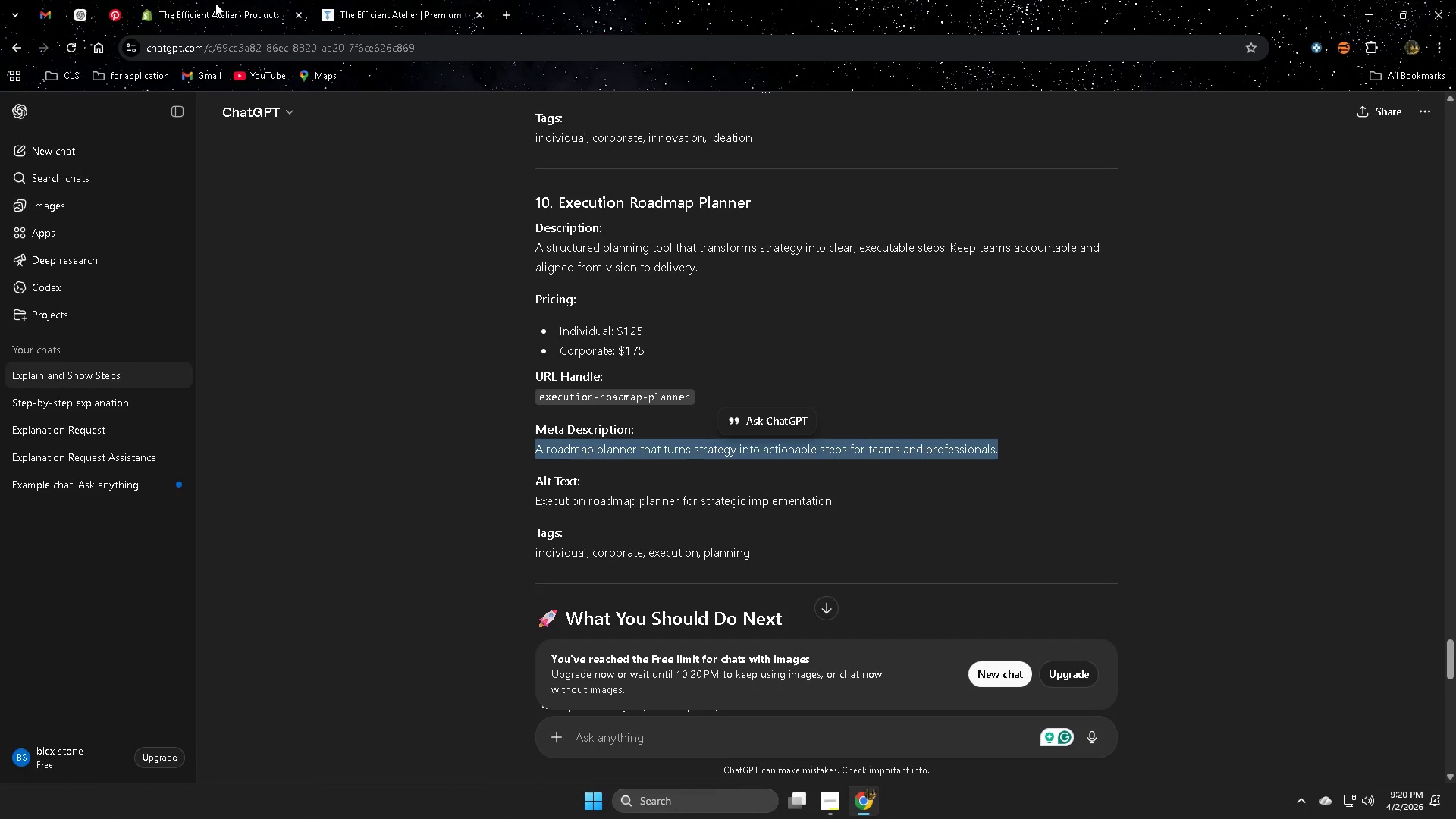 
left_click([215, 3])
 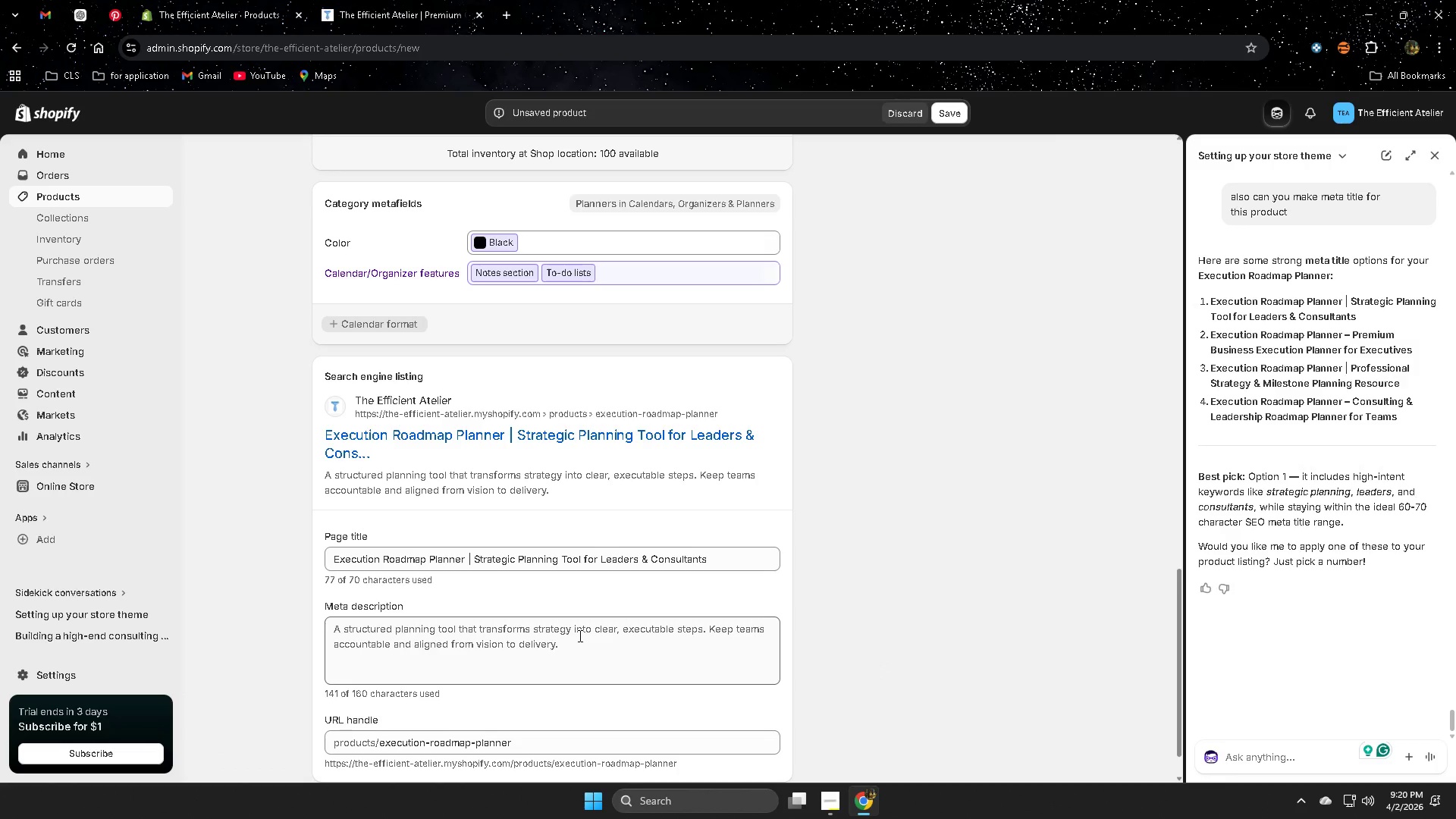 
double_click([566, 648])
 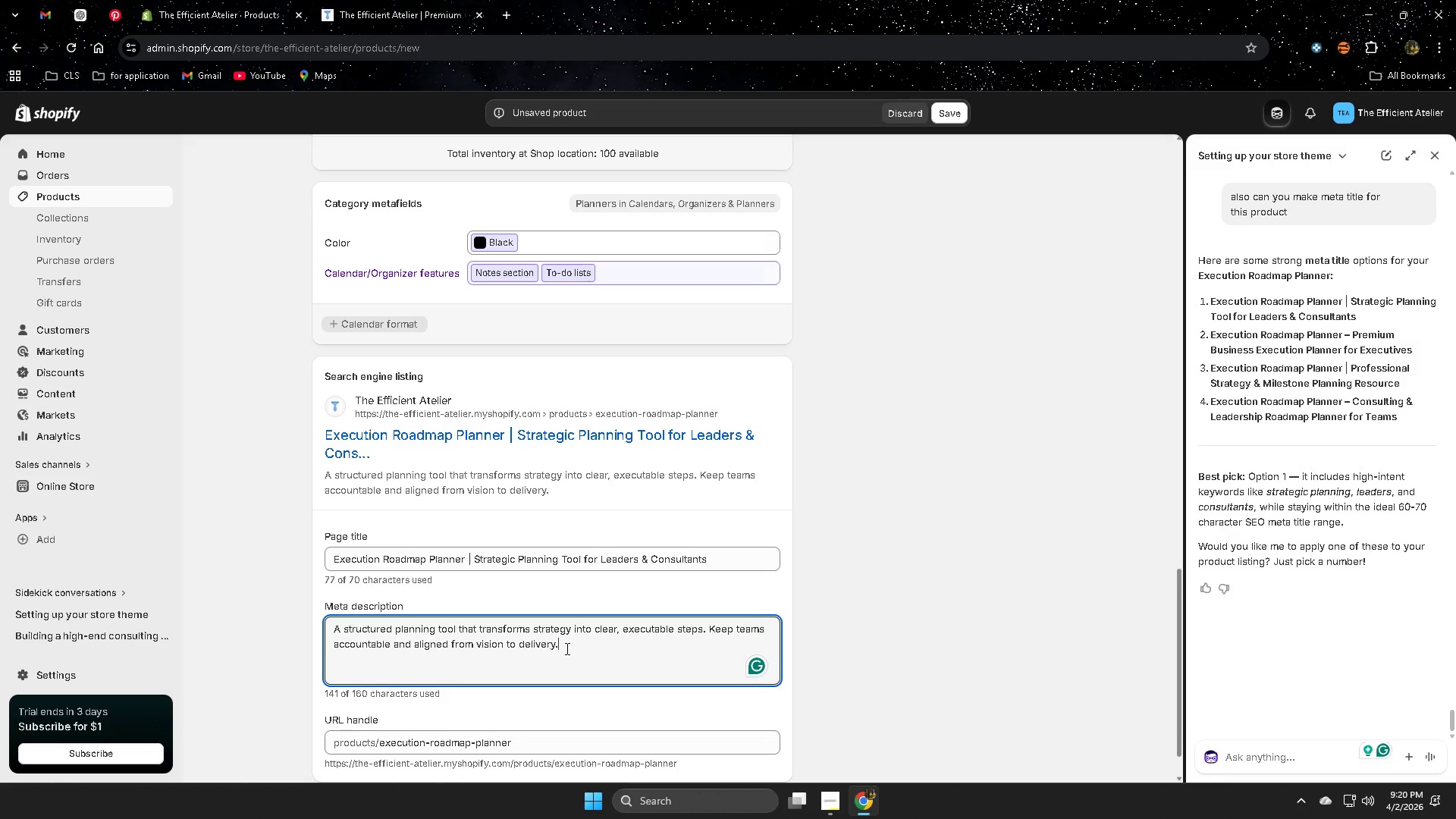 
triple_click([566, 648])
 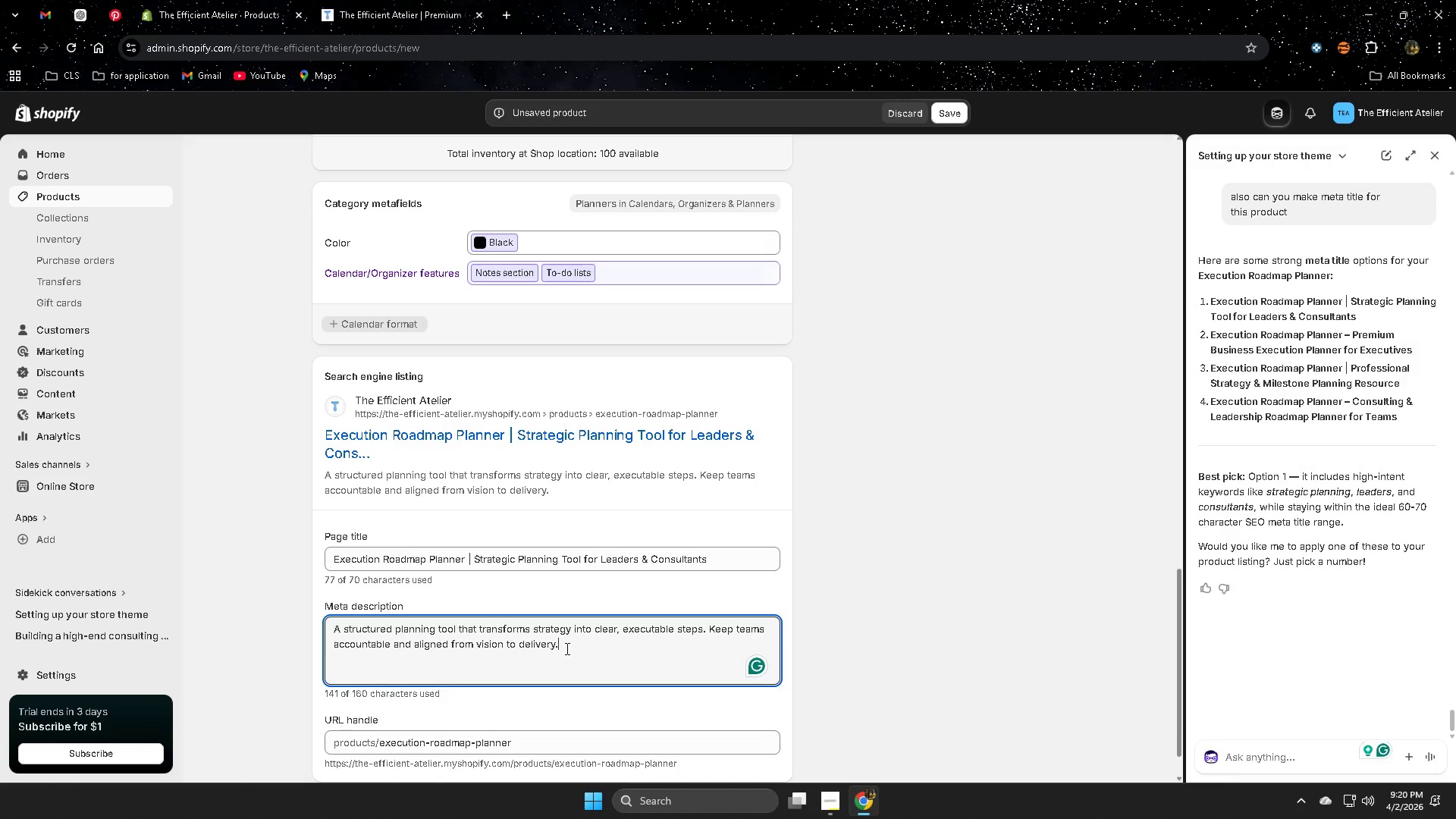 
triple_click([566, 648])
 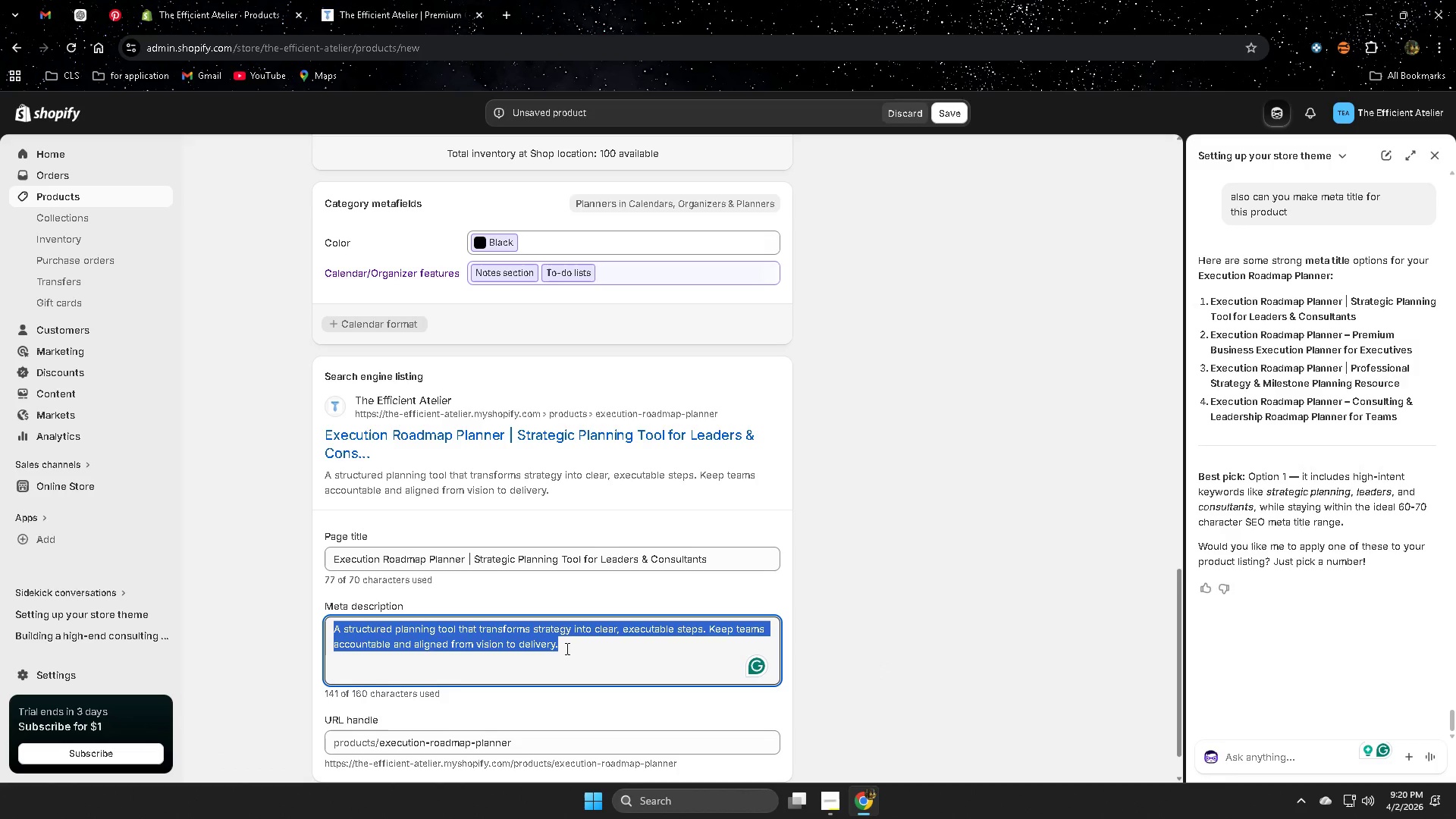 
triple_click([566, 648])
 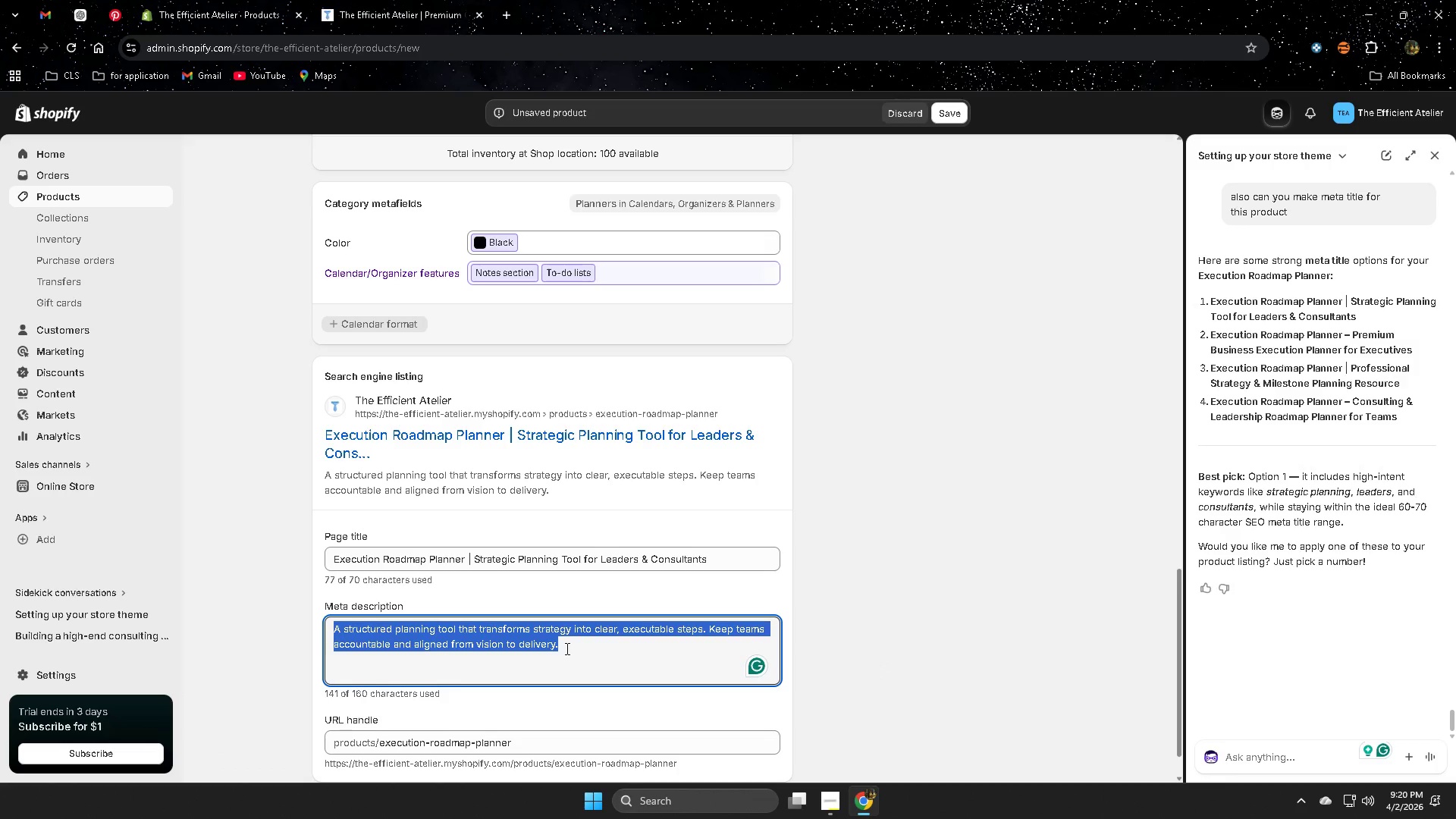 
key(Control+V)
 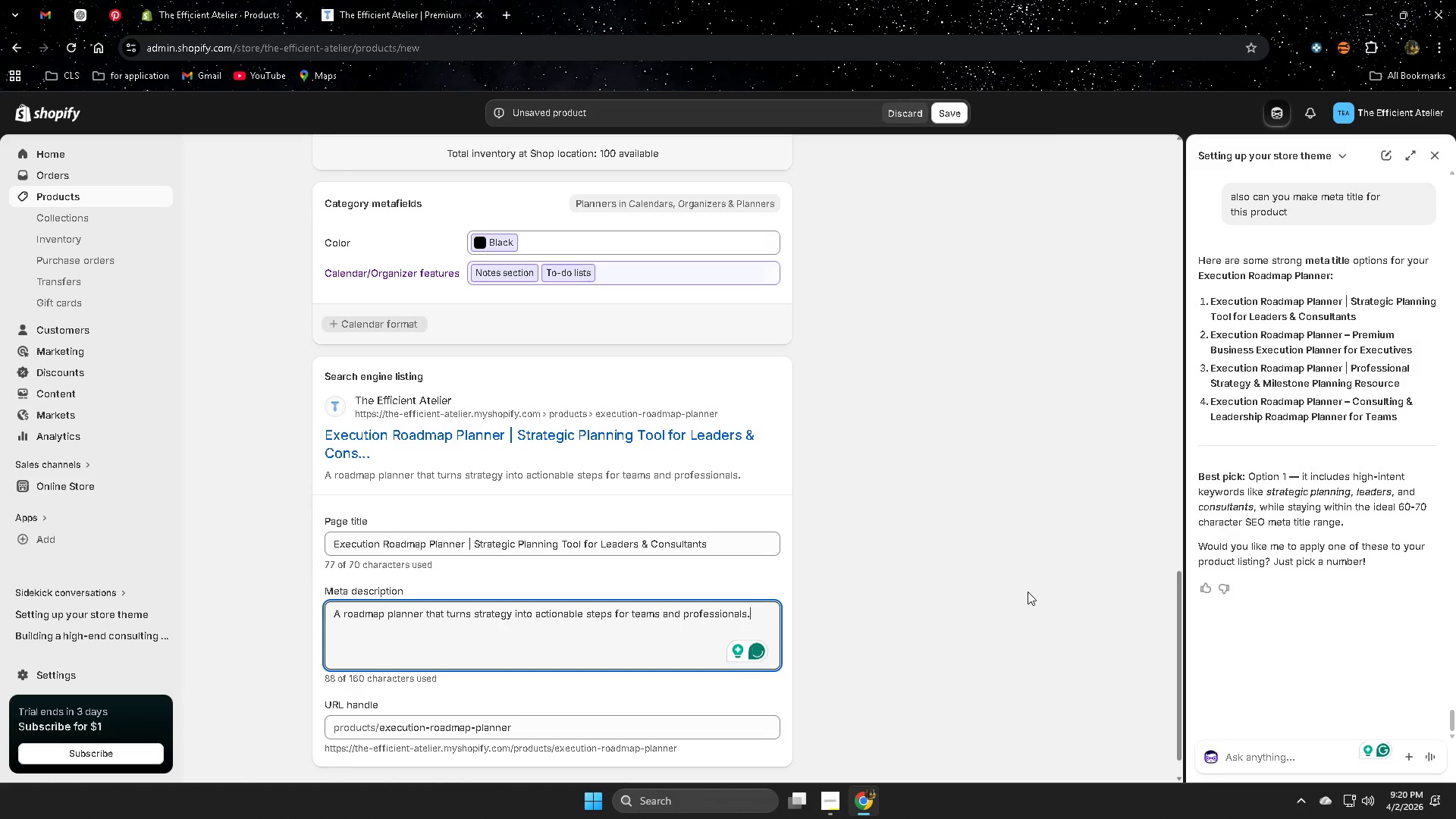 
left_click_drag(start_coordinate=[972, 594], to_coordinate=[968, 594])
 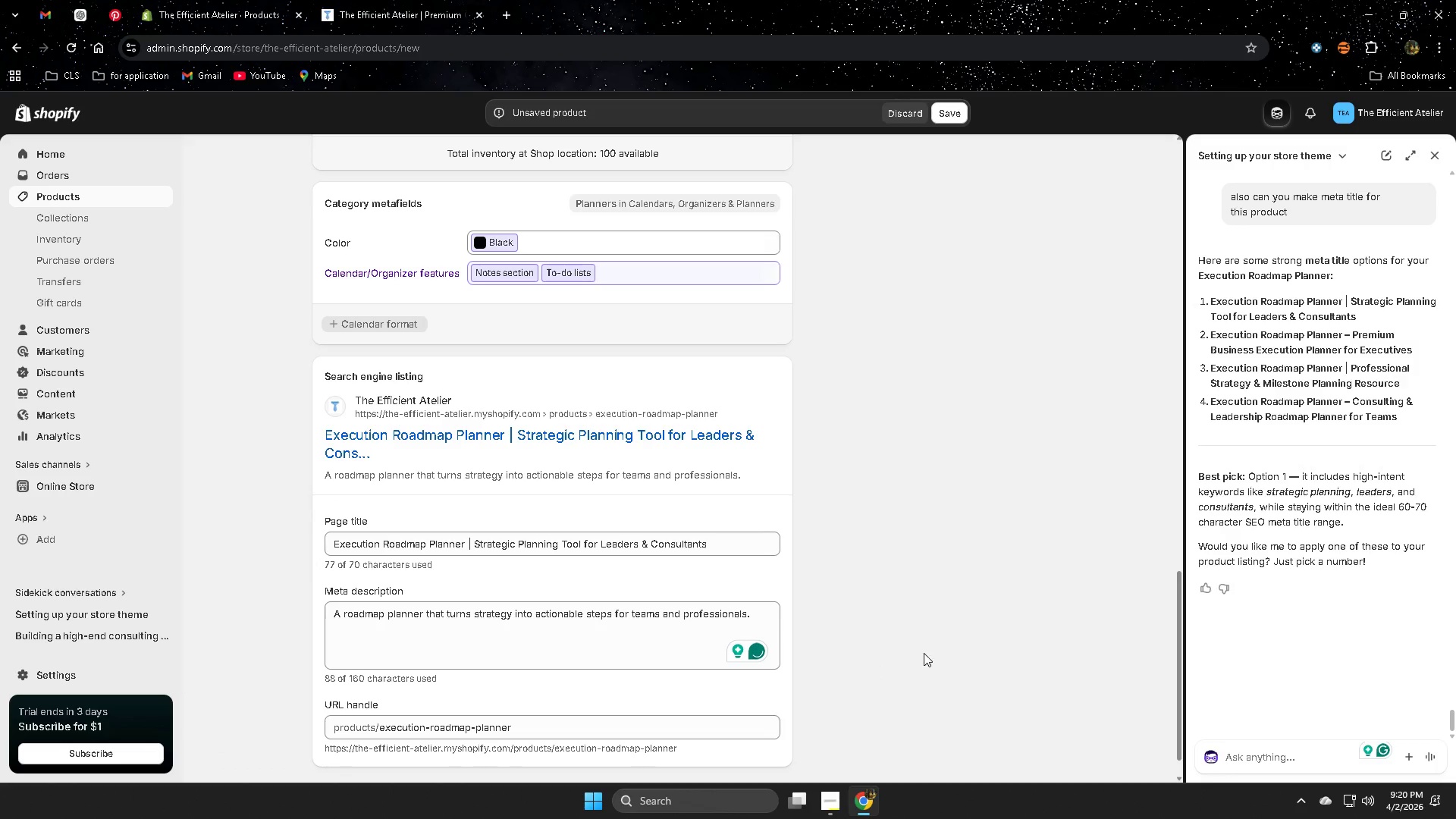 
scroll: coordinate [918, 648], scroll_direction: down, amount: 2.0
 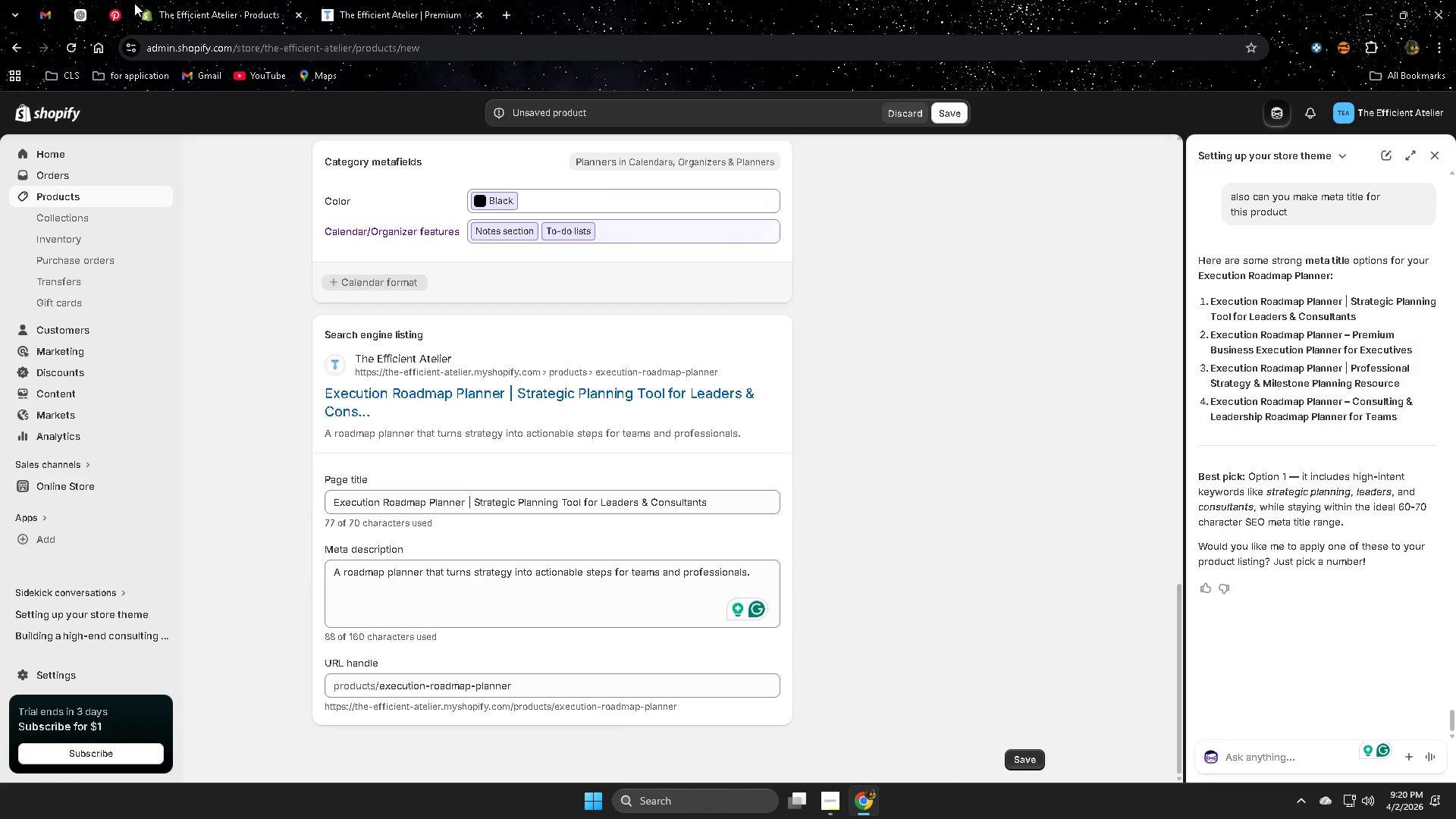 
left_click([81, 14])
 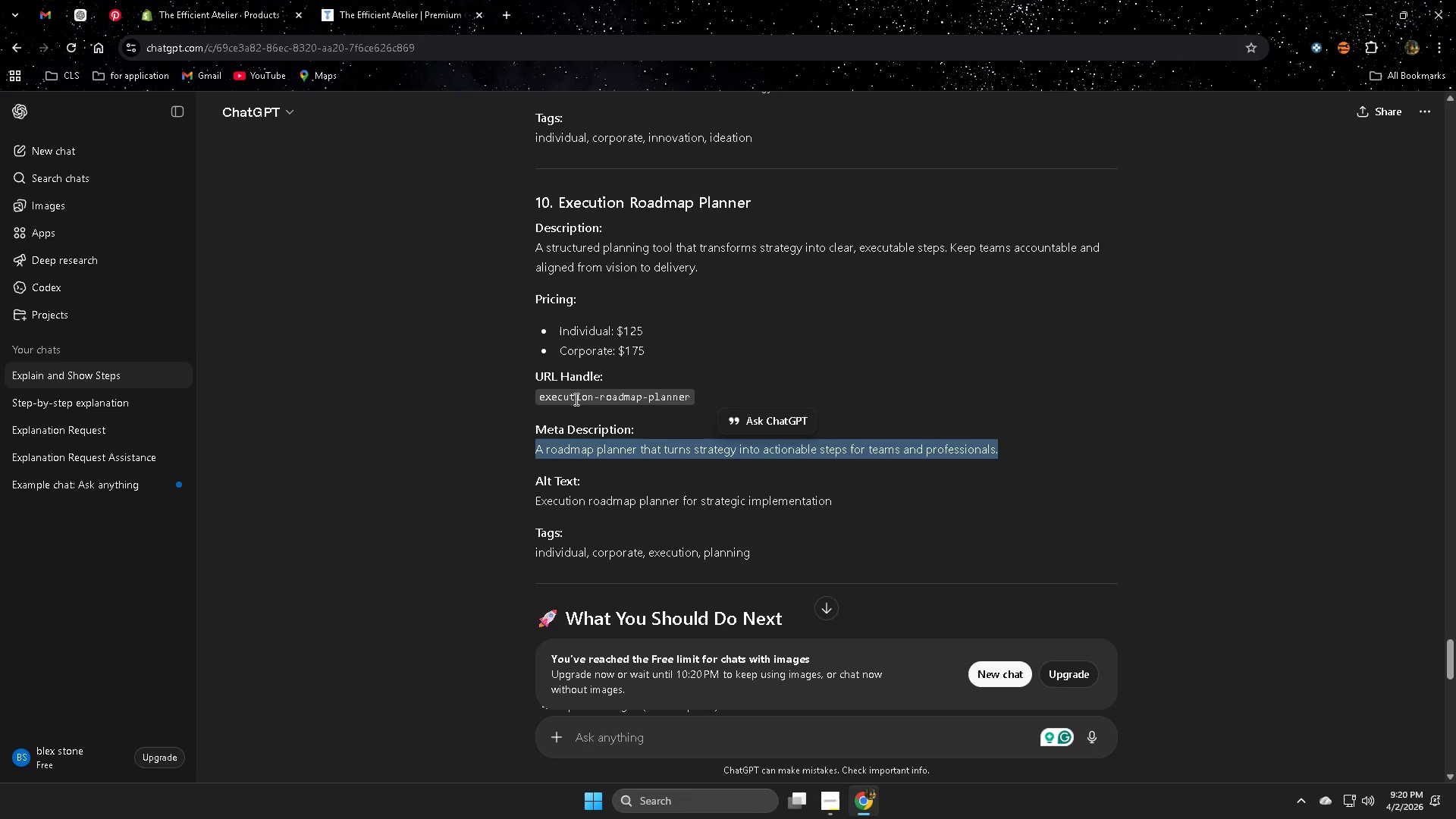 
left_click([561, 394])
 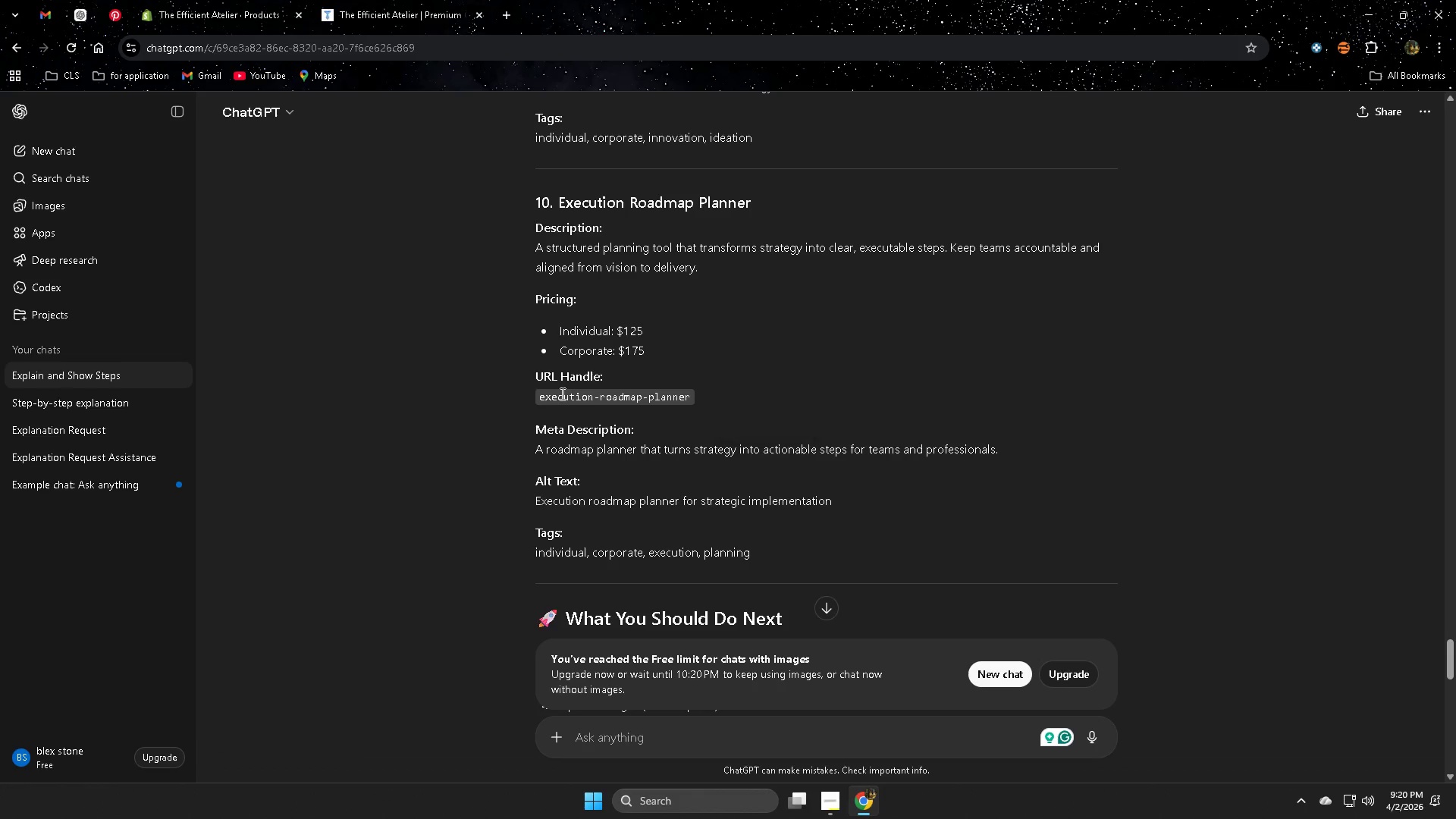 
left_click_drag(start_coordinate=[561, 394], to_coordinate=[692, 404])
 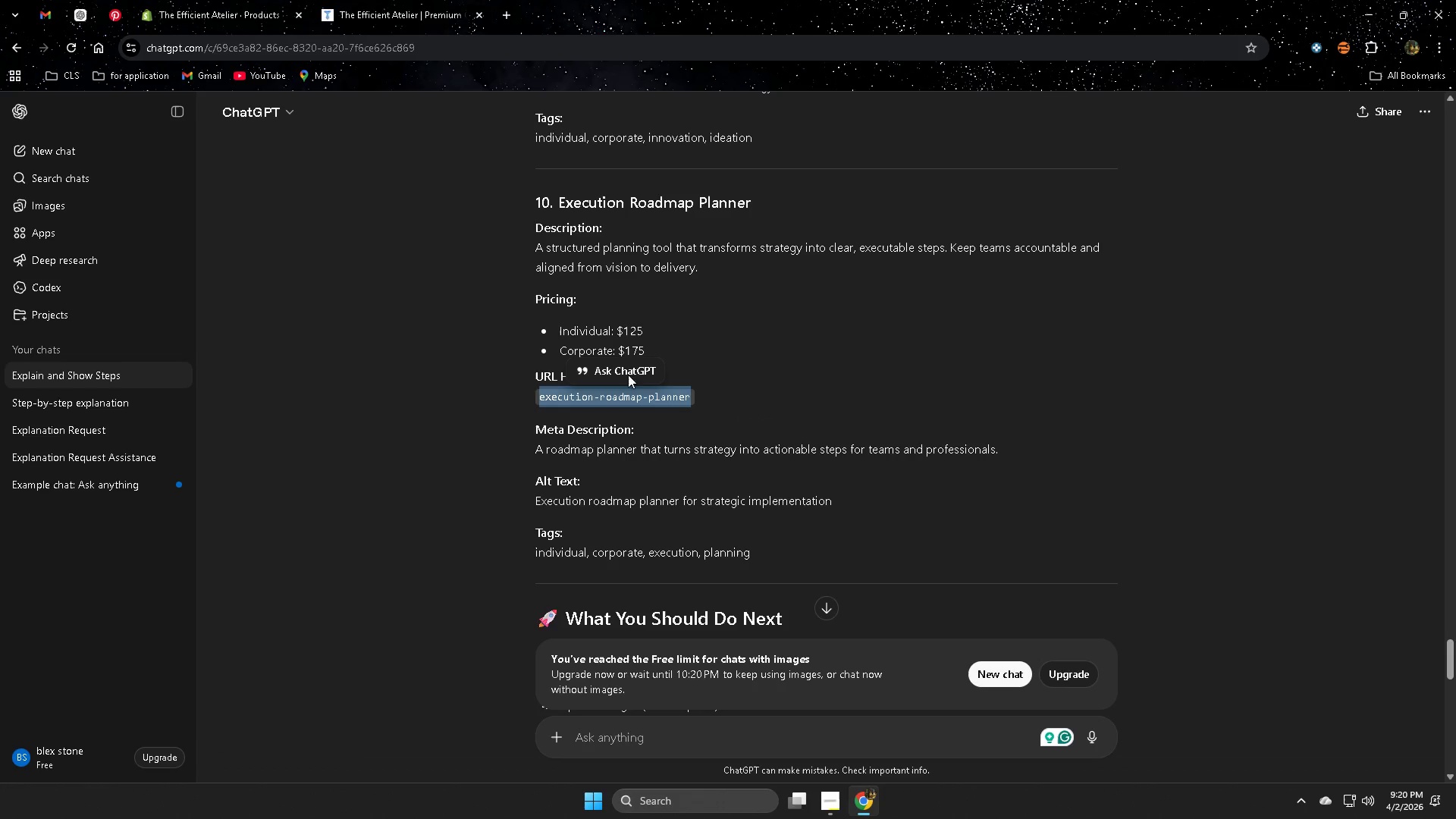 
key(Control+ControlLeft)
 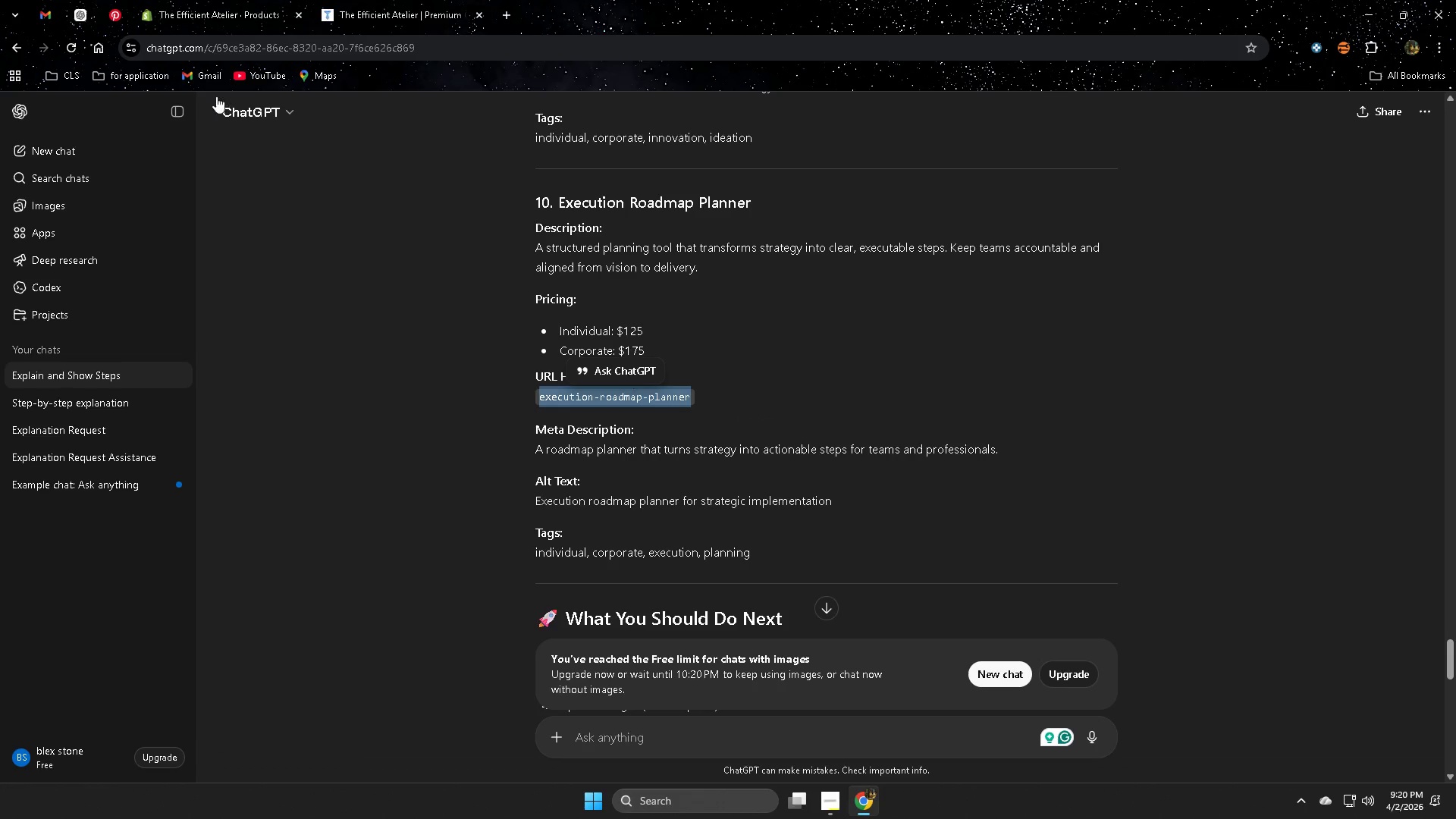 
key(Control+C)
 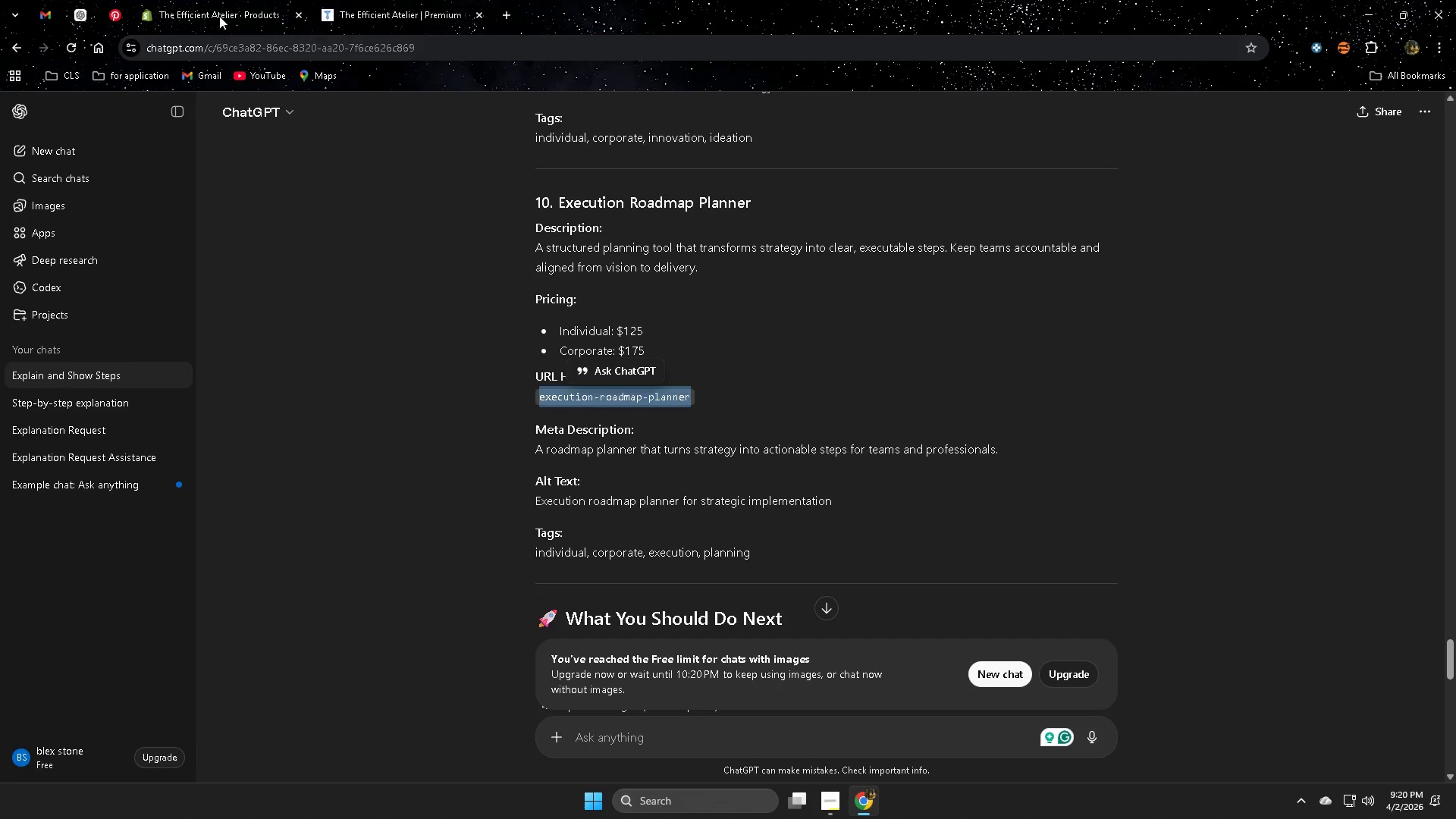 
left_click([218, 11])
 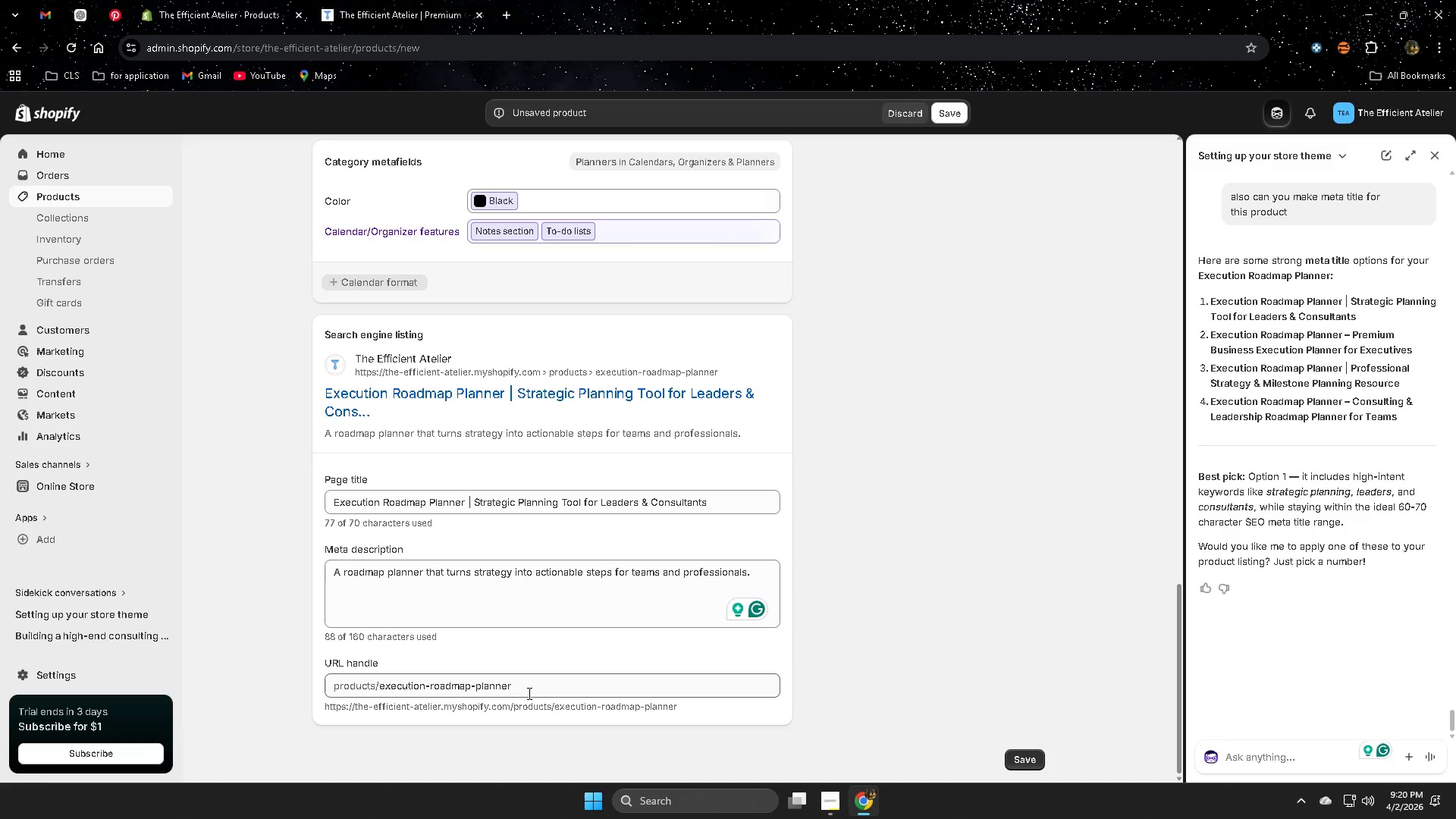 
double_click([528, 688])
 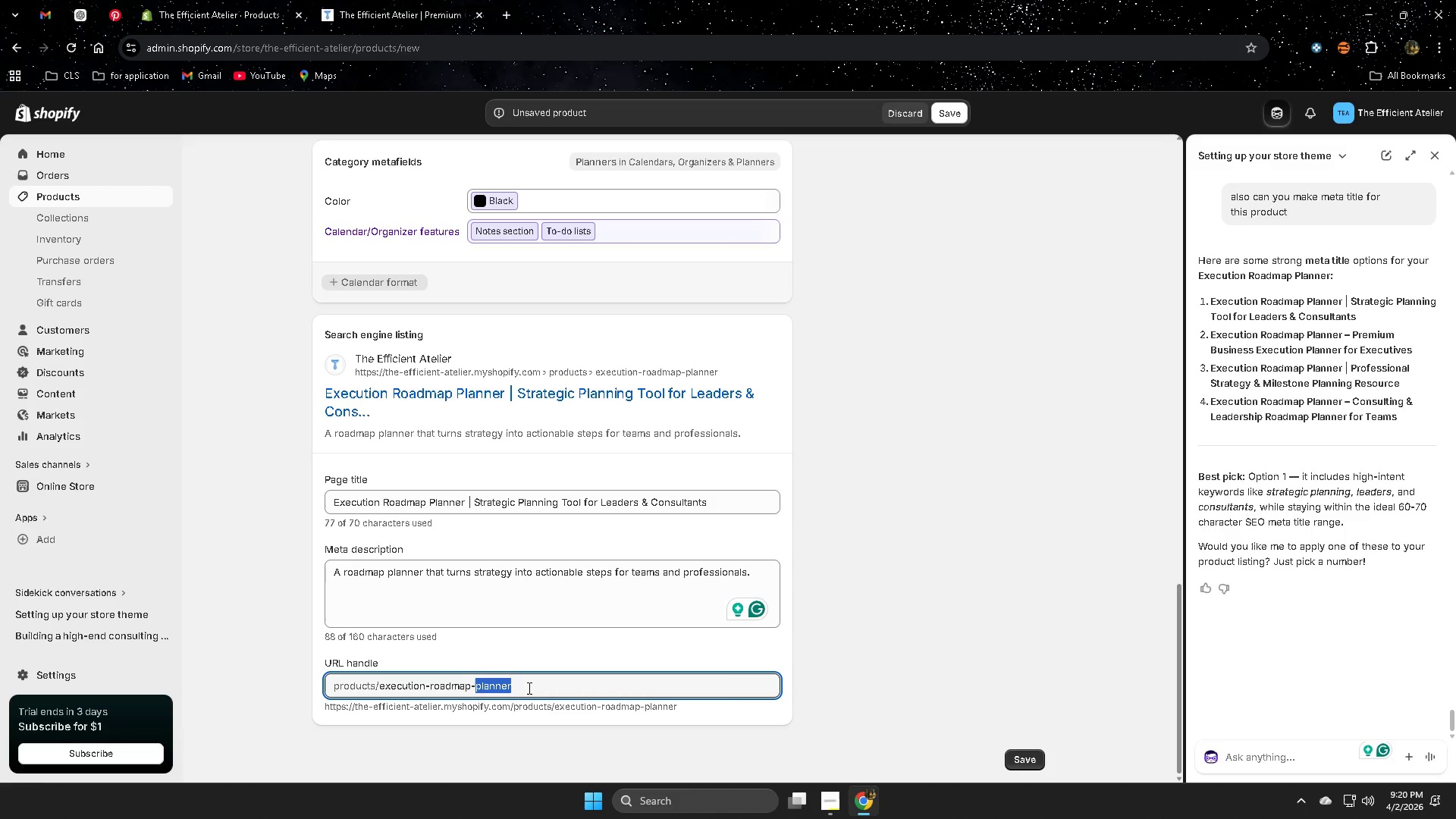 
triple_click([528, 688])
 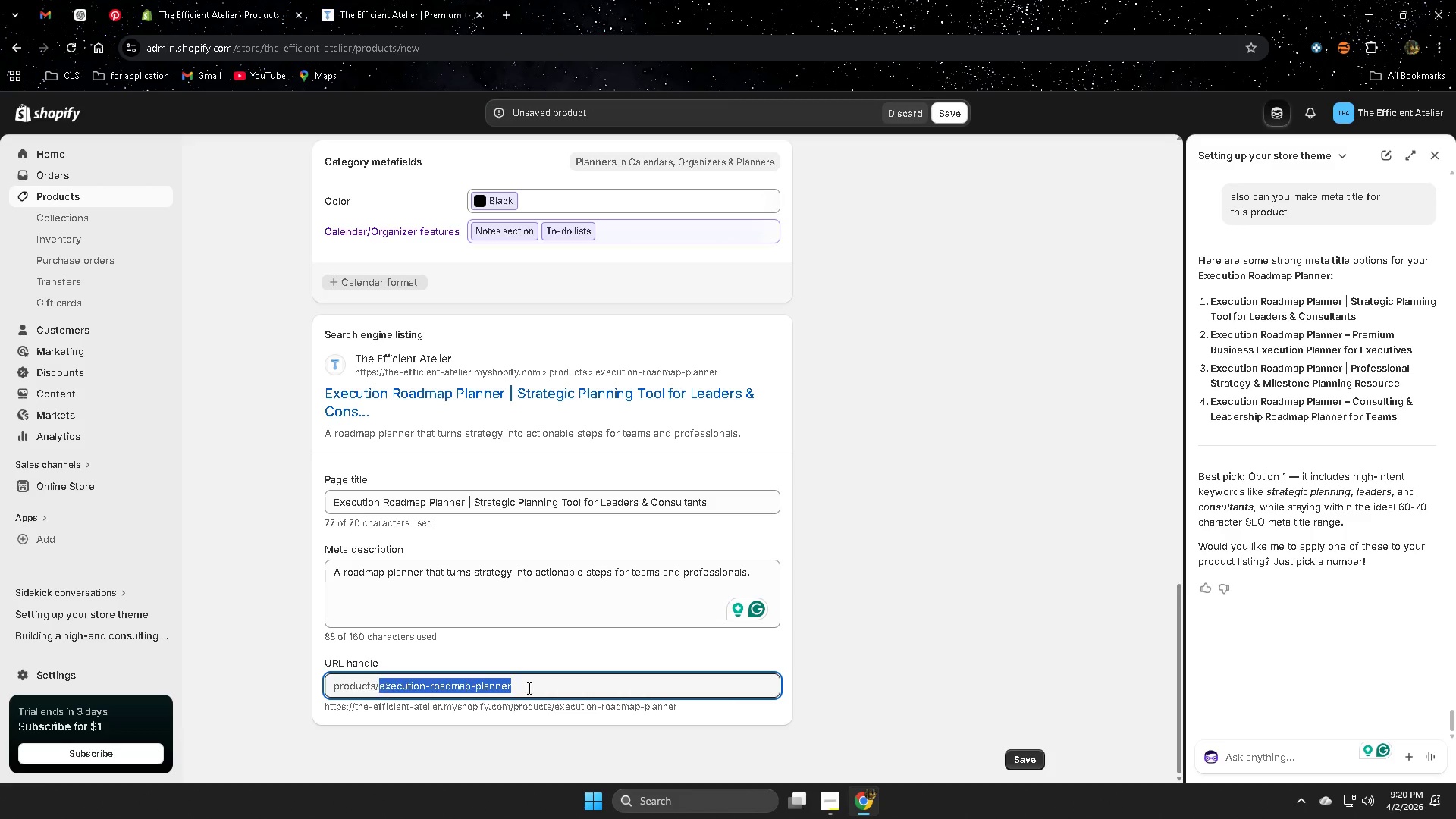 
key(Control+V)
 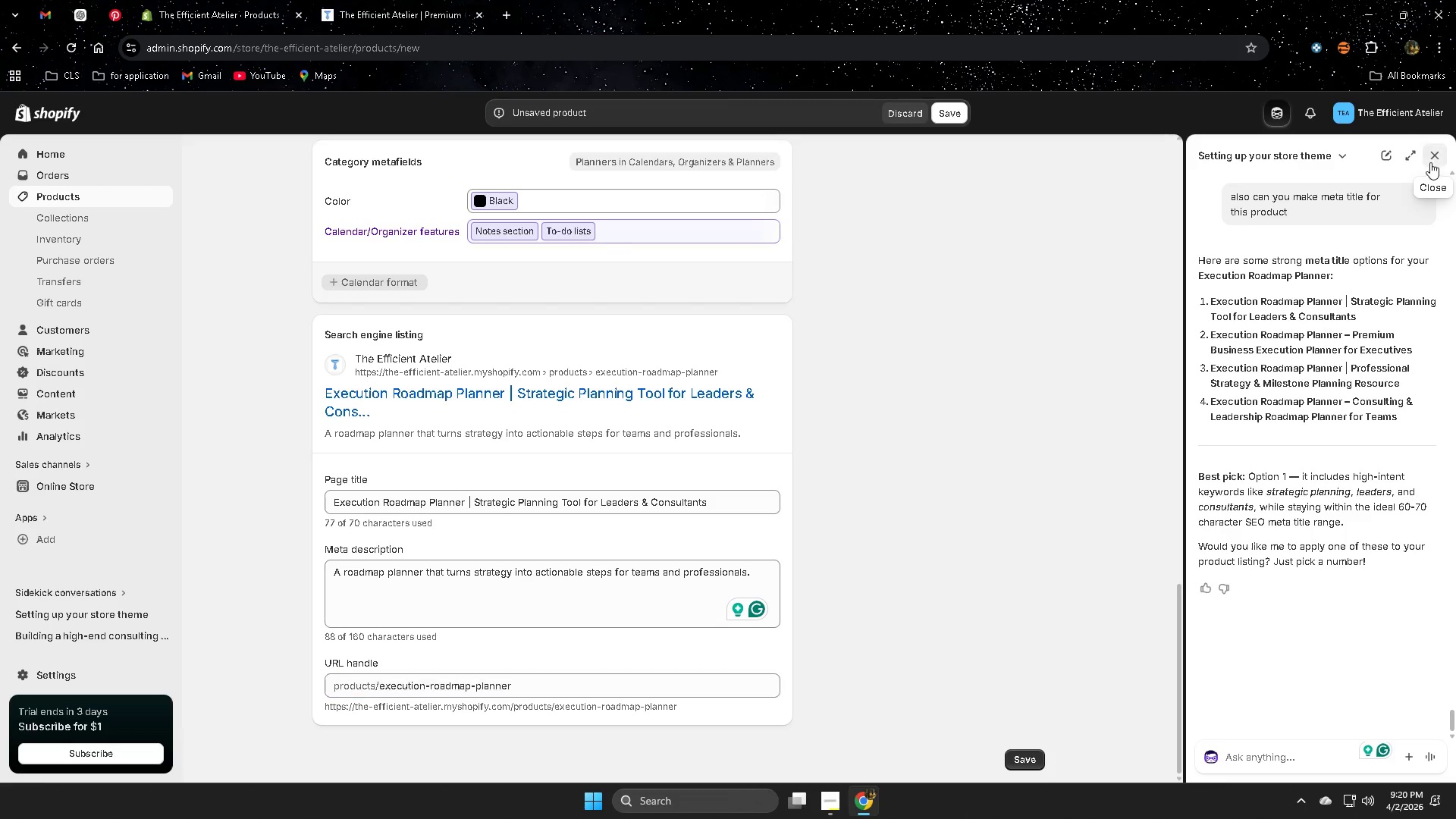 
left_click([1171, 761])
 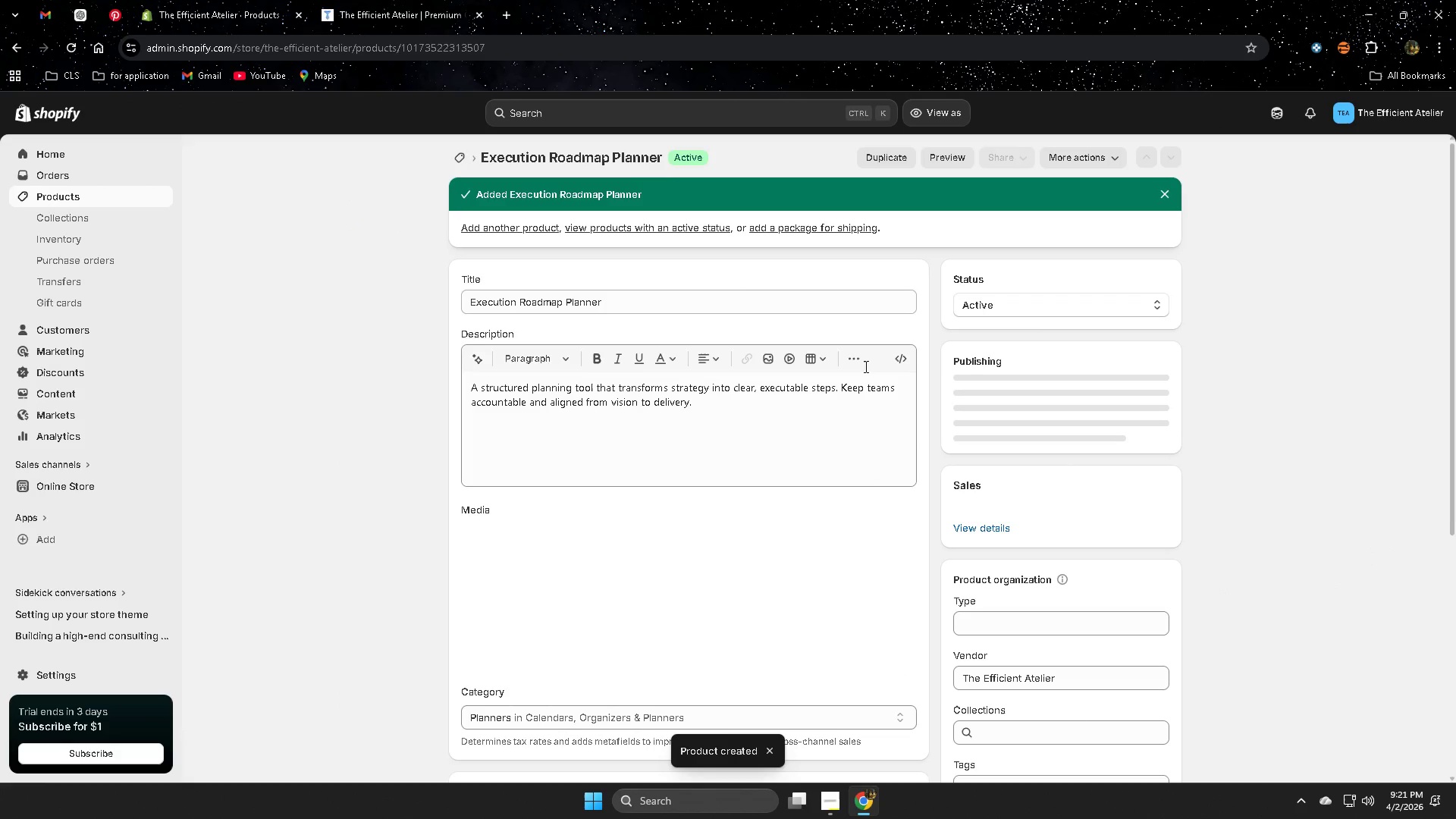 
wait(12.75)
 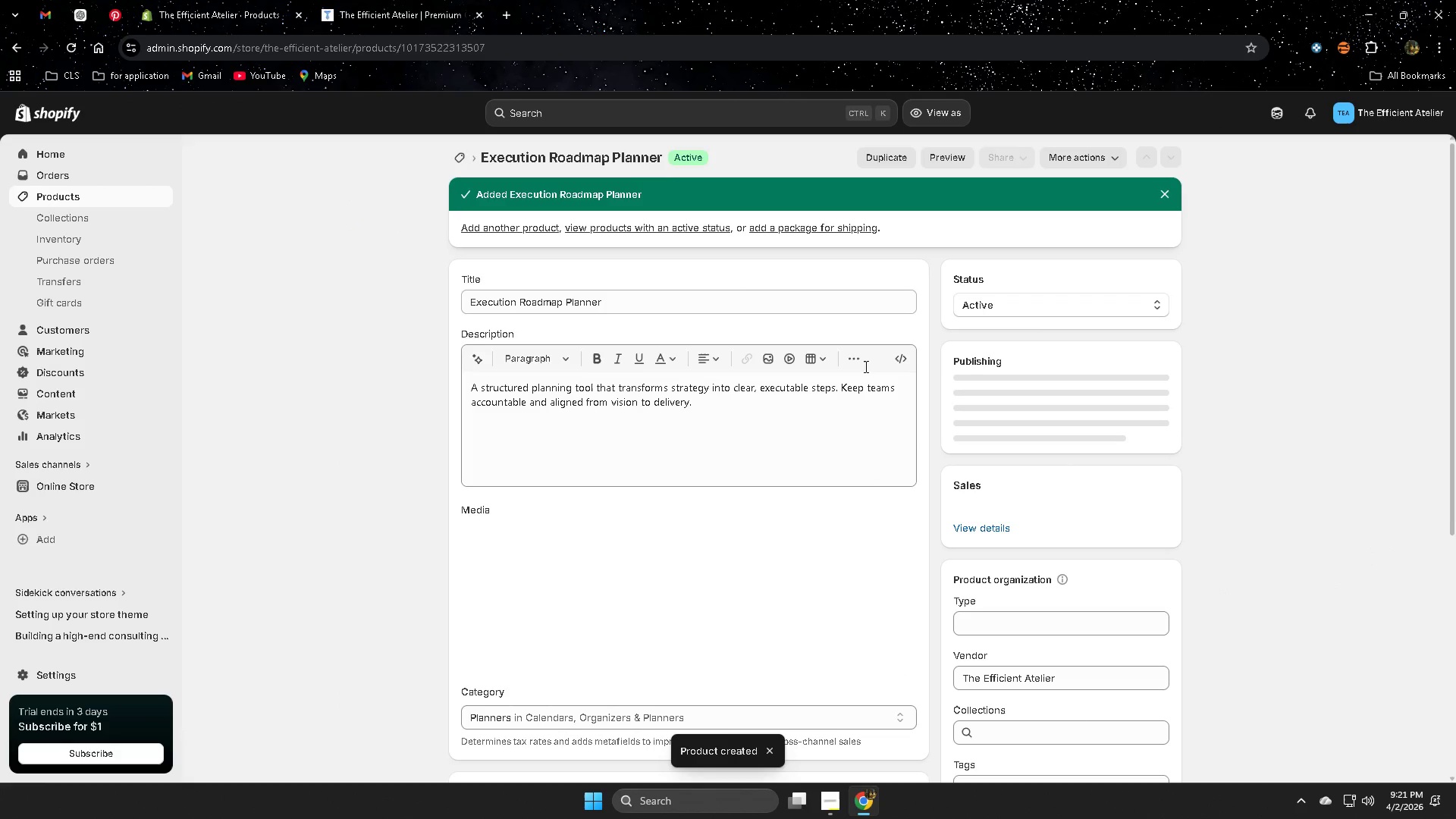 
scroll: coordinate [307, 467], scroll_direction: down, amount: 5.0
 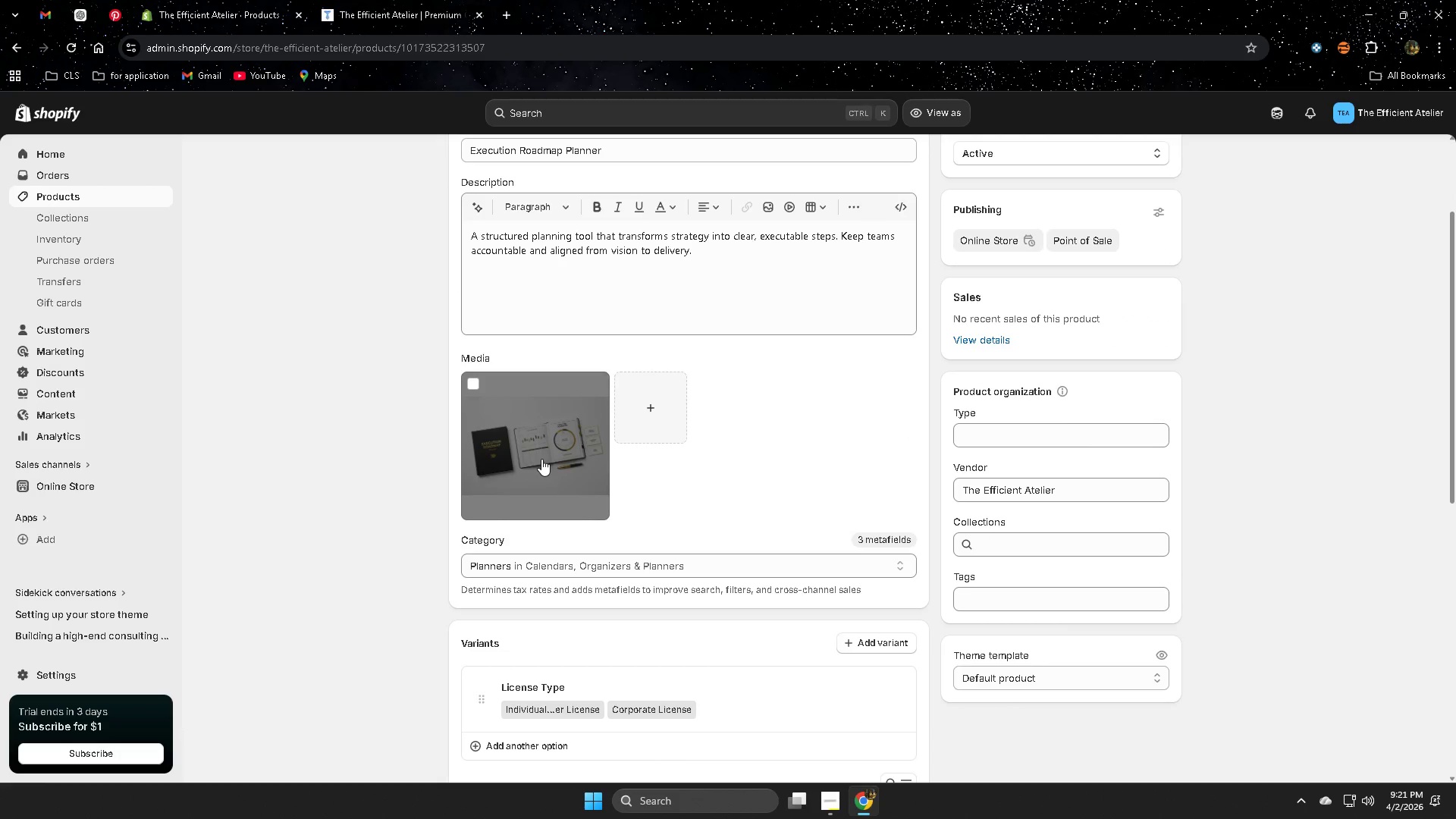 
left_click([541, 459])
 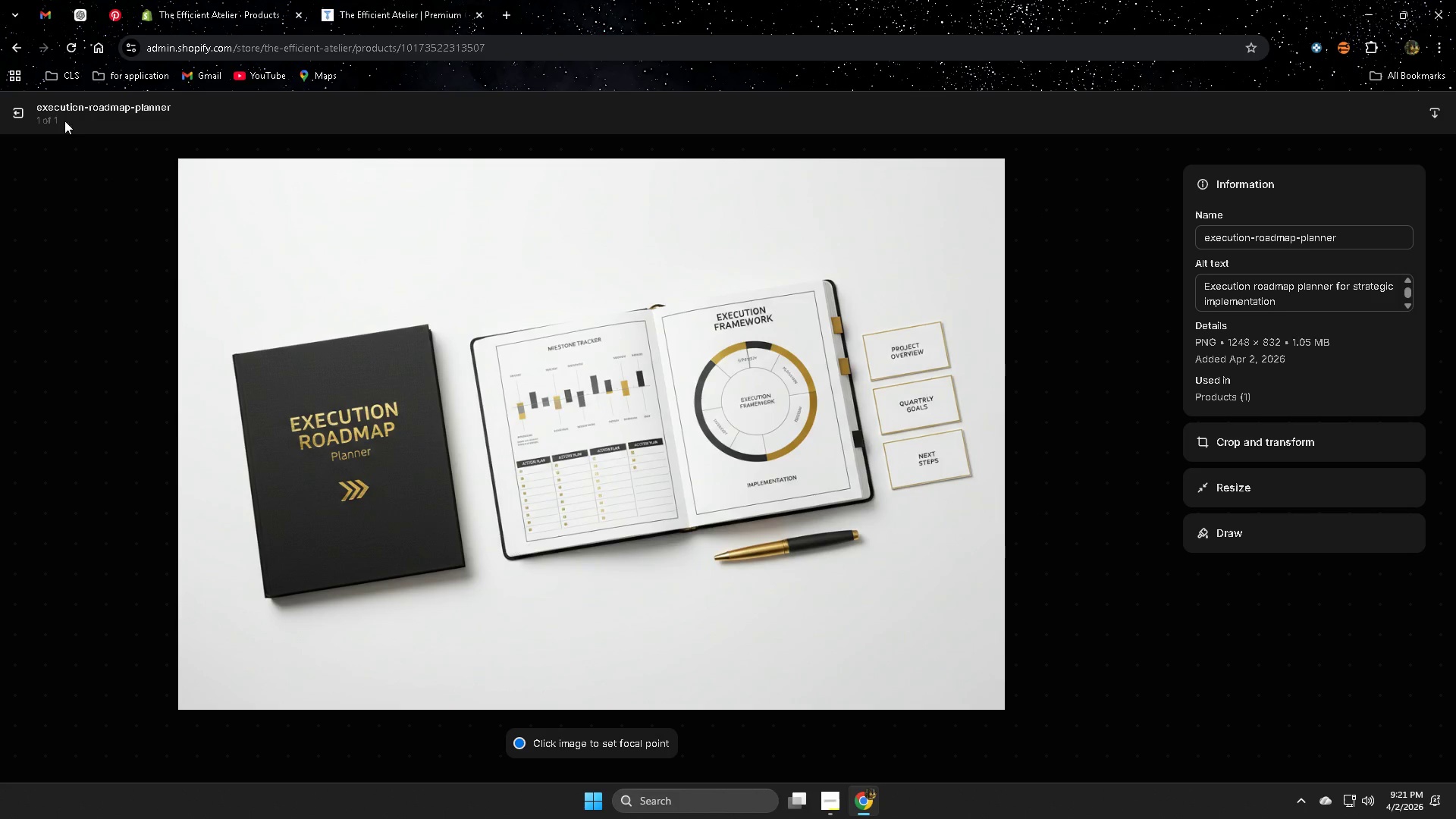 
left_click([23, 116])
 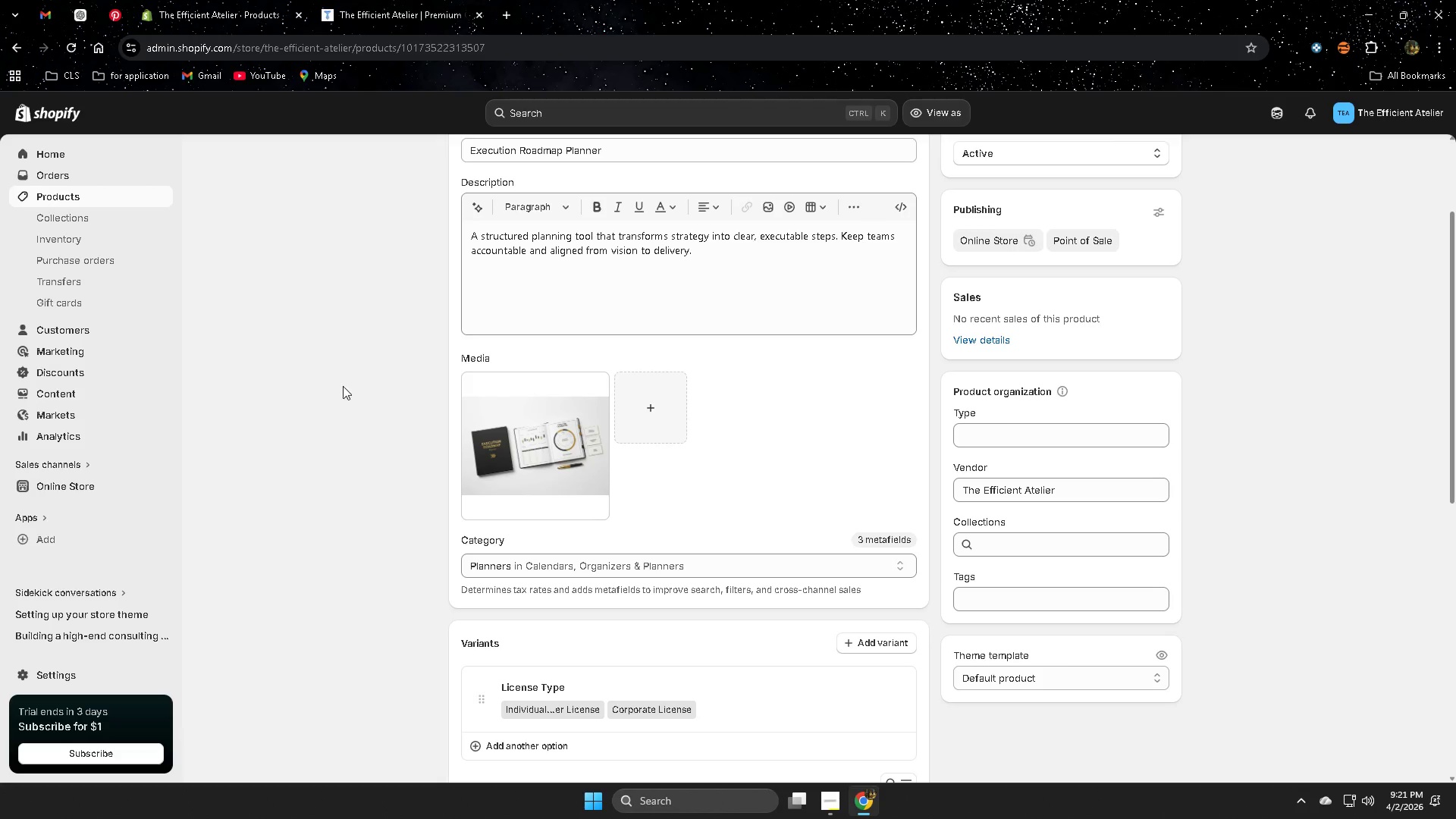 
scroll: coordinate [353, 398], scroll_direction: down, amount: 9.0
 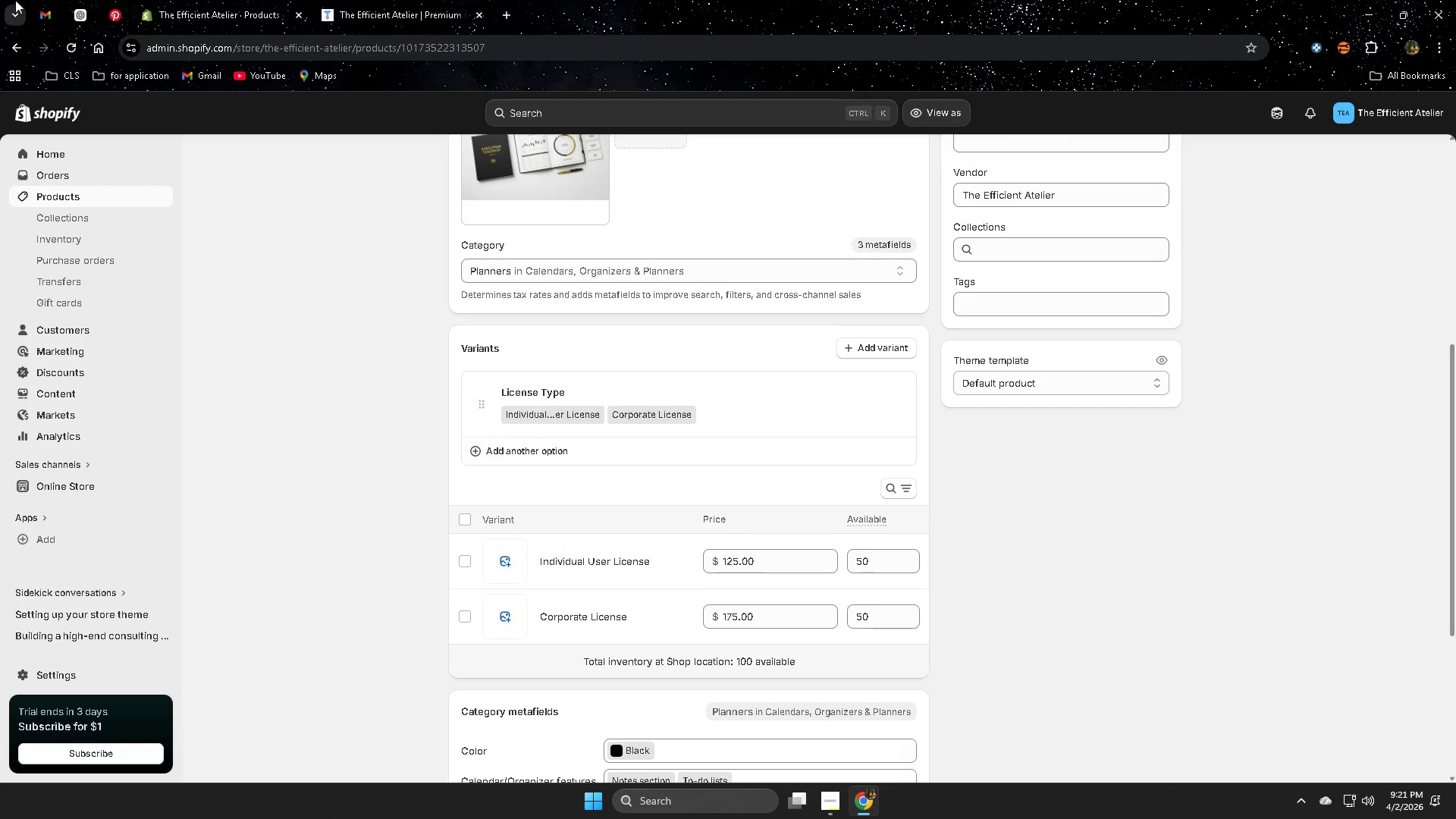 
left_click([76, 19])
 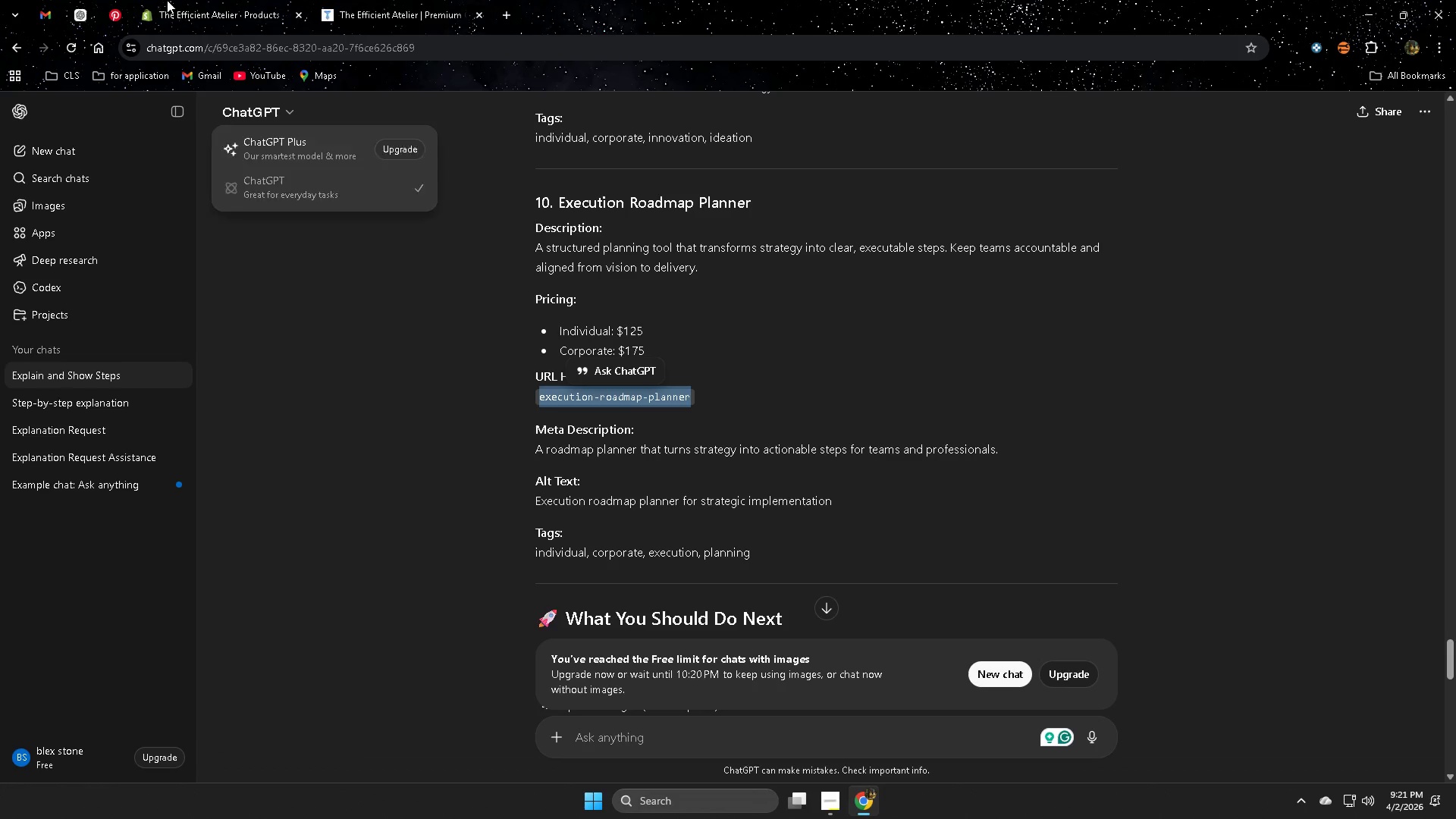 
left_click([187, 0])
 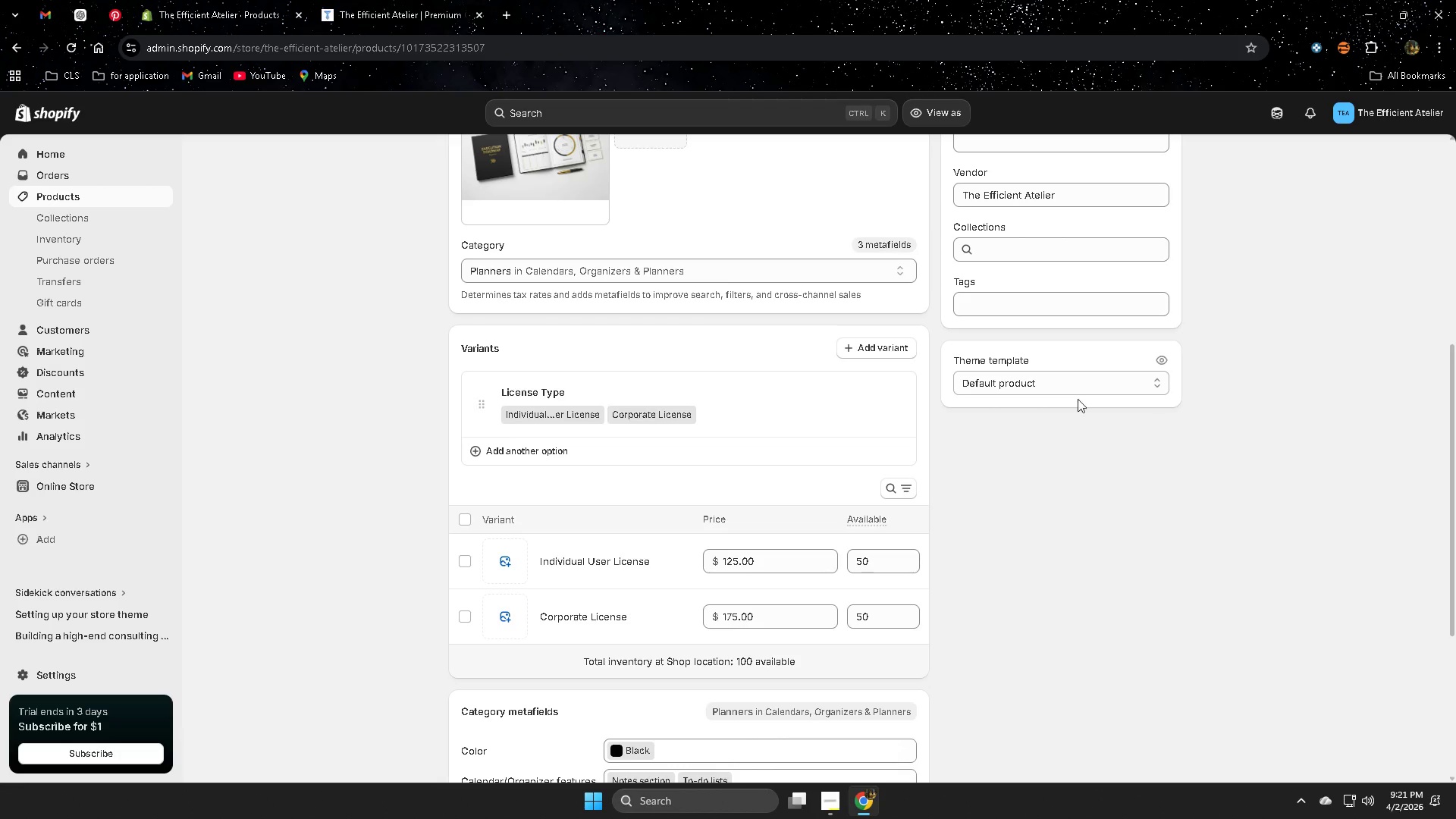 
left_click([1030, 387])
 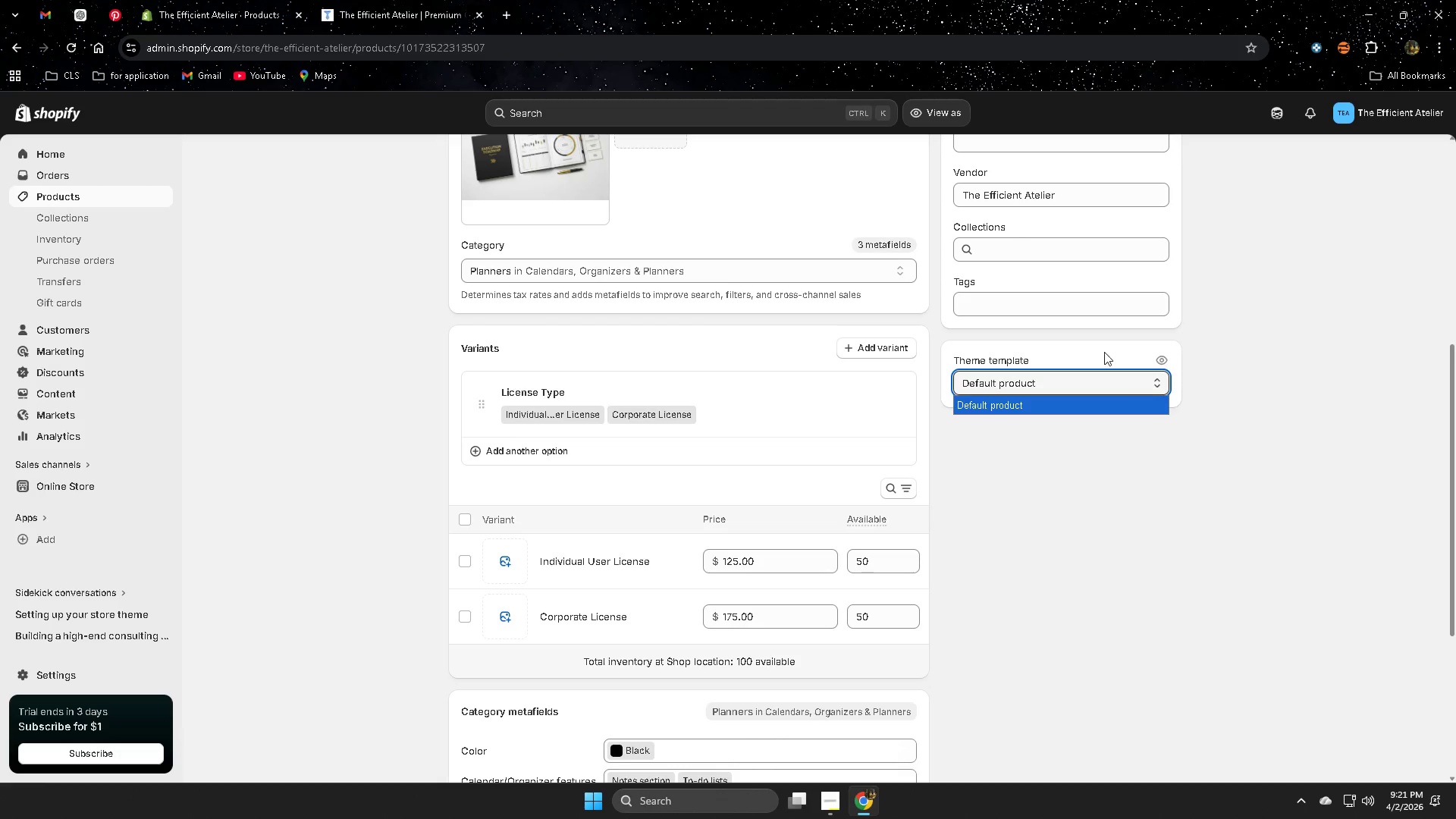 
left_click([1038, 309])
 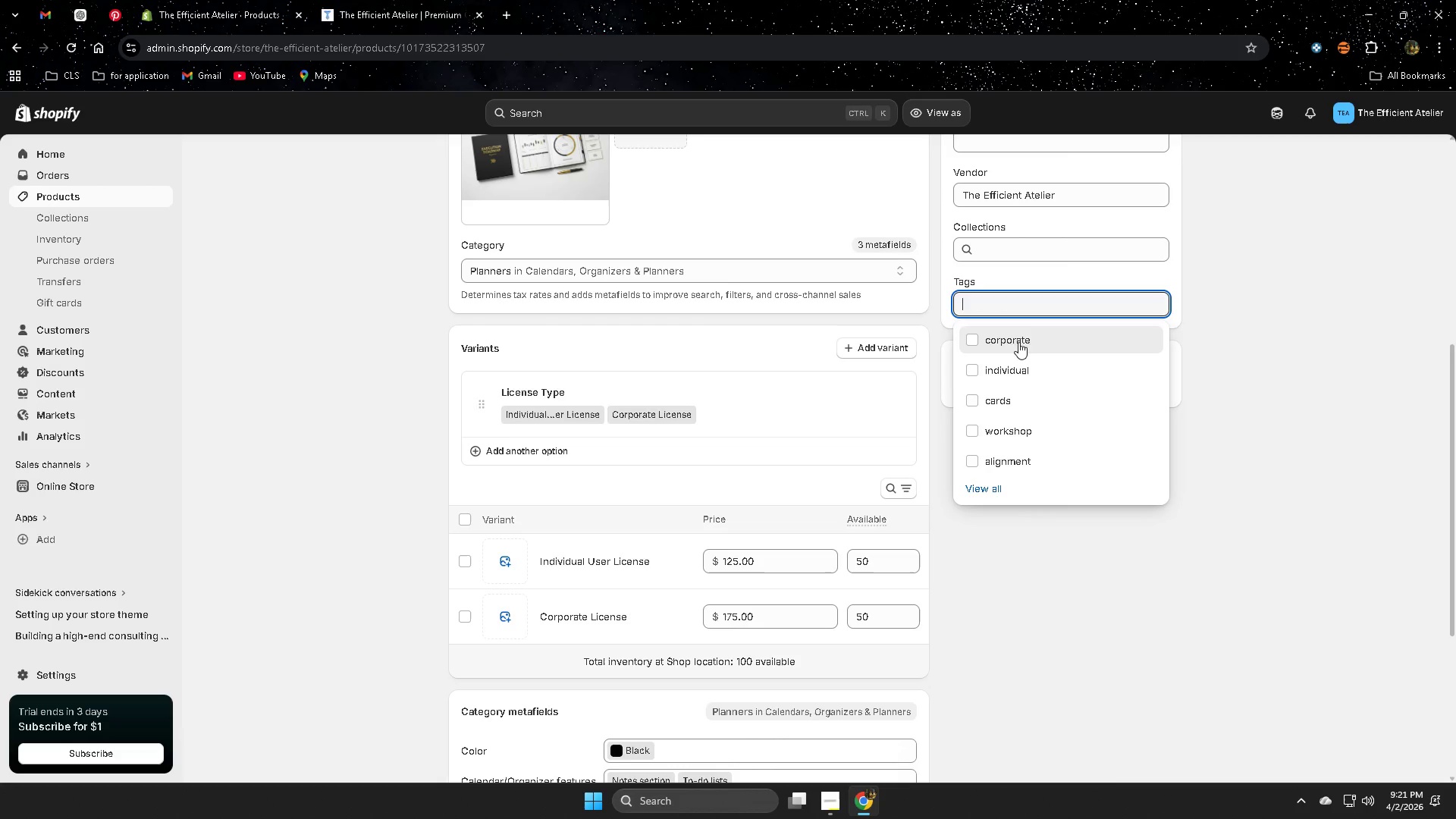 
left_click([974, 343])
 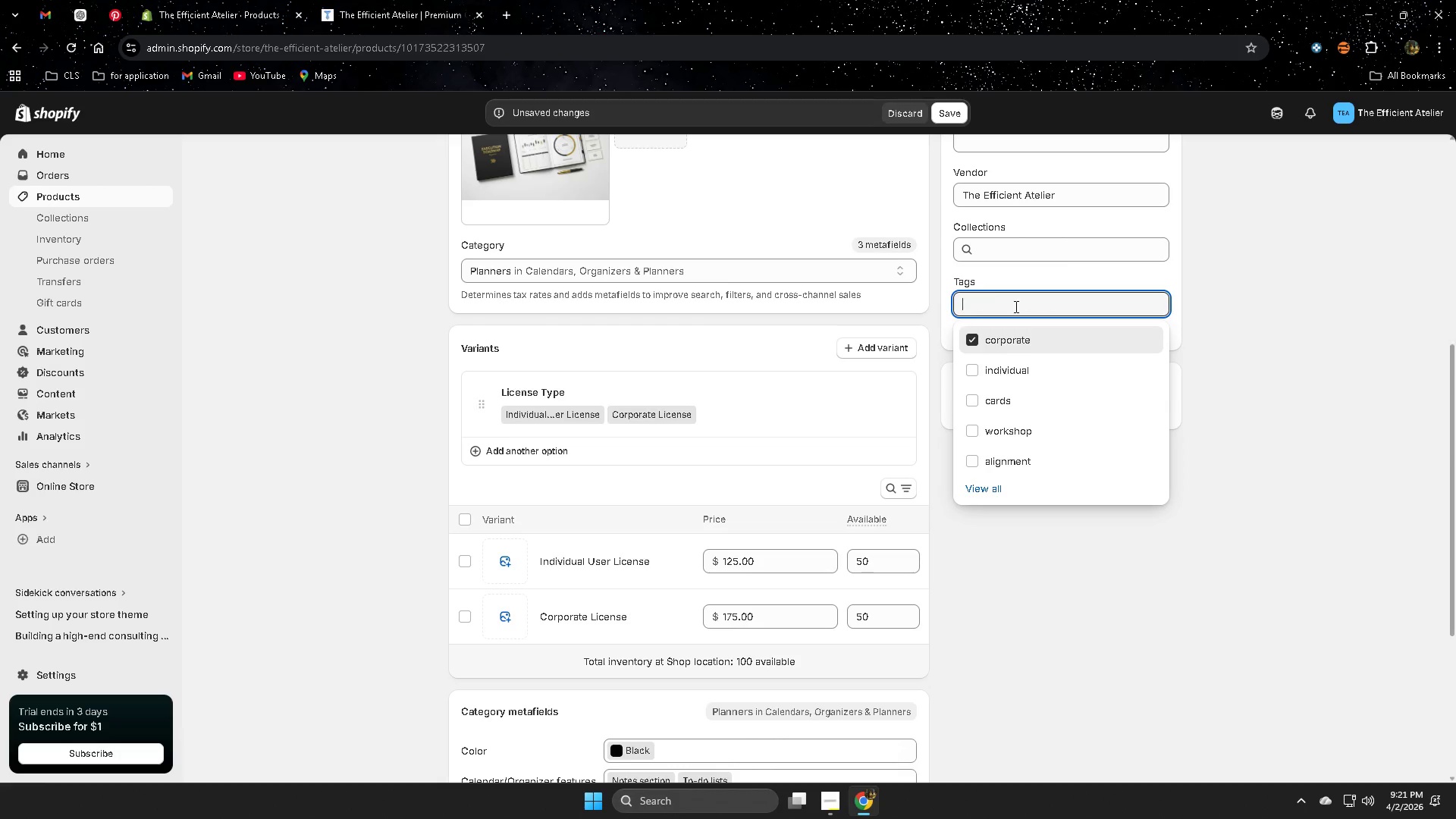 
left_click([1015, 306])
 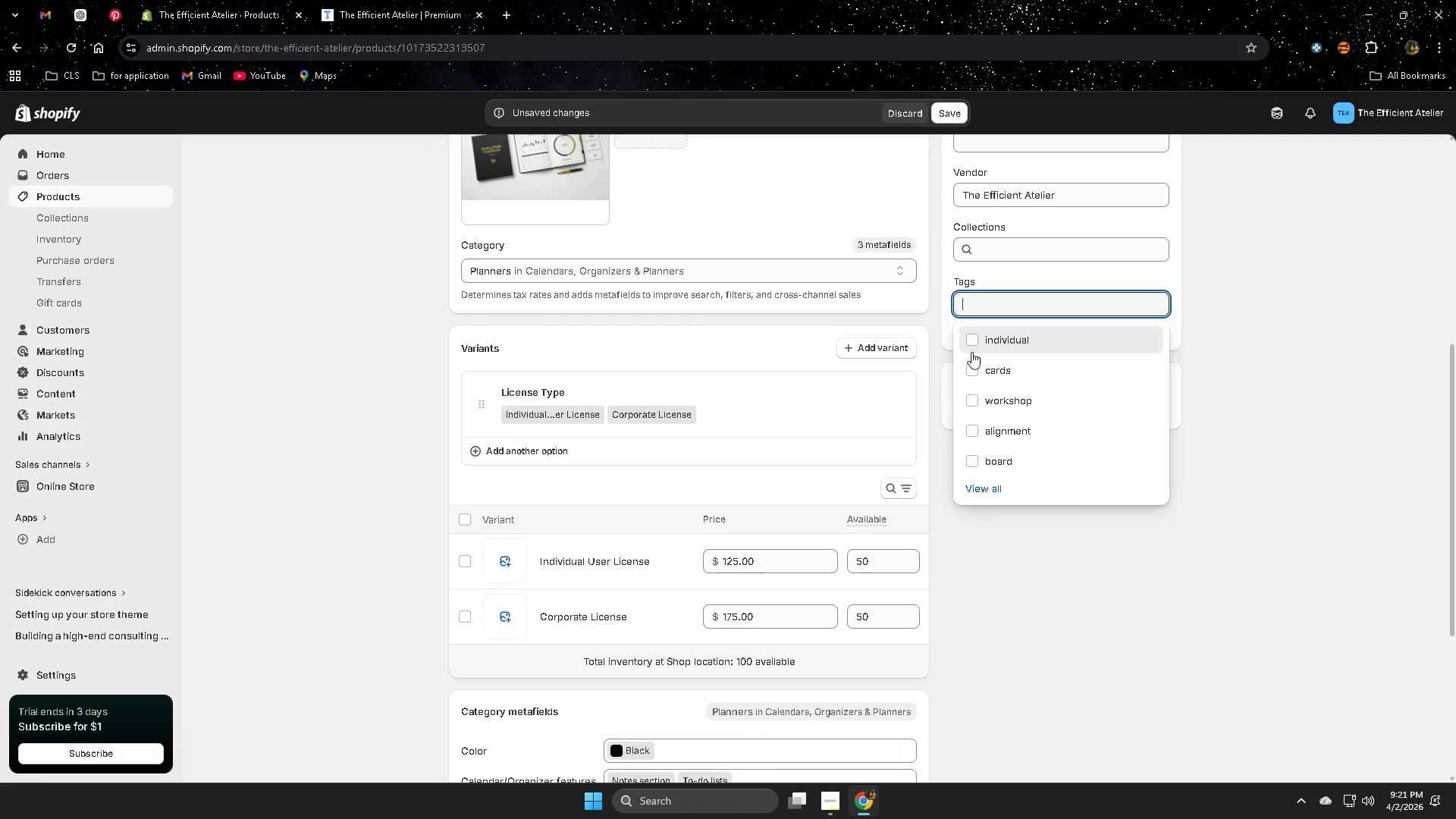 
left_click([970, 344])
 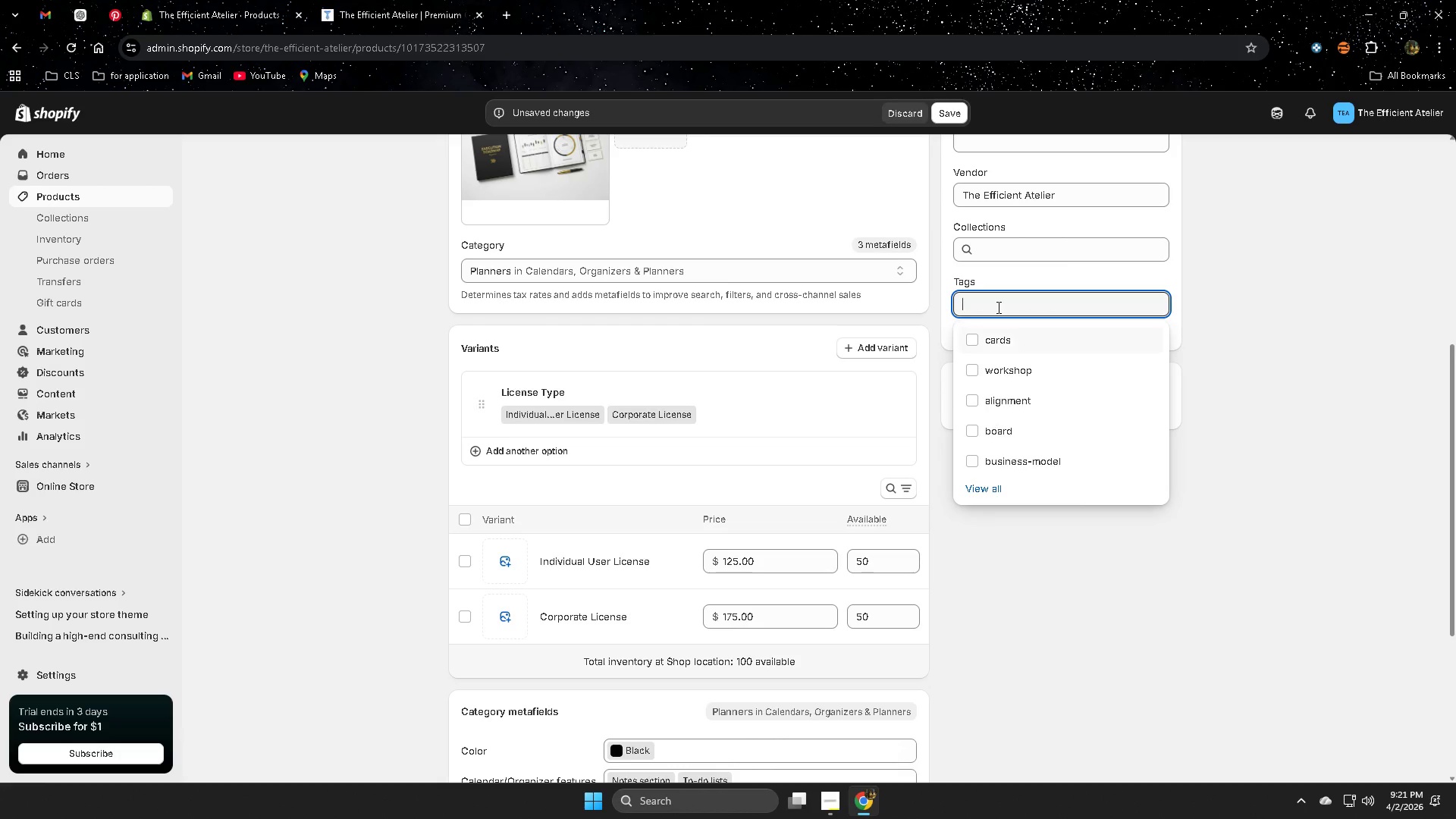 
double_click([997, 307])
 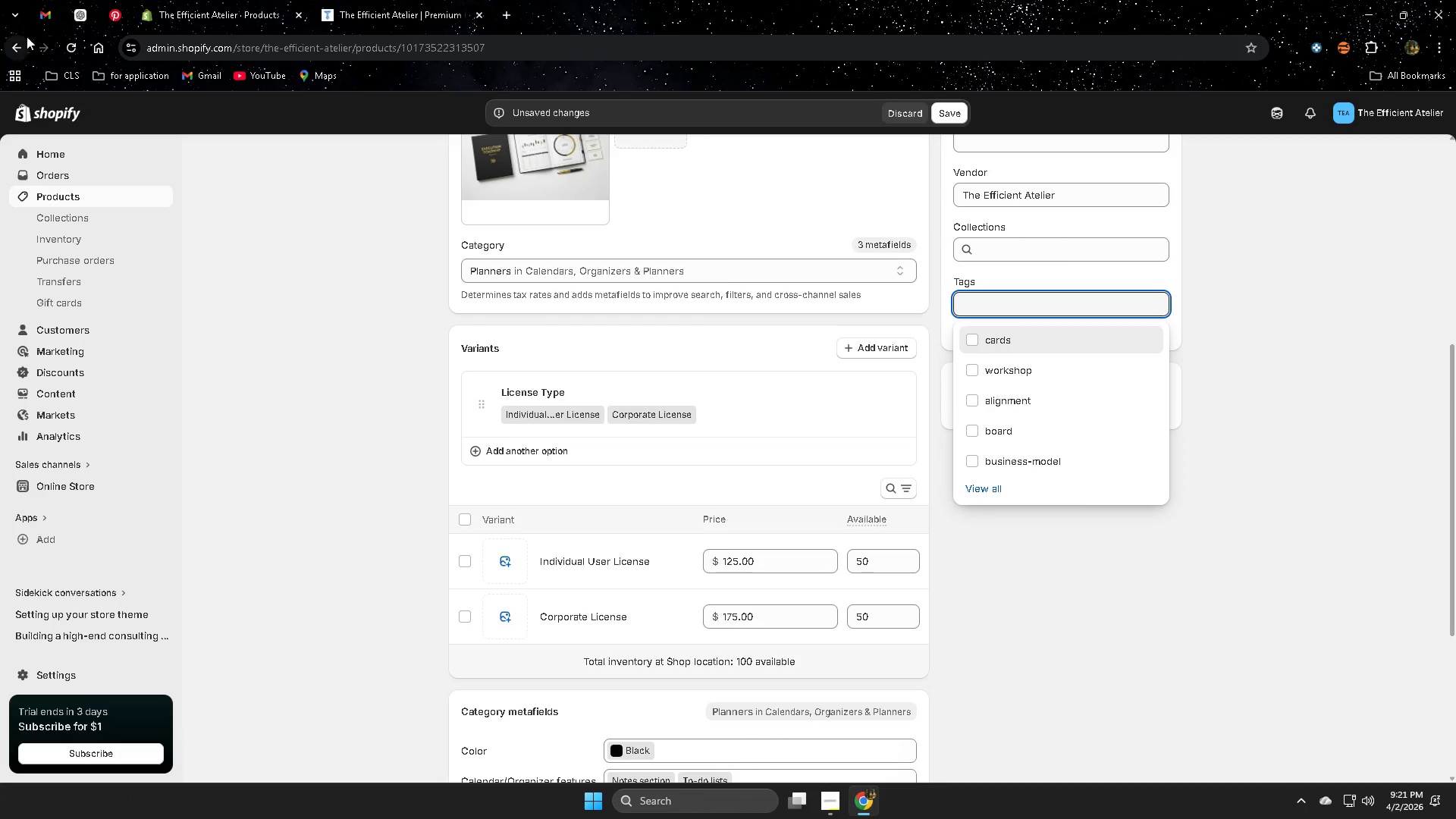 
left_click([77, 17])
 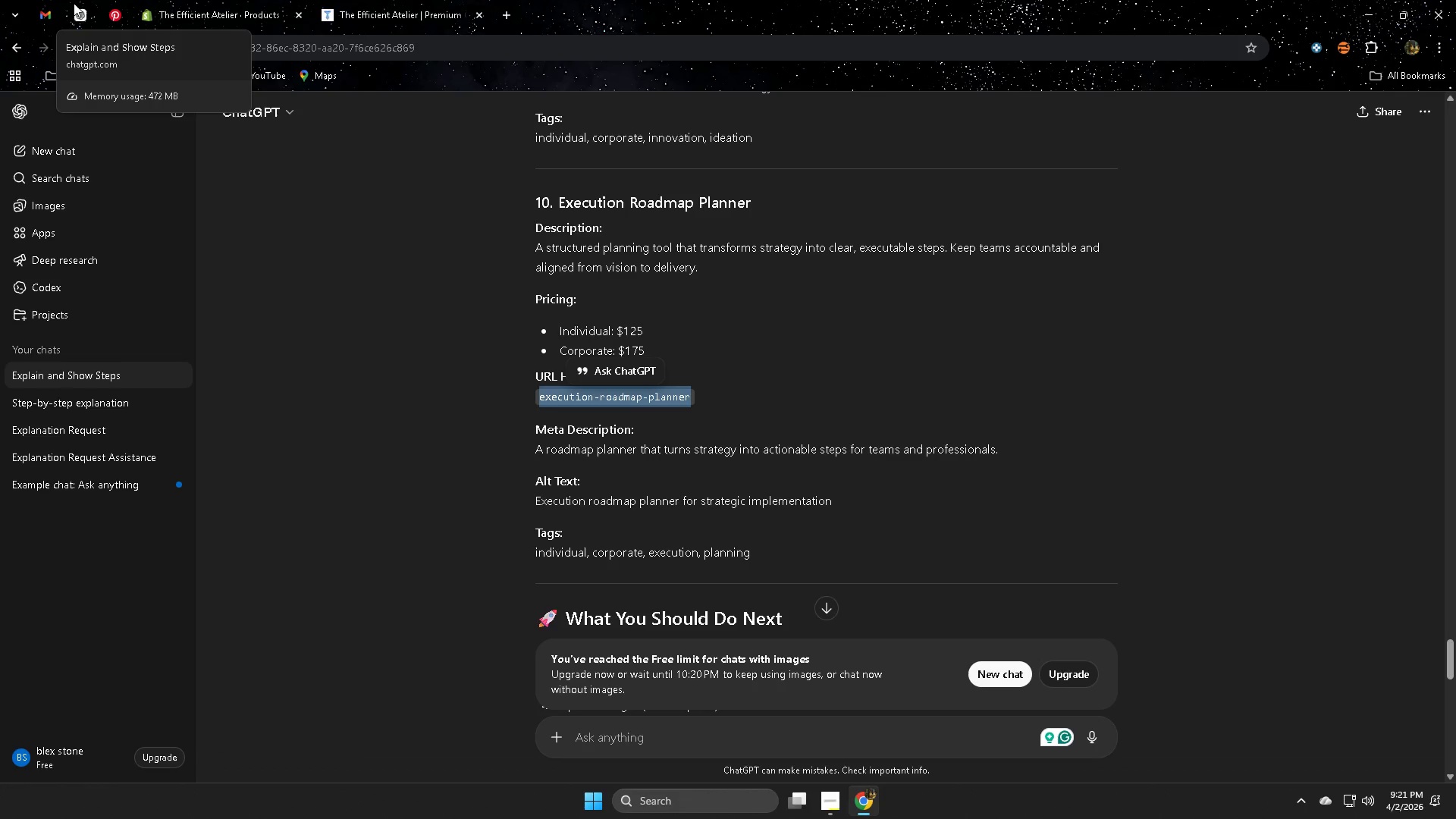 
left_click([86, 11])
 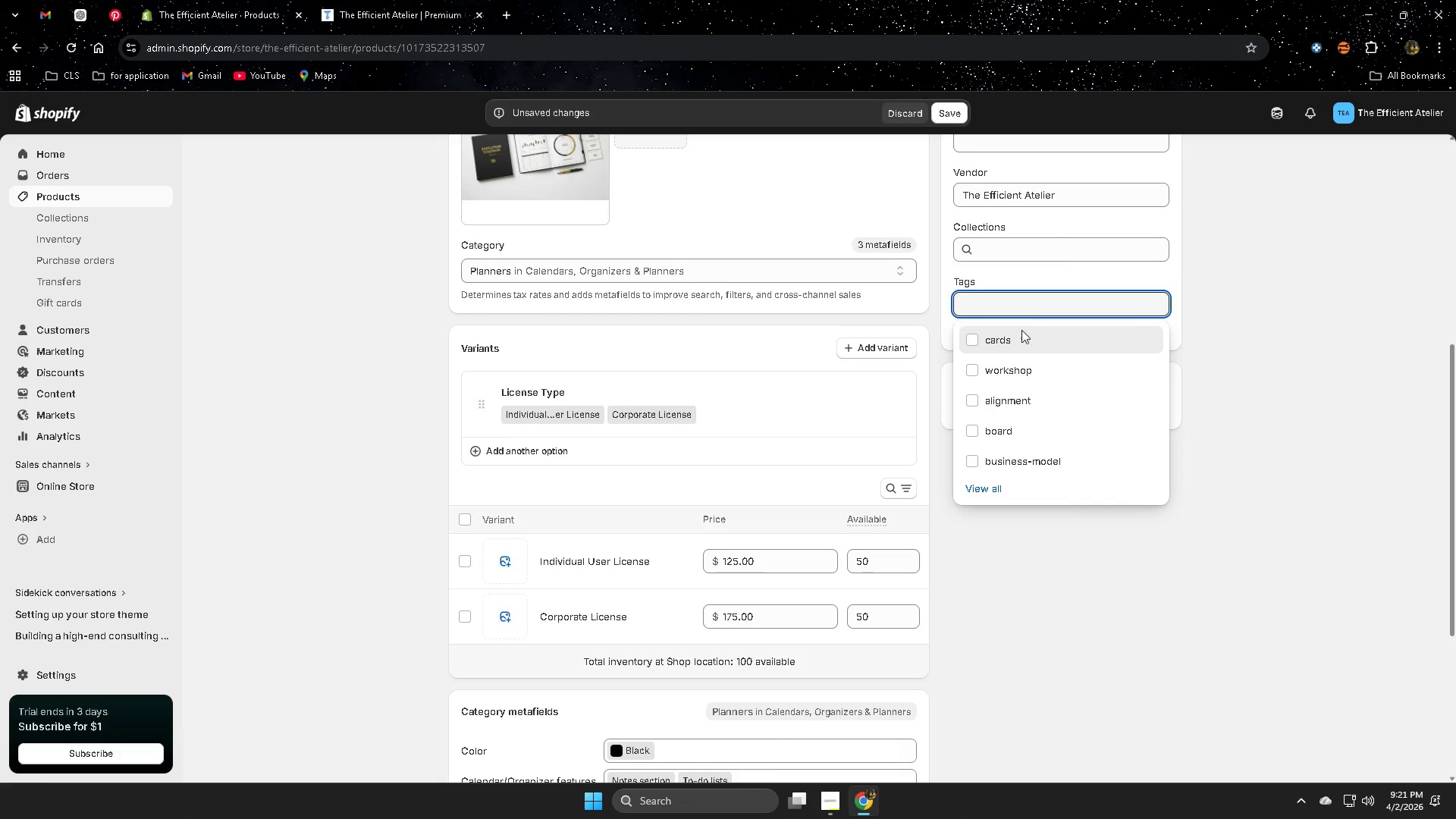 
left_click([979, 491])
 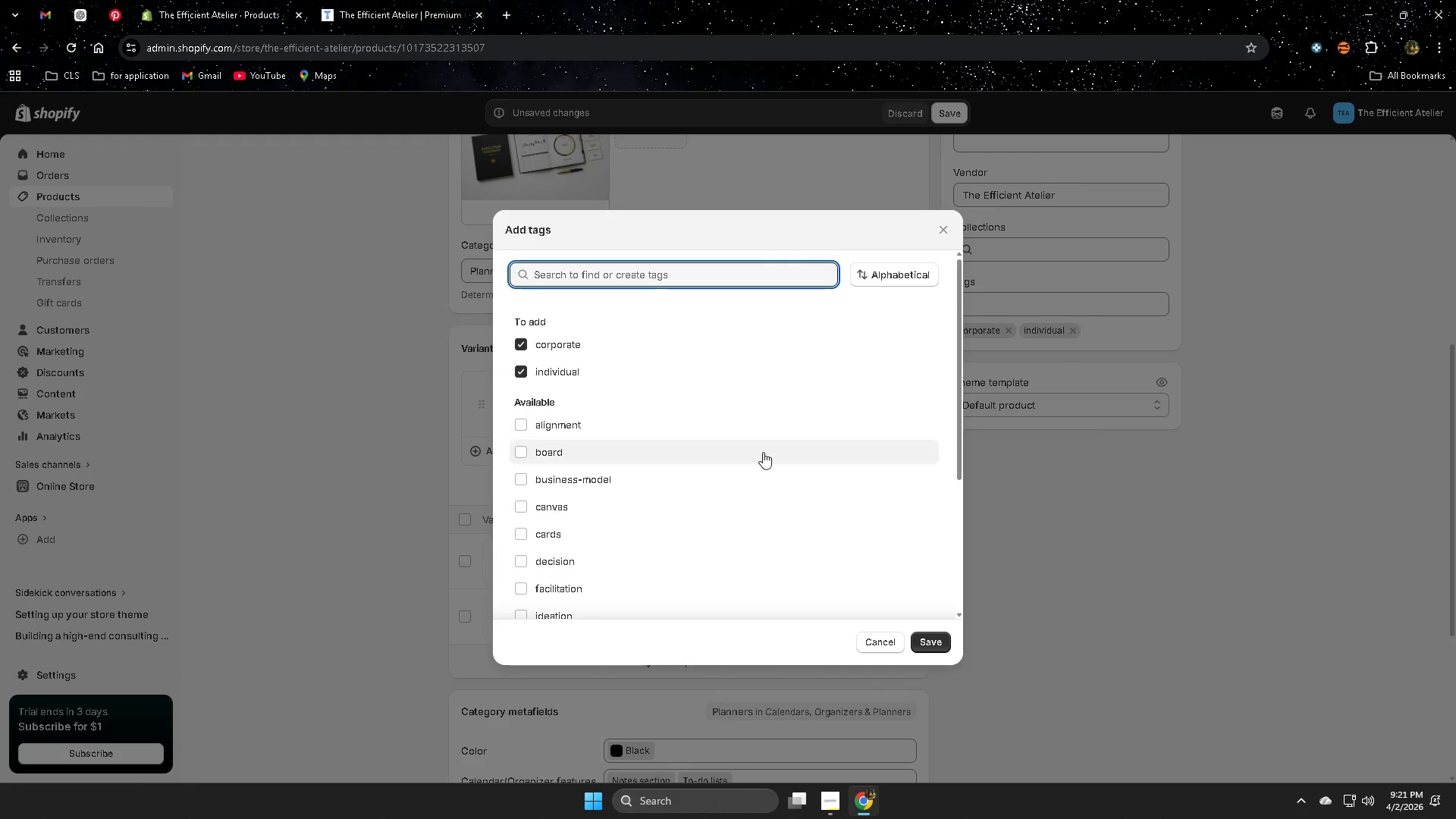 
scroll: coordinate [774, 485], scroll_direction: down, amount: 3.0
 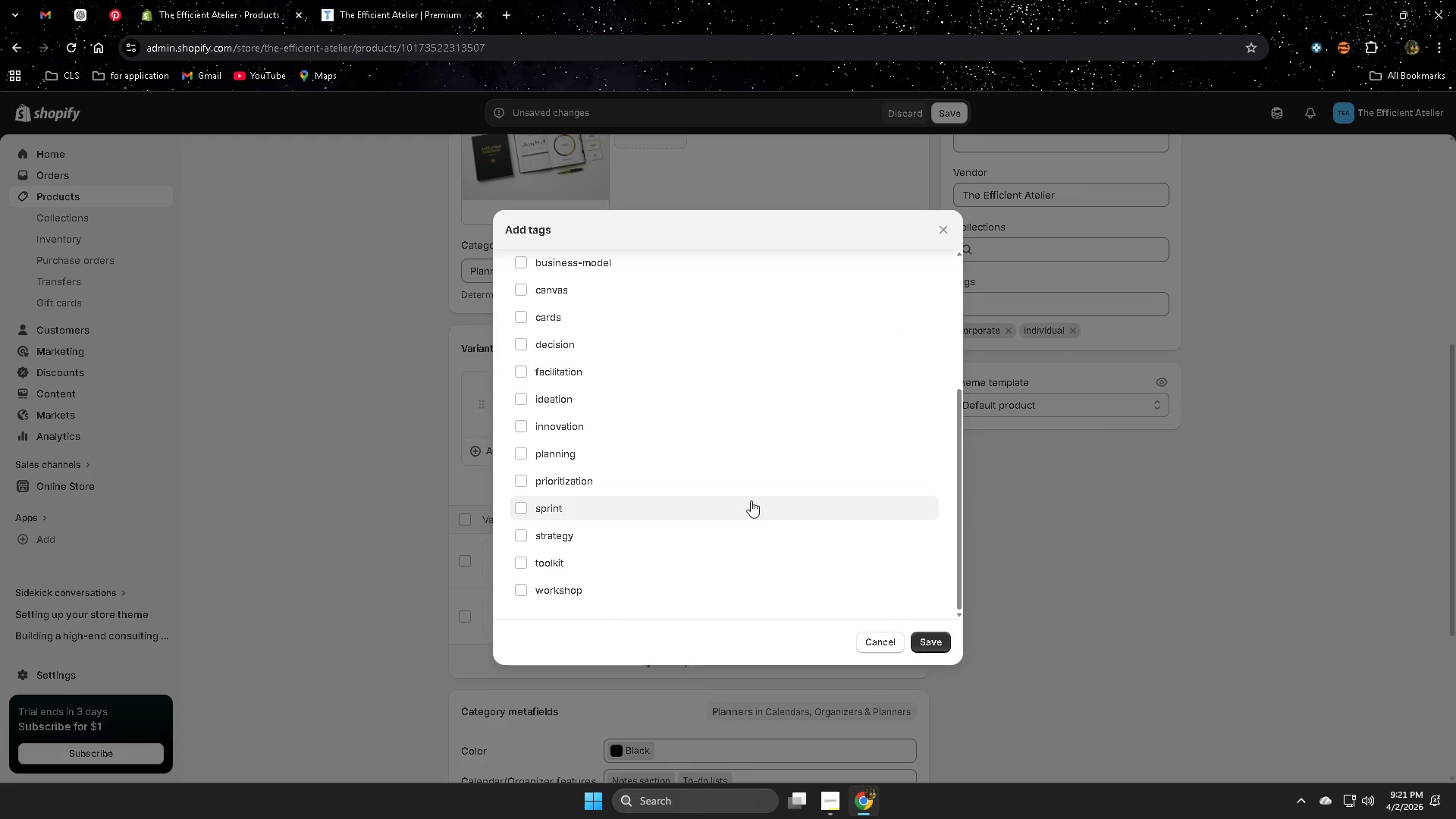 
scroll: coordinate [751, 500], scroll_direction: up, amount: 1.0
 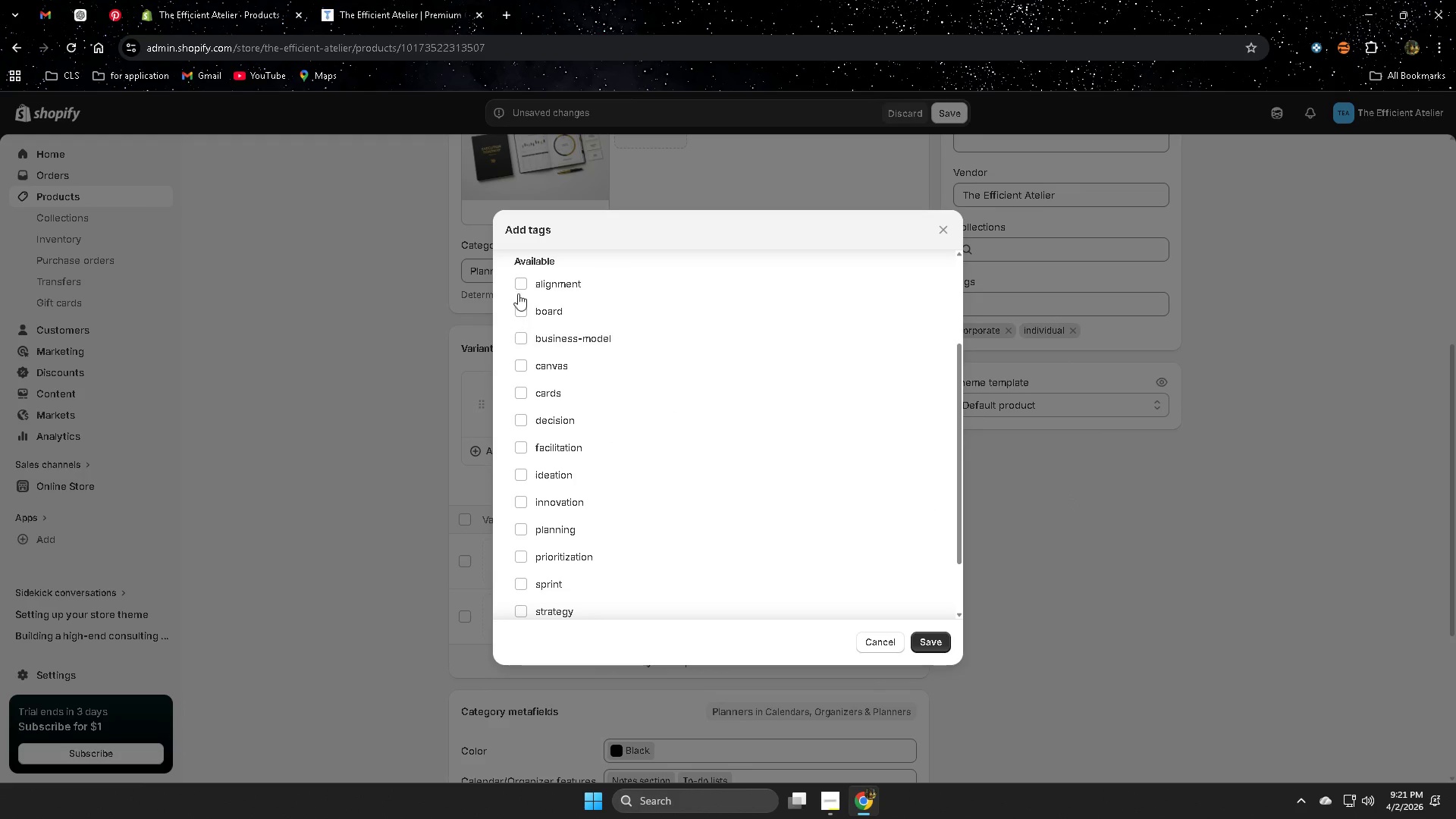 
scroll: coordinate [530, 472], scroll_direction: down, amount: 1.0
 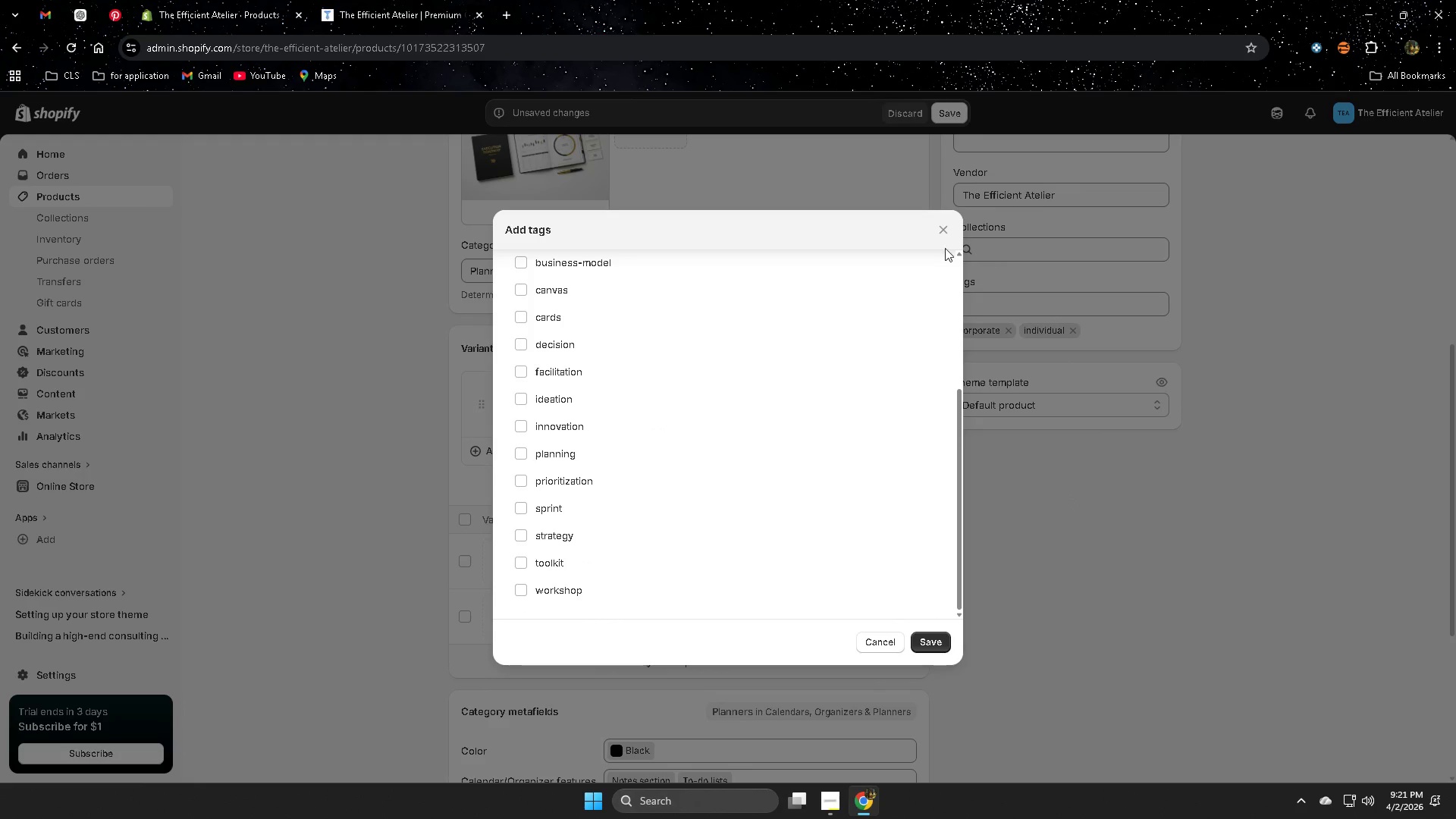 
left_click([936, 233])
 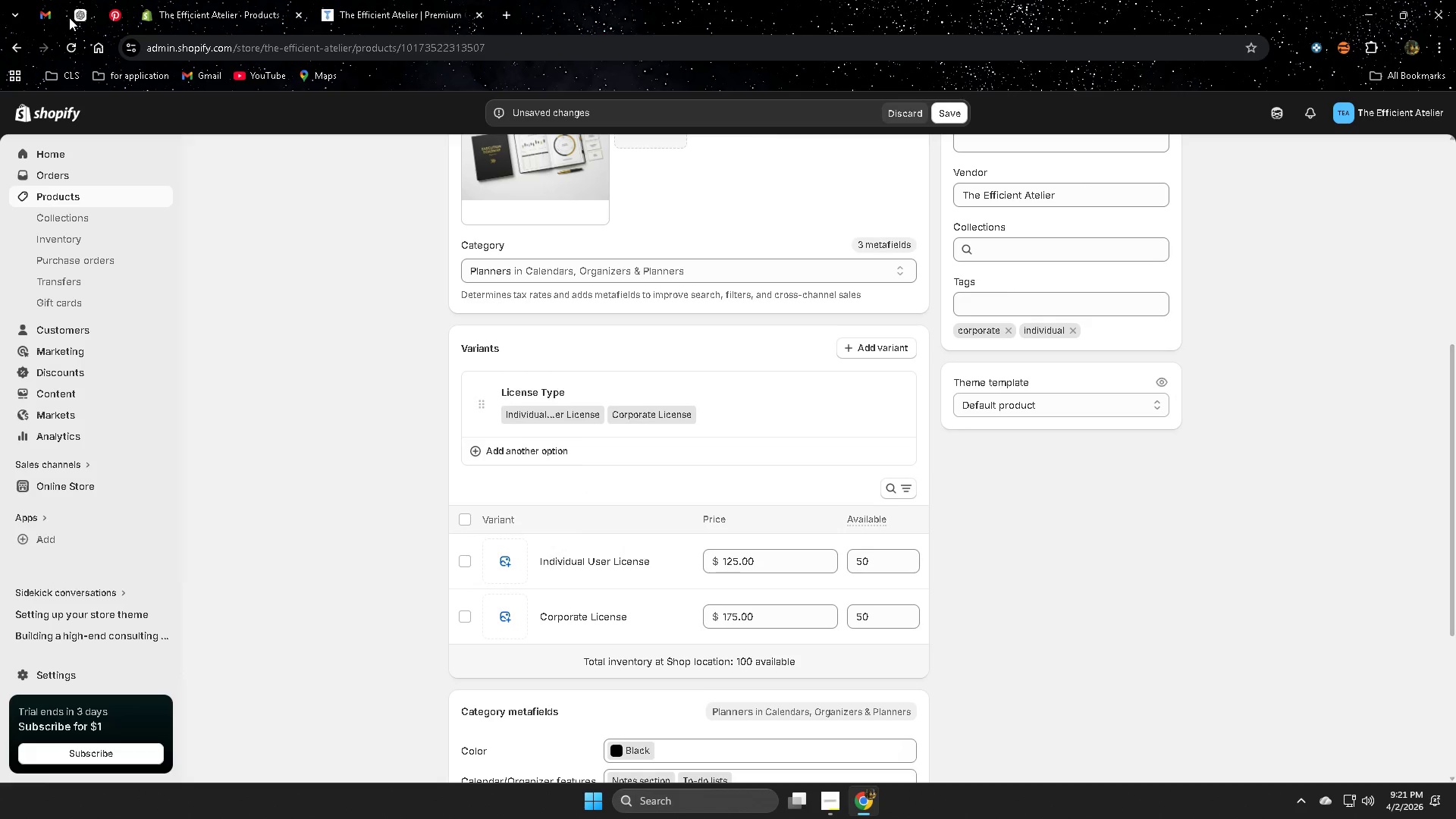 
left_click([79, 15])
 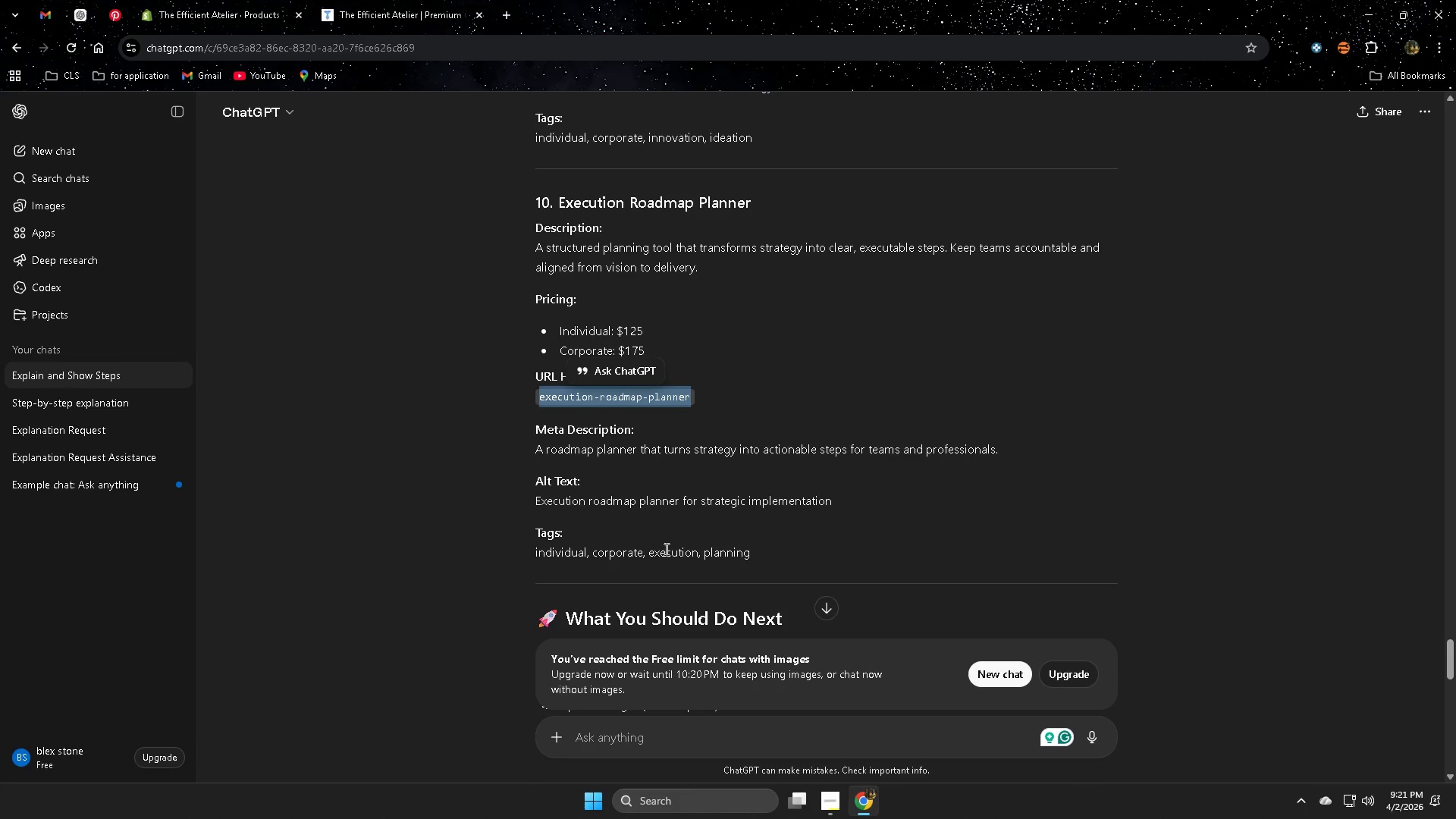 
double_click([666, 553])
 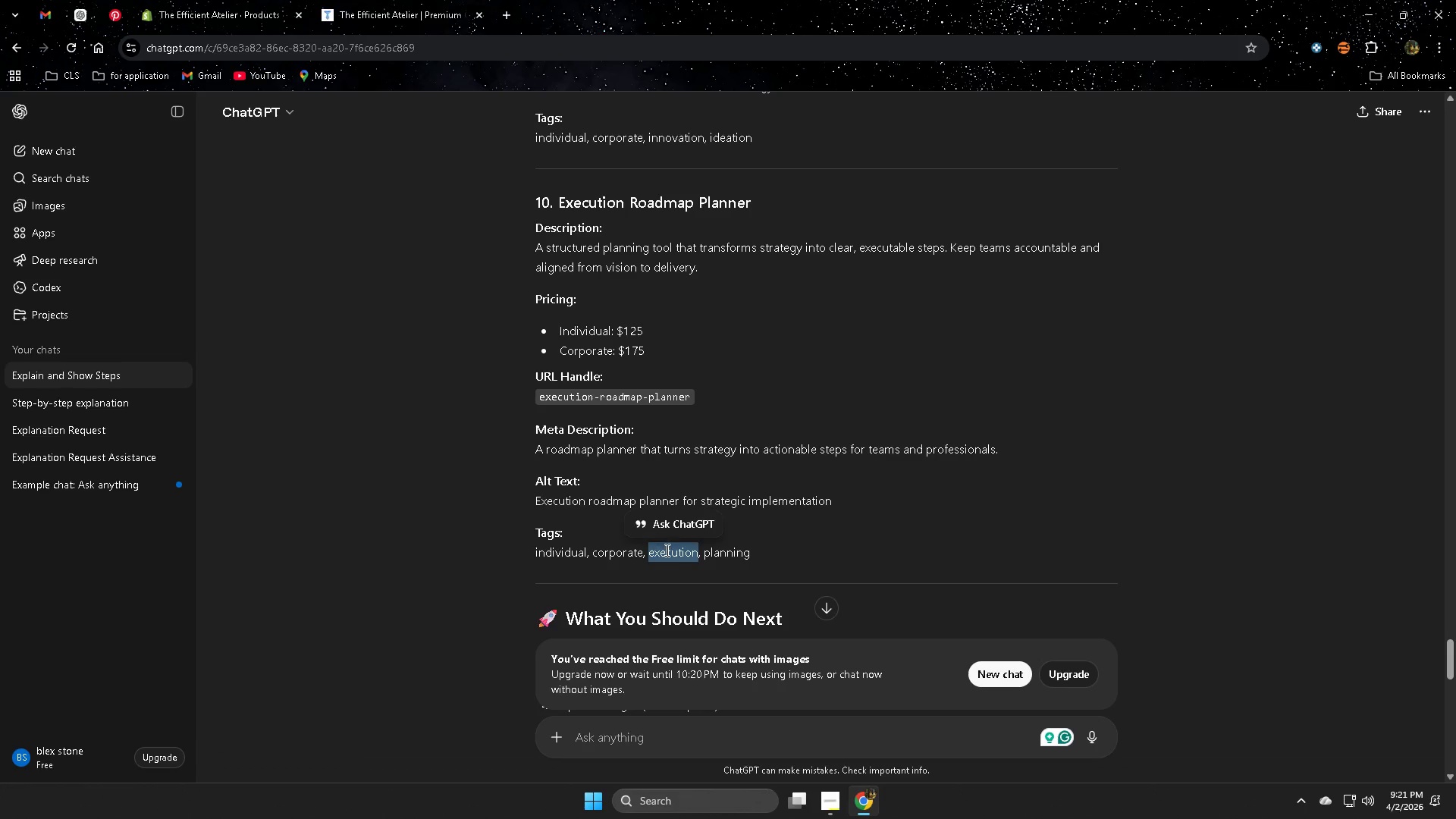 
key(Control+ControlLeft)
 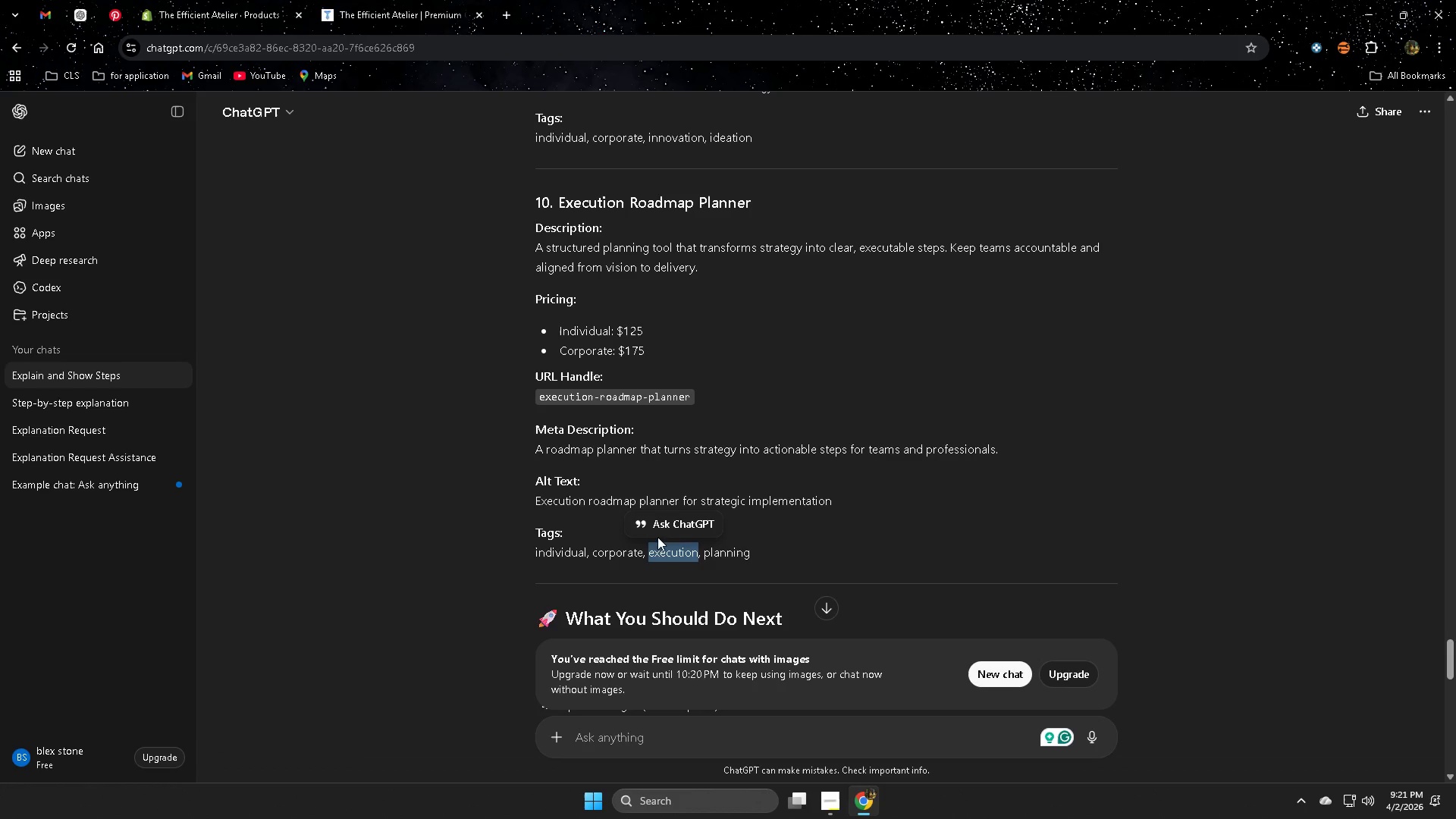 
key(Control+C)
 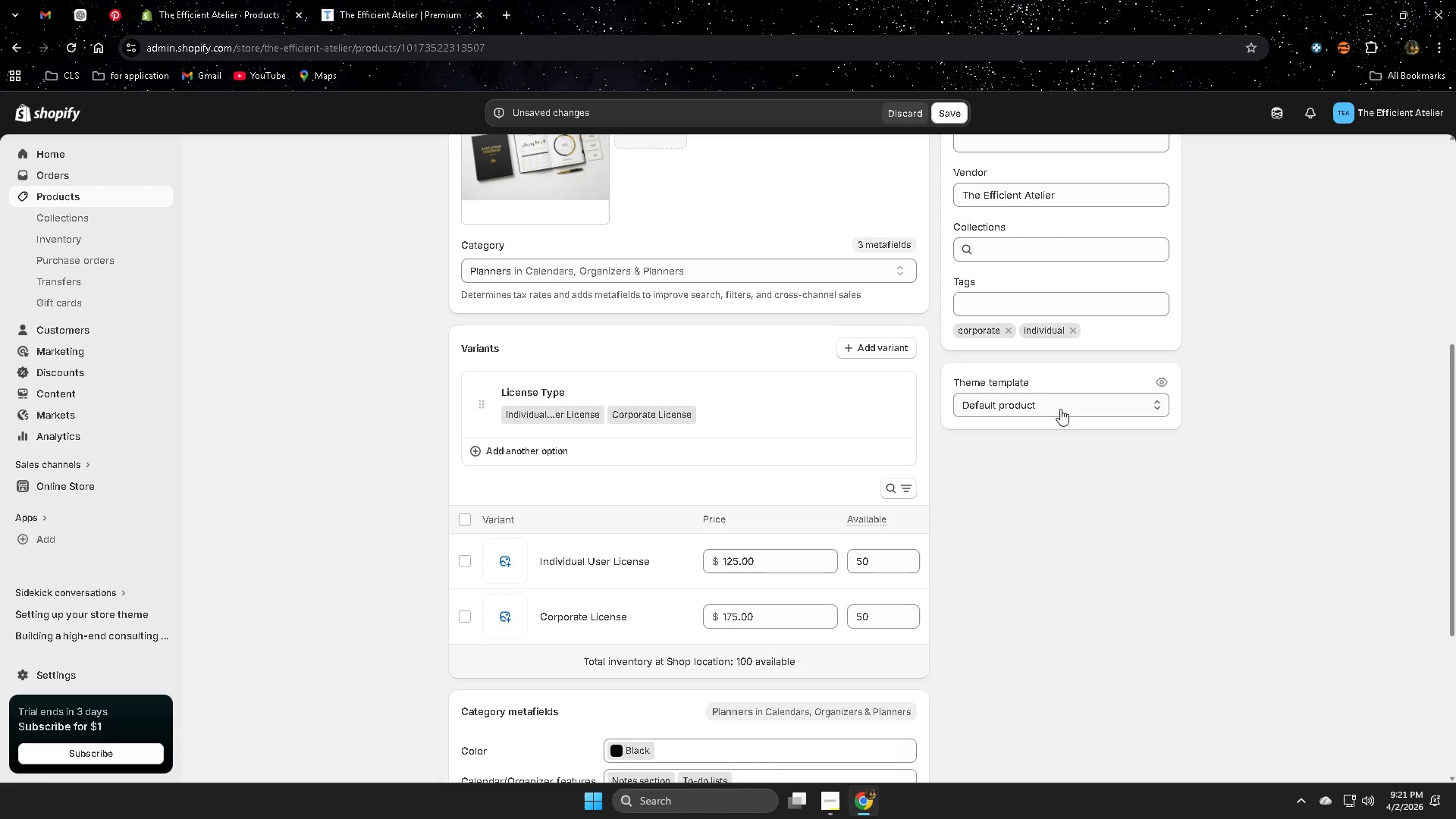 
left_click([1086, 308])
 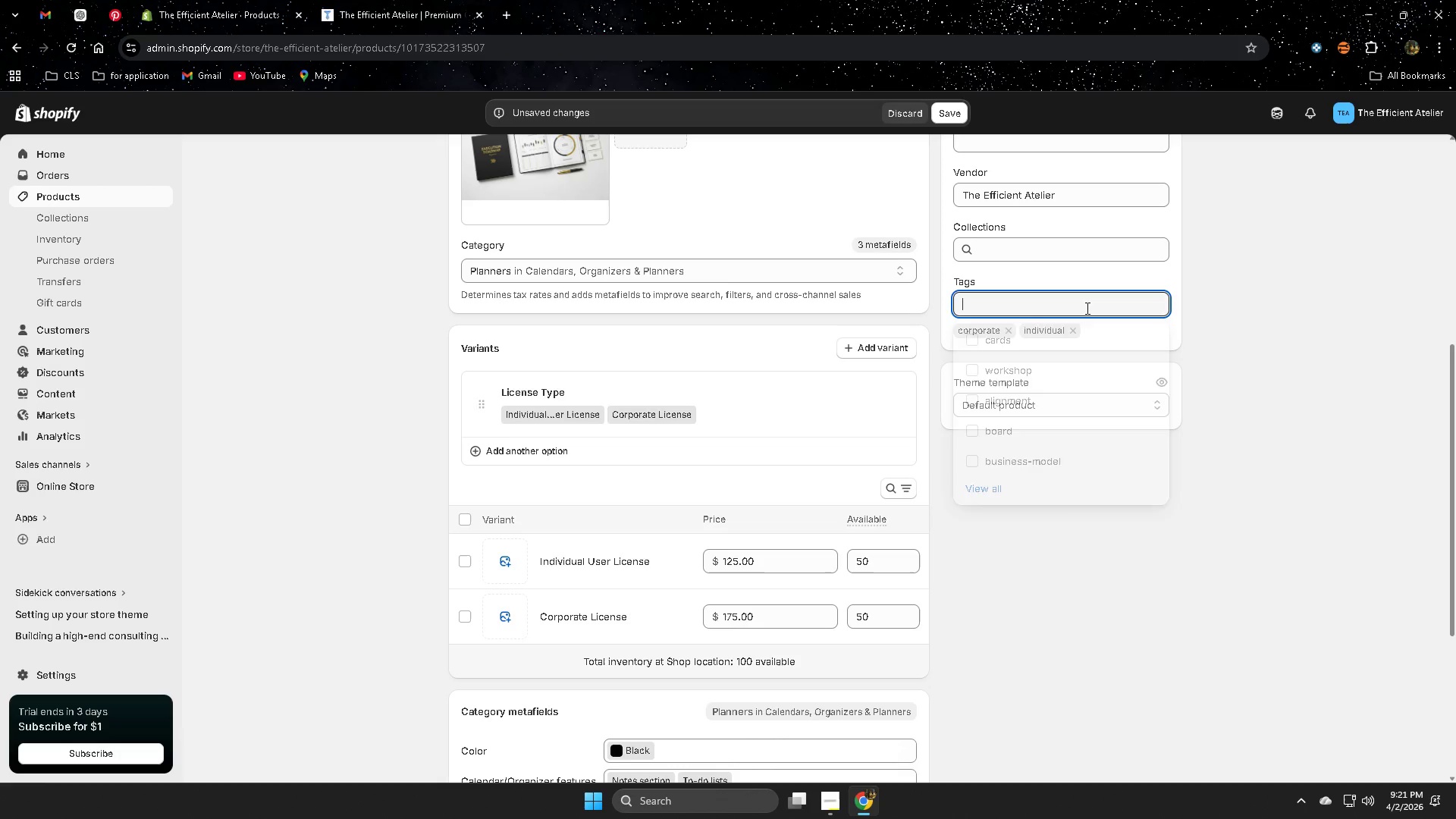 
key(Control+ControlLeft)
 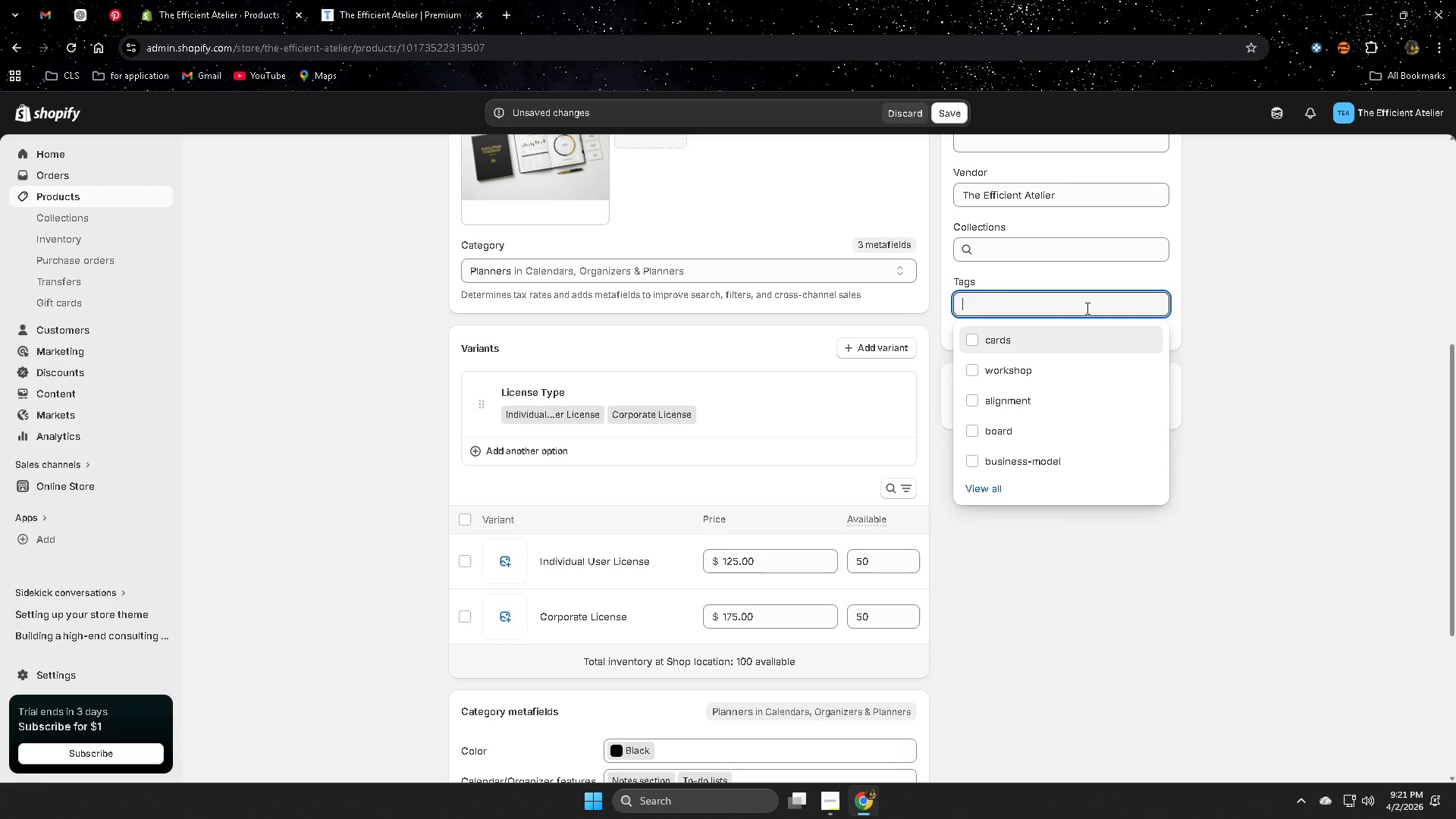 
key(Control+V)
 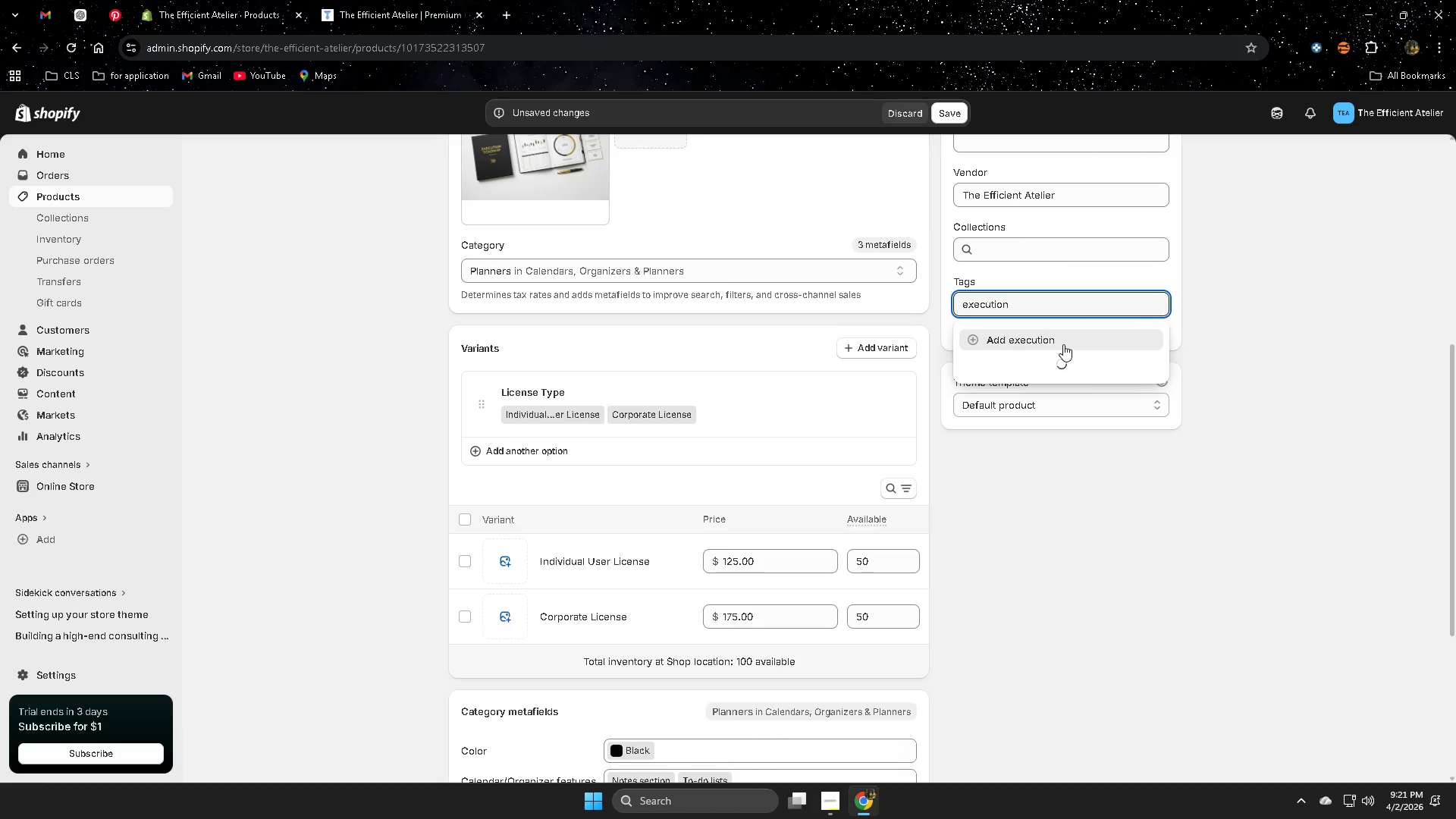 
left_click([1063, 344])
 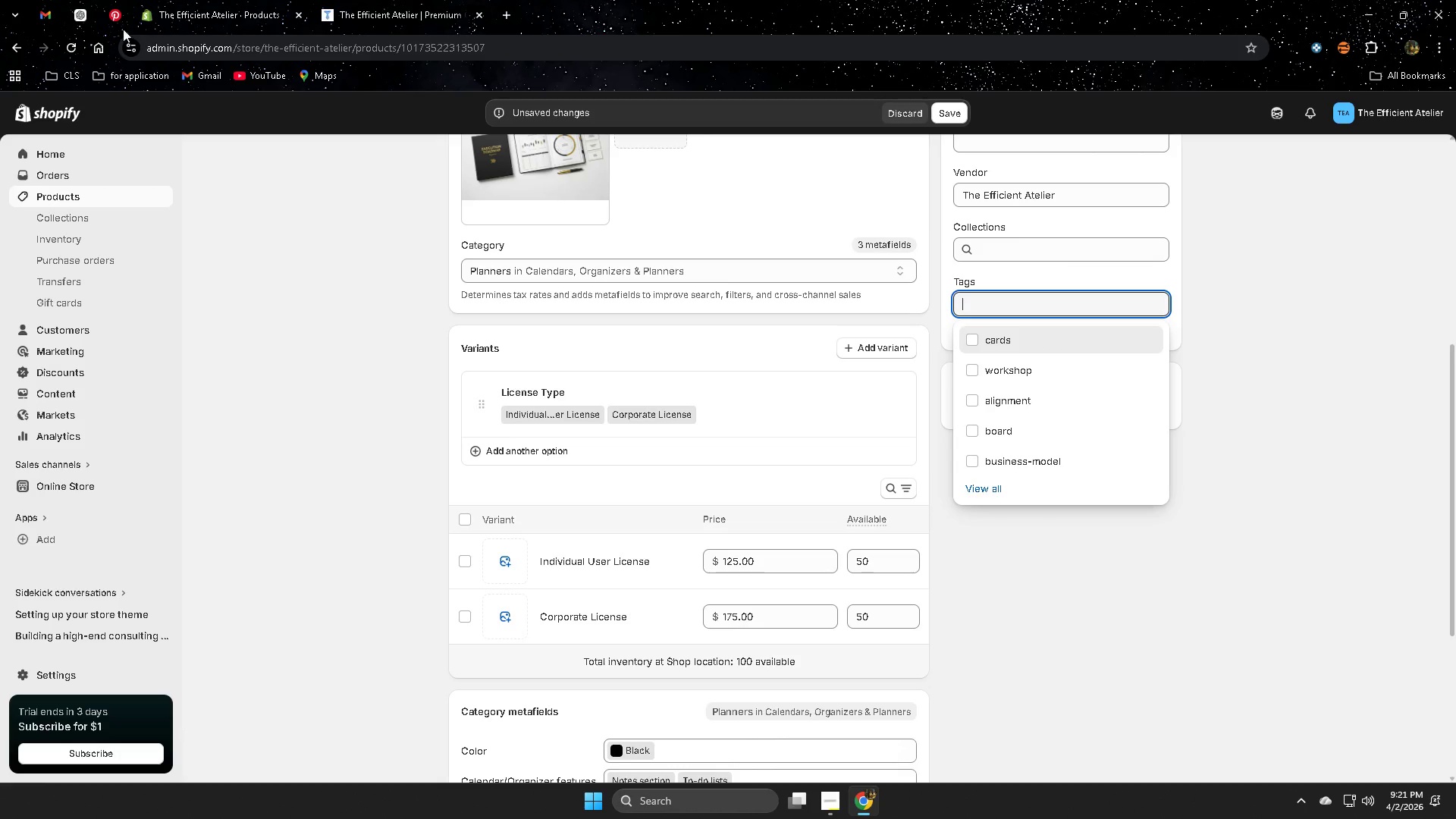 
left_click([73, 11])
 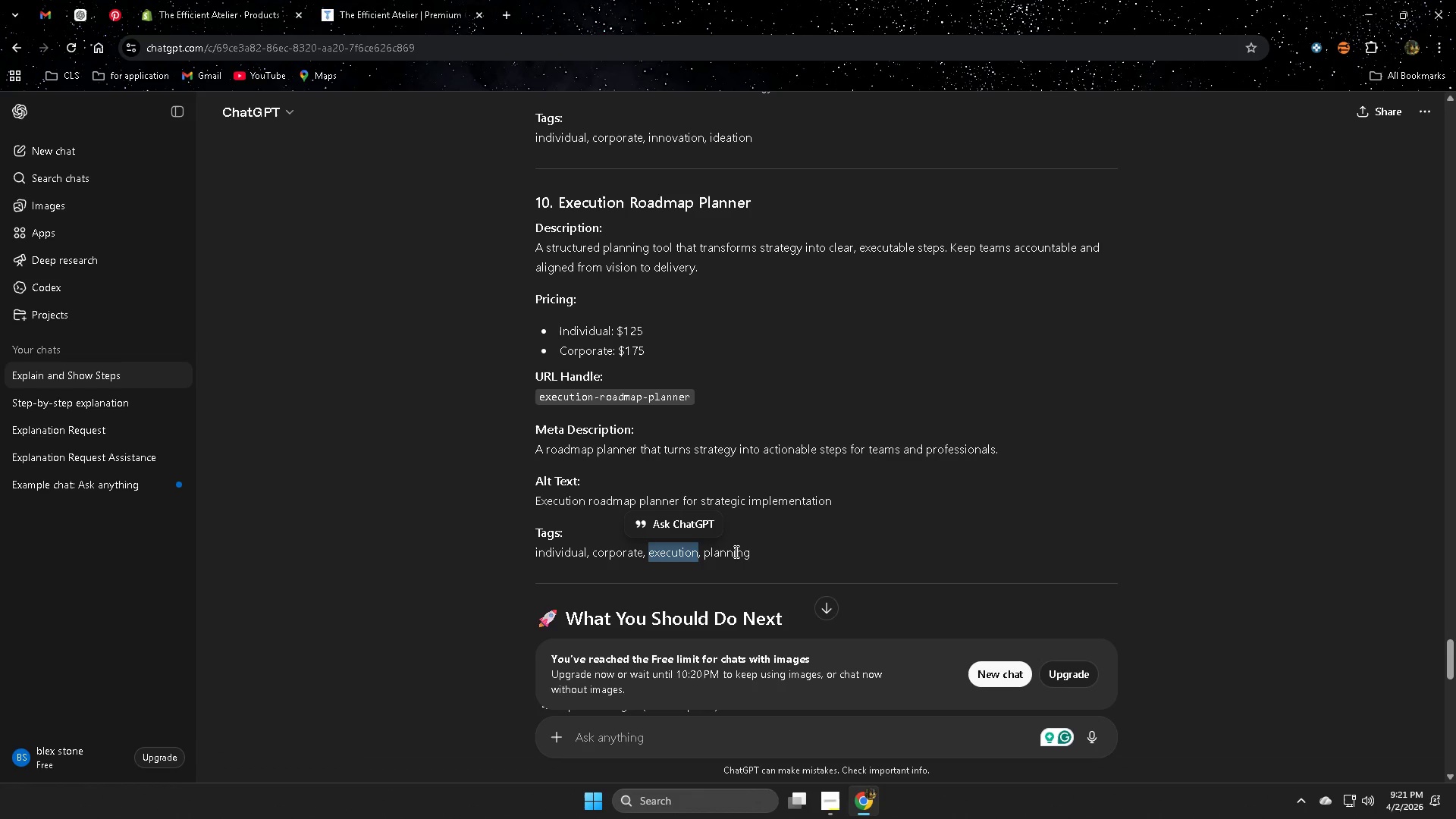 
double_click([730, 557])
 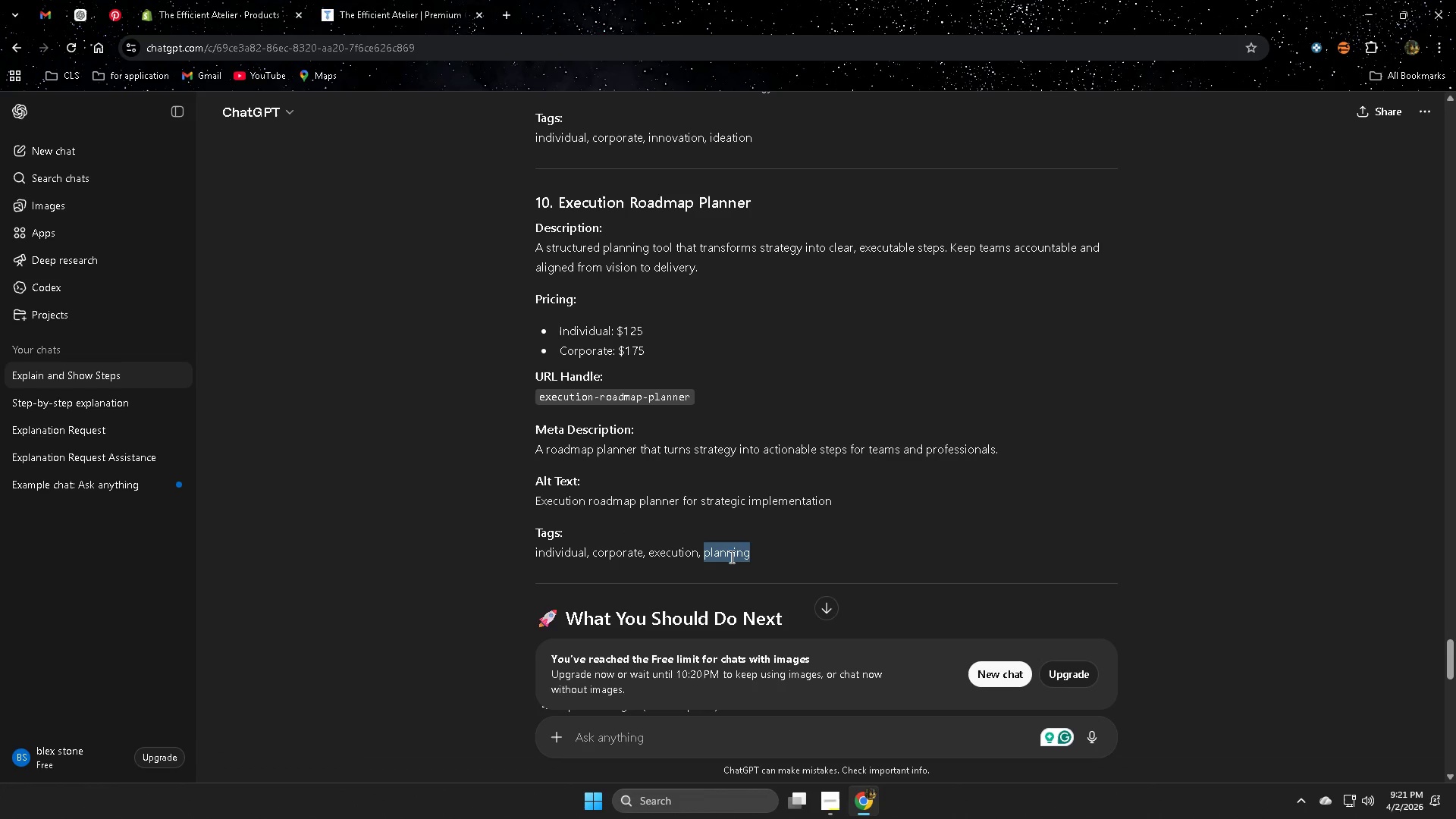 
key(Control+ControlLeft)
 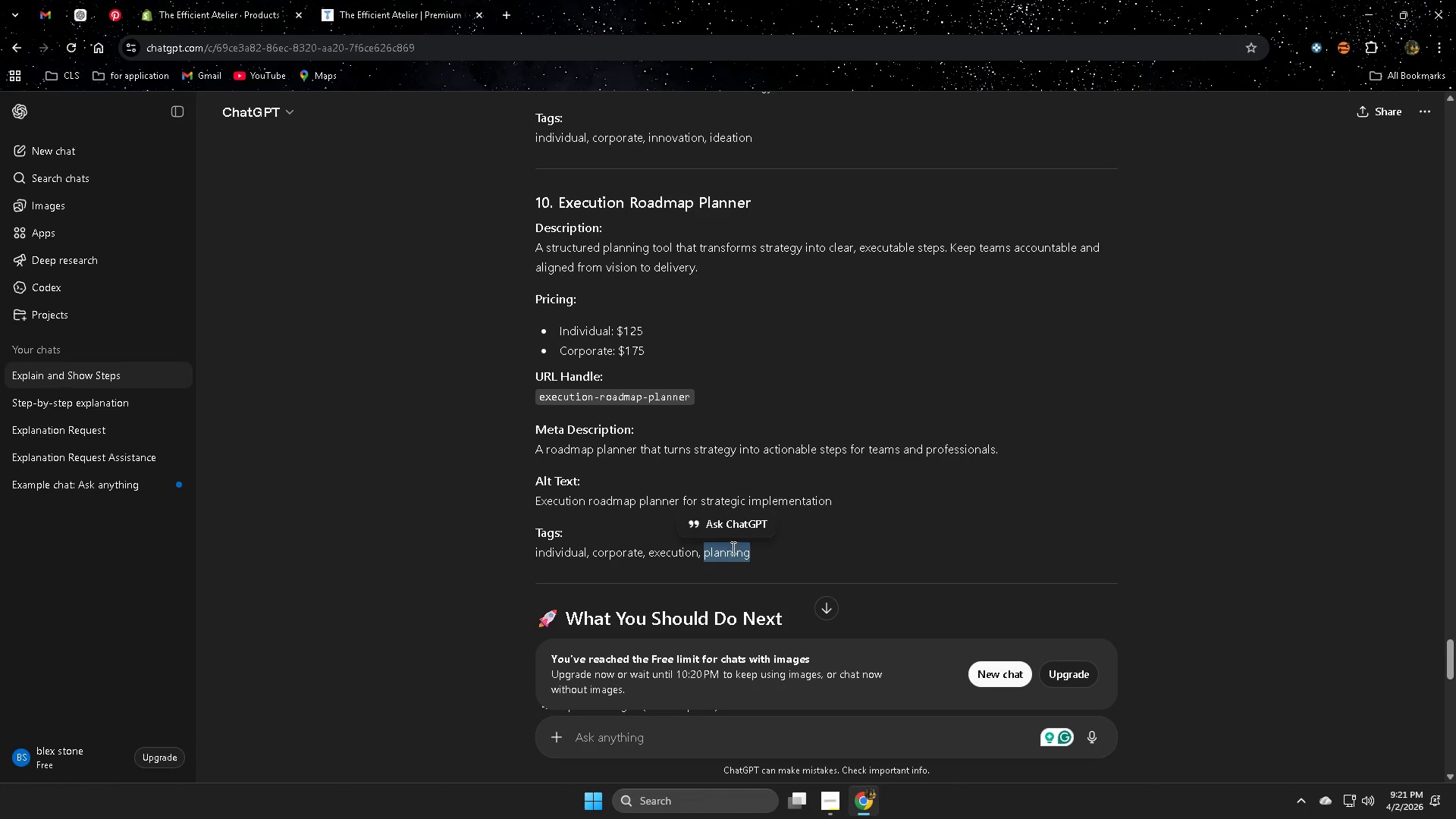 
key(Control+C)
 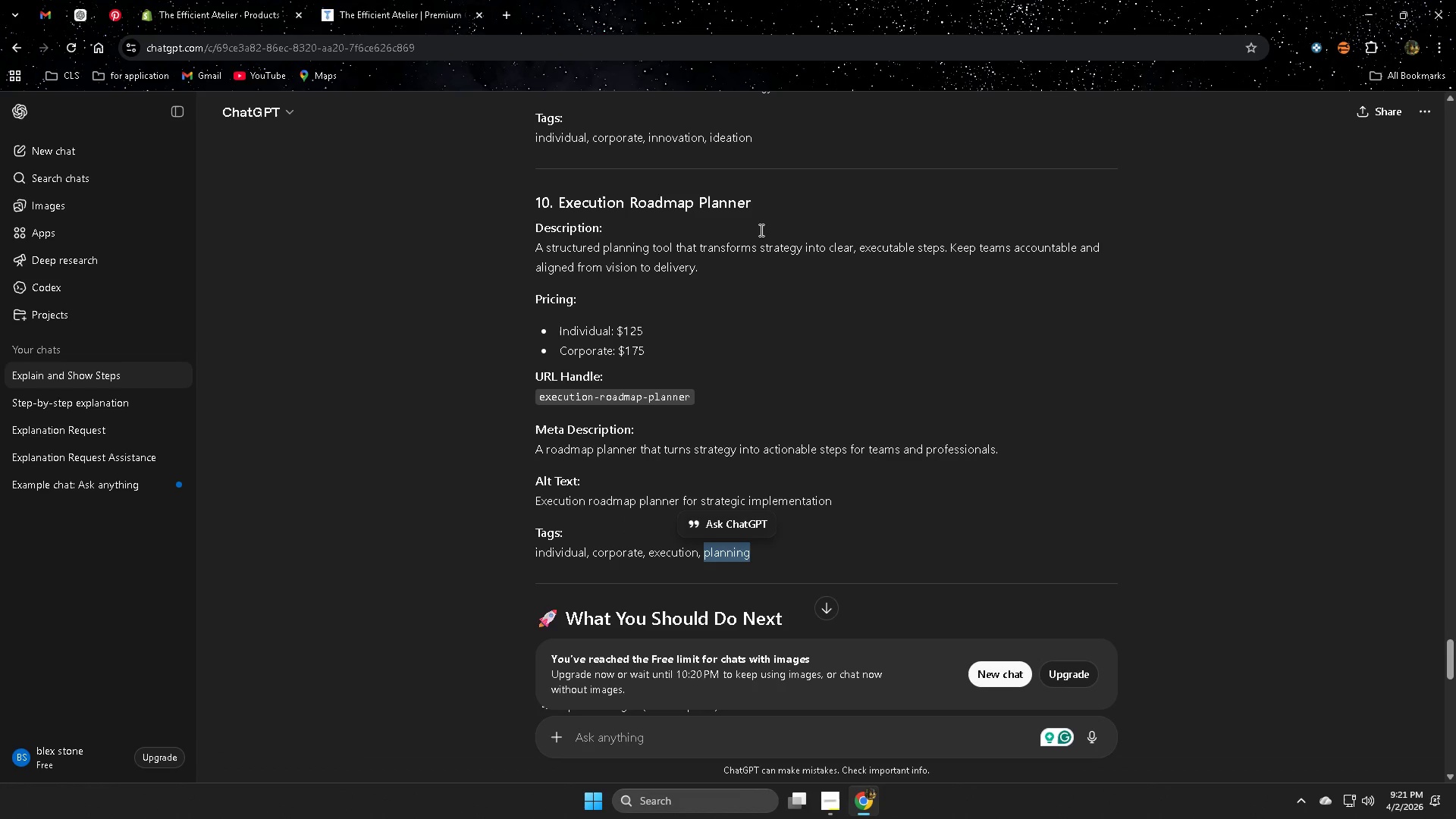 
left_click([212, 0])
 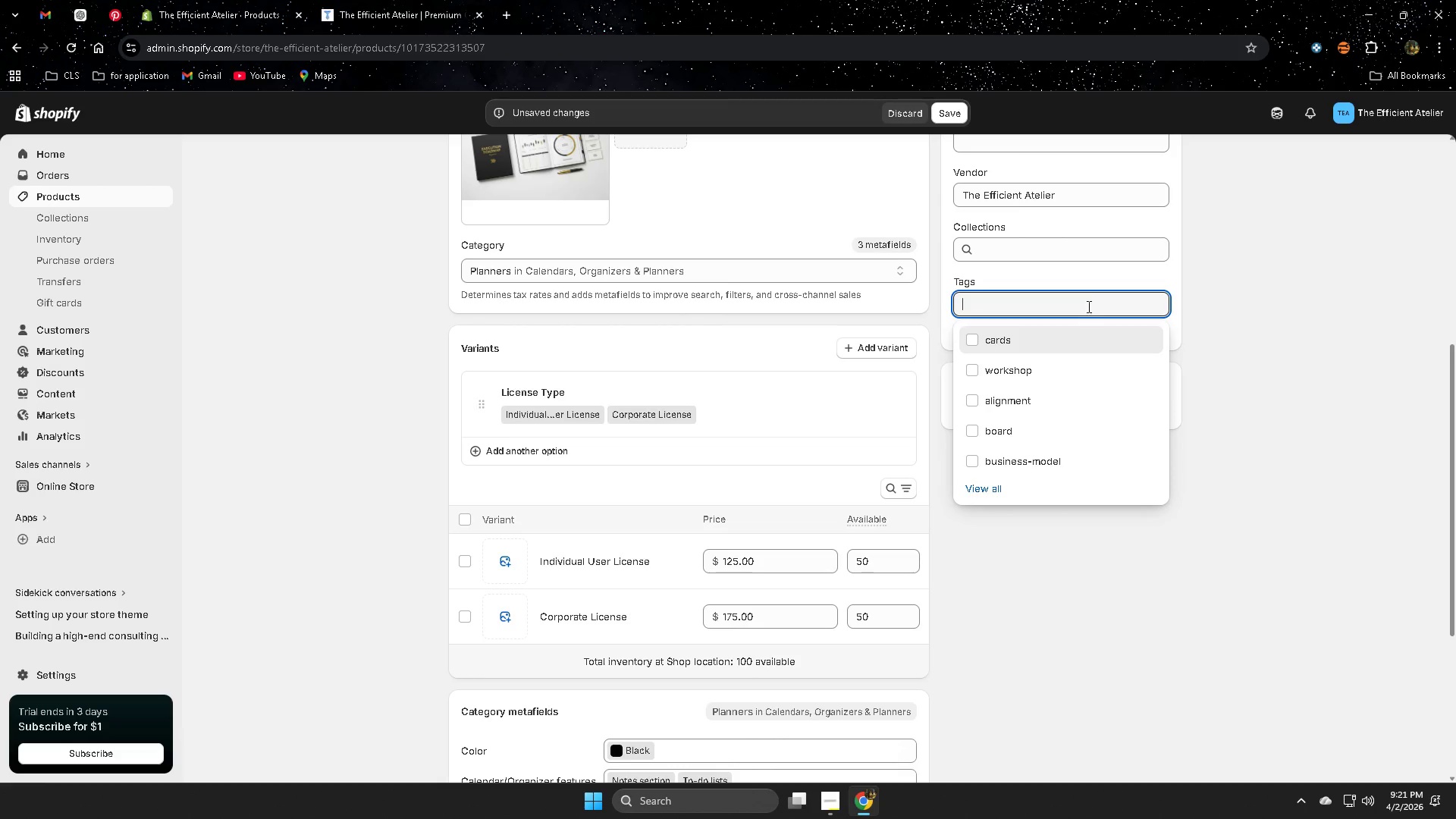 
key(Control+ControlLeft)
 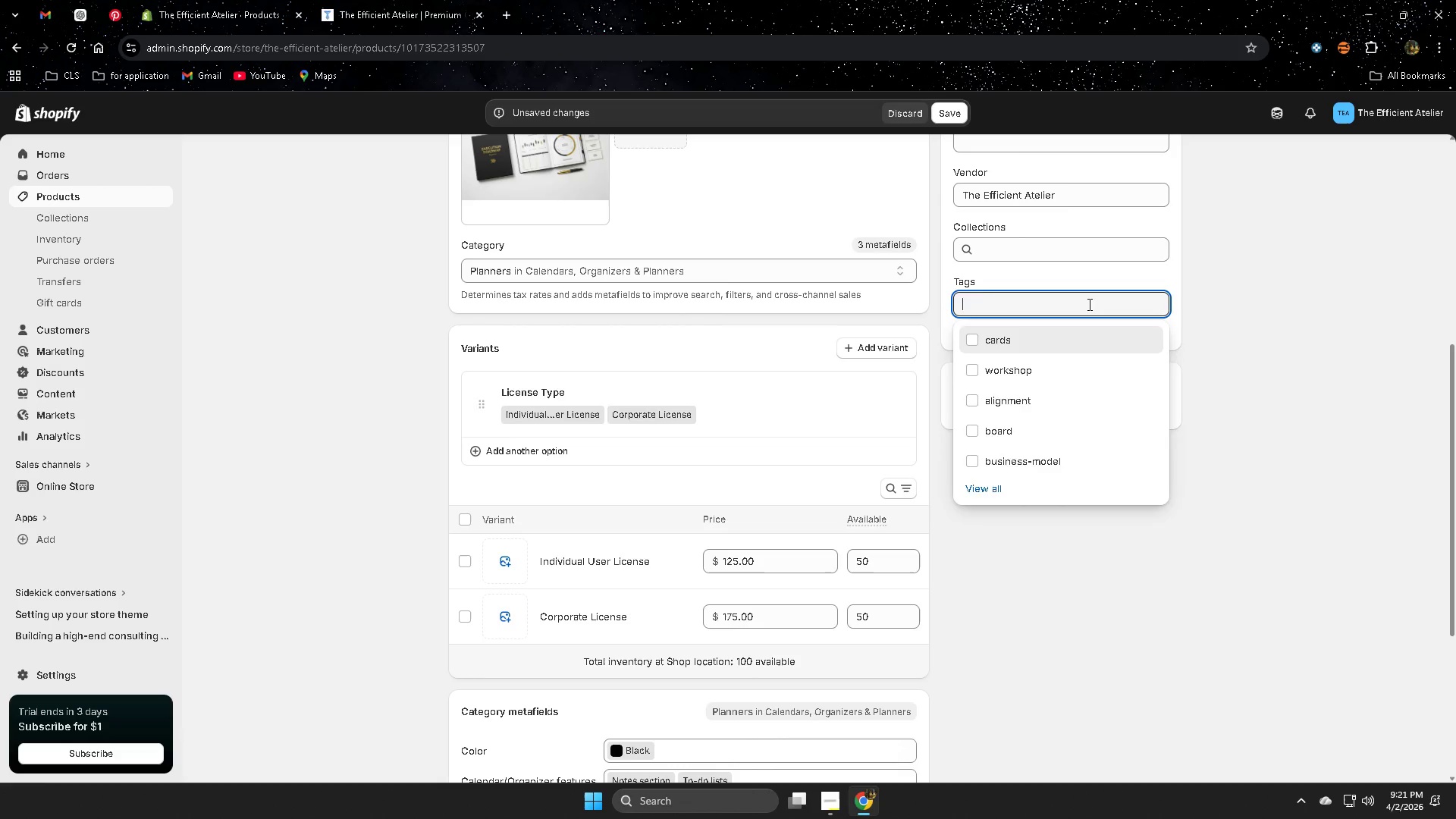 
key(Control+V)
 